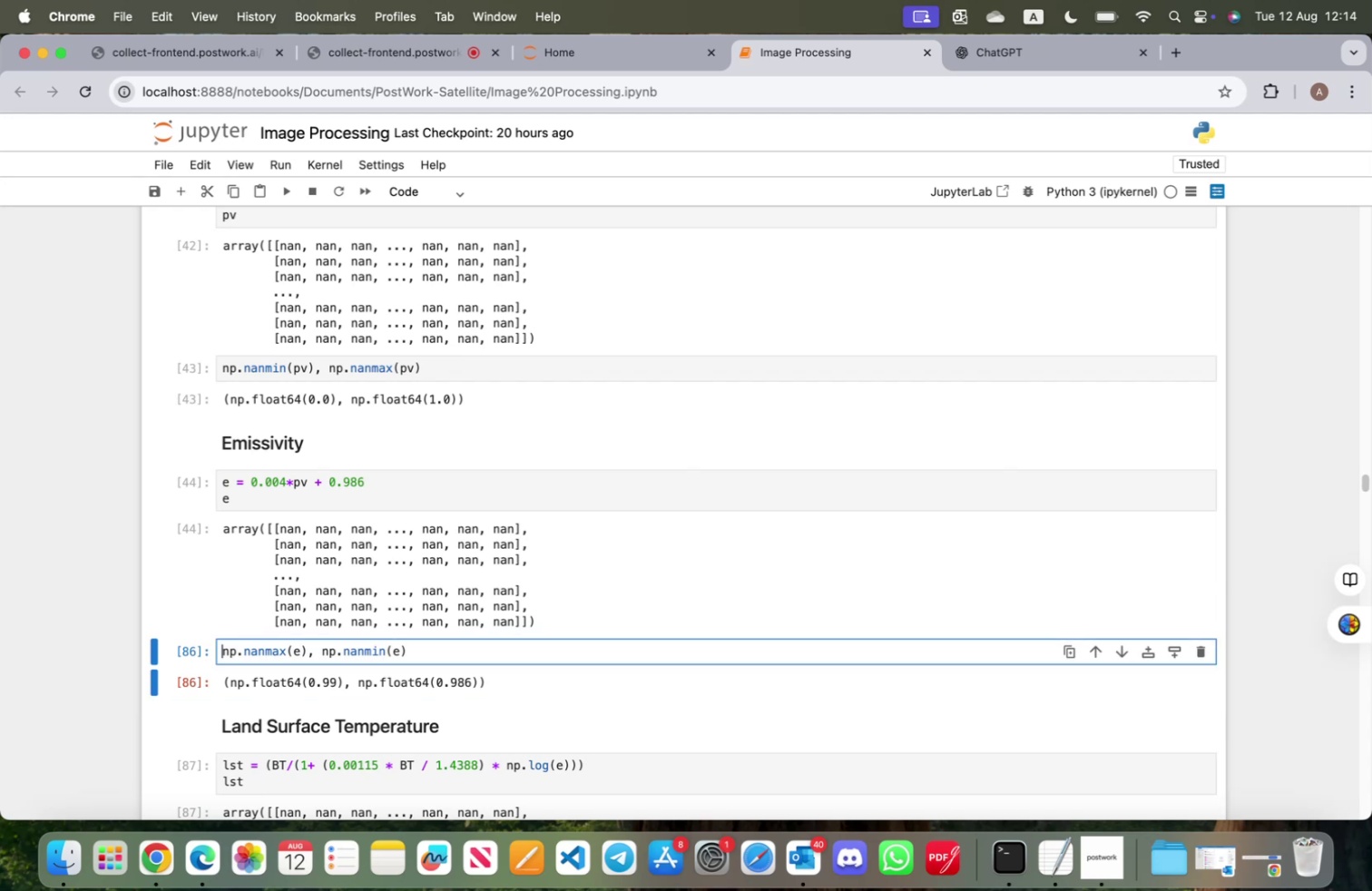 
key(Enter)
 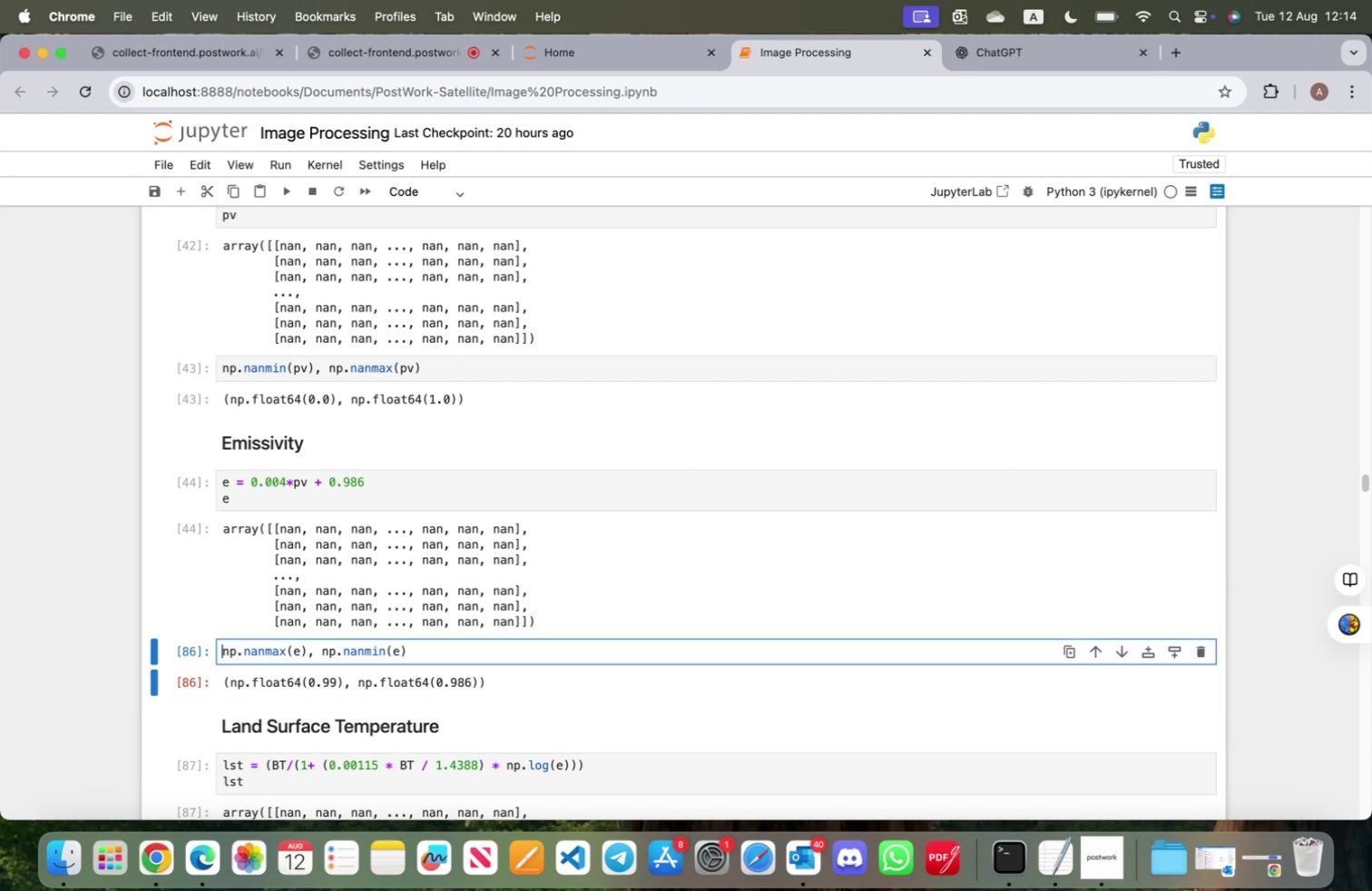 
key(Shift+ShiftRight)
 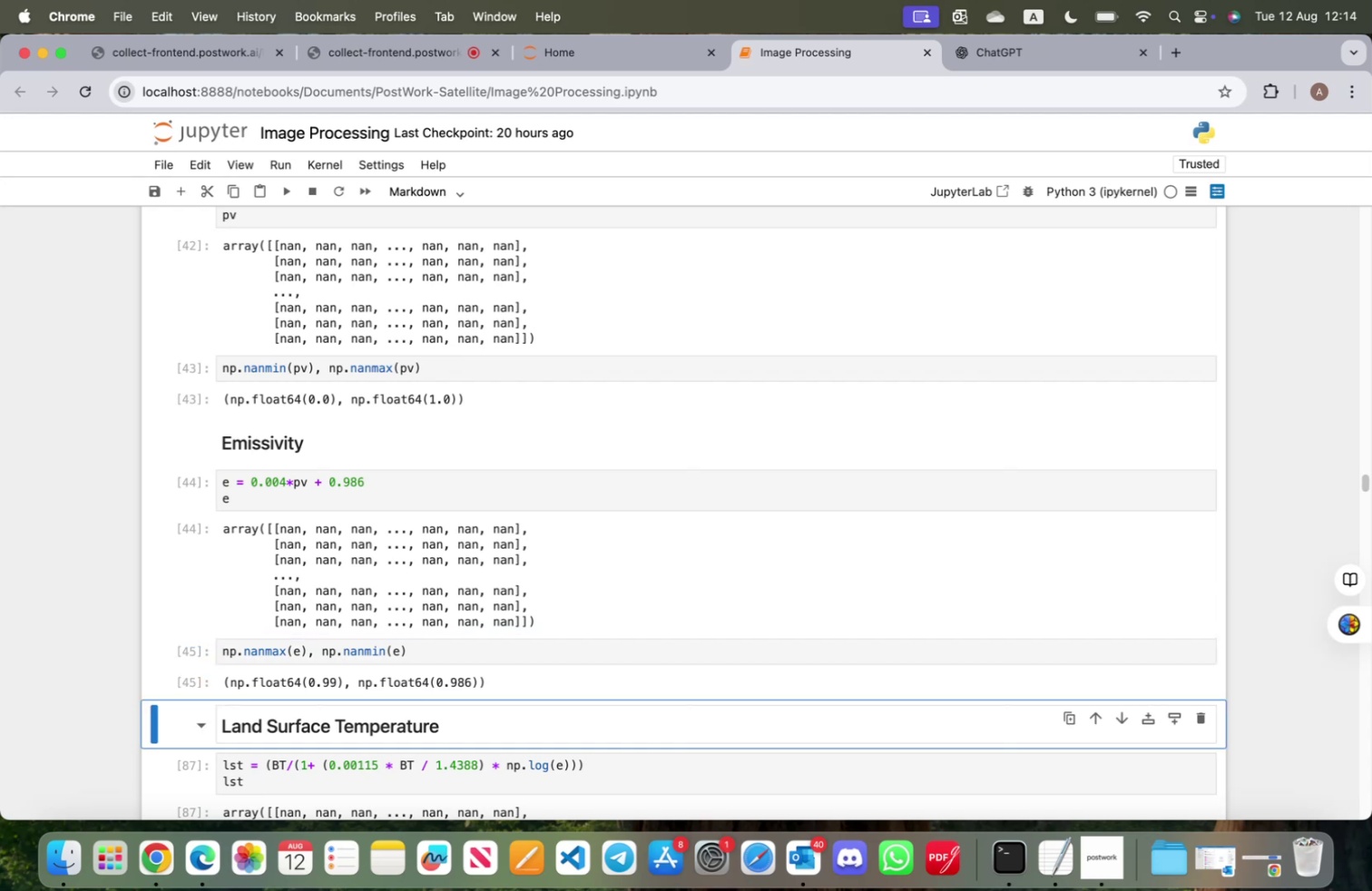 
key(Shift+Enter)
 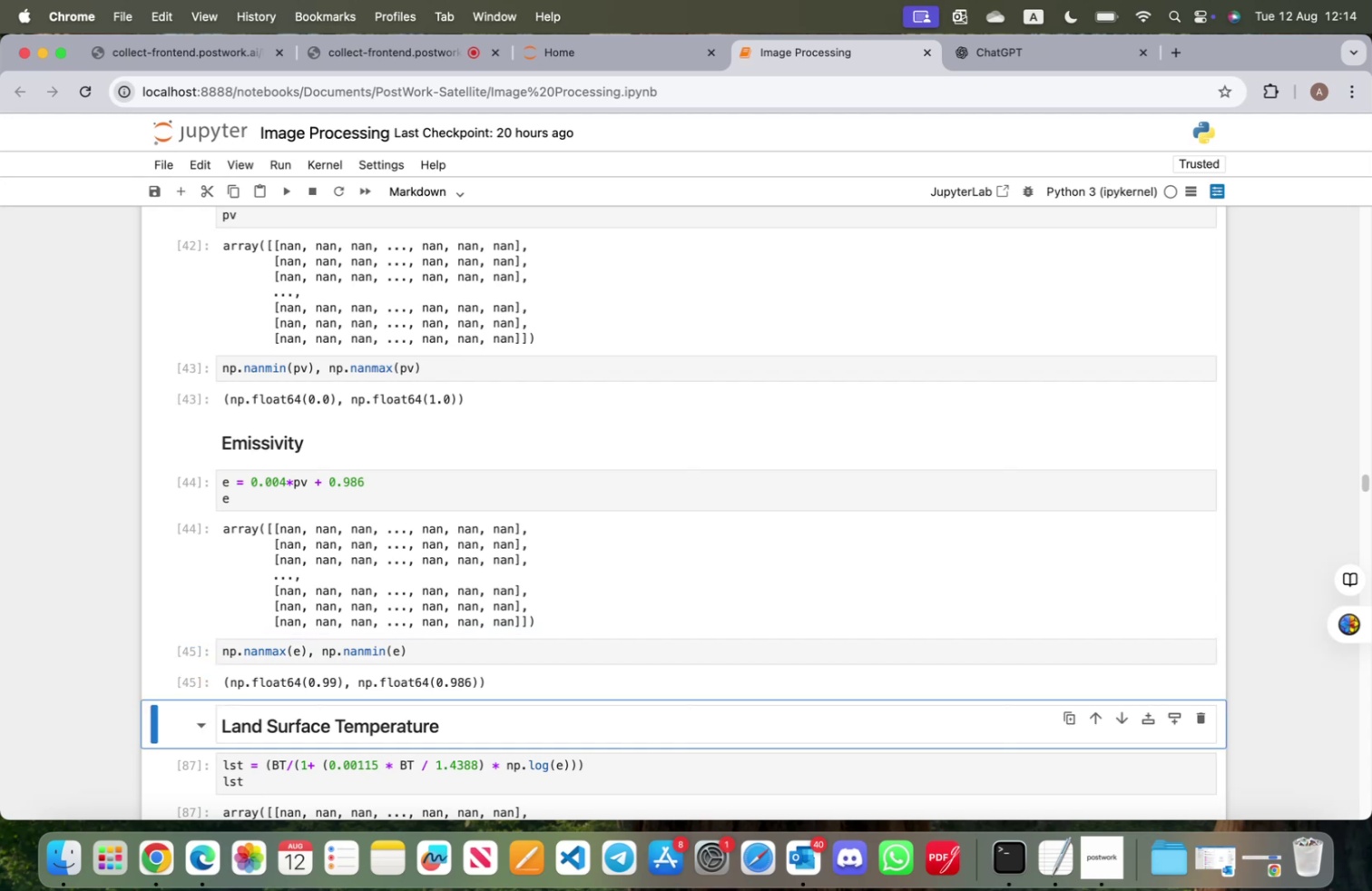 
key(Shift+ShiftRight)
 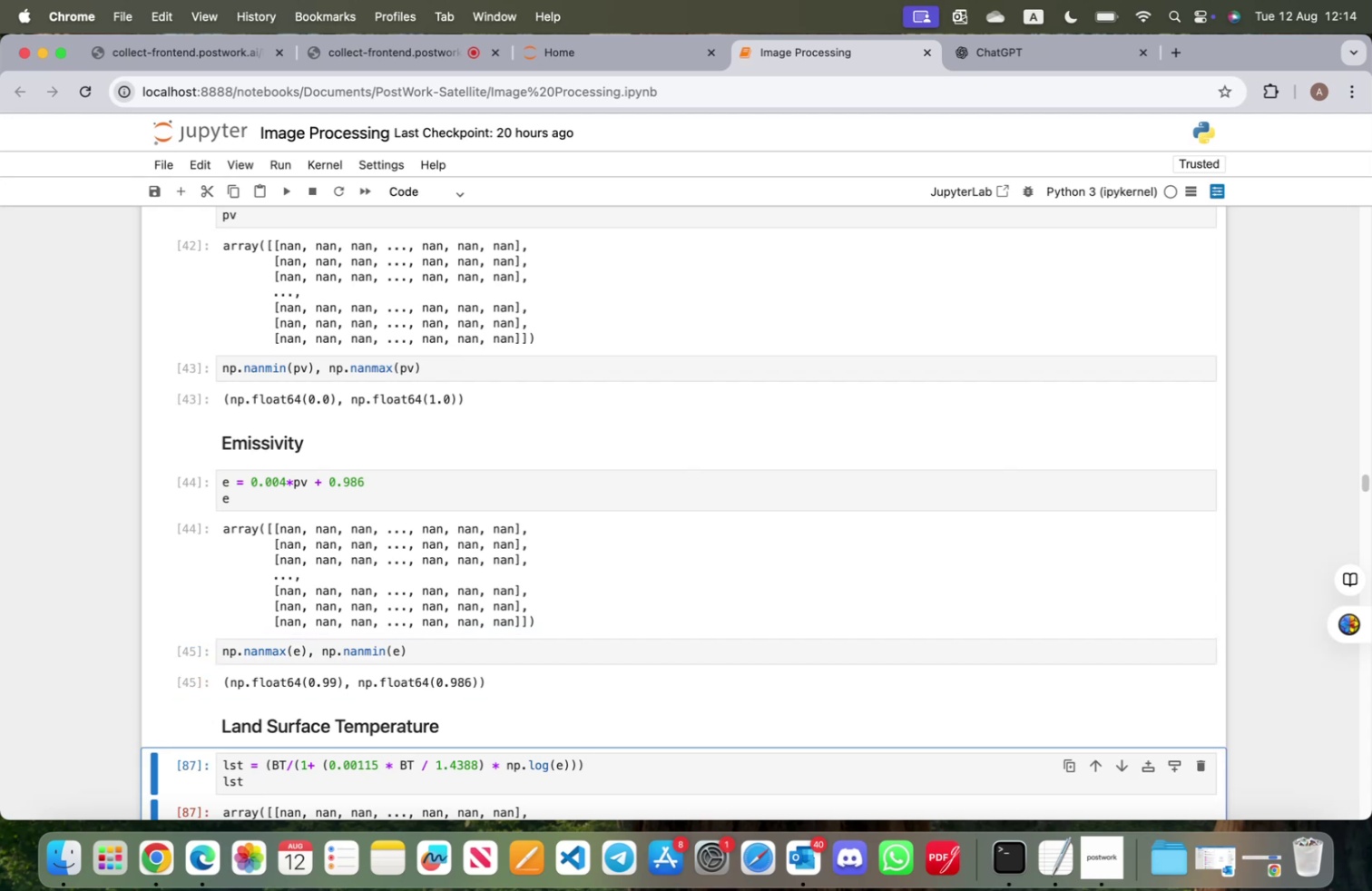 
key(Shift+Enter)
 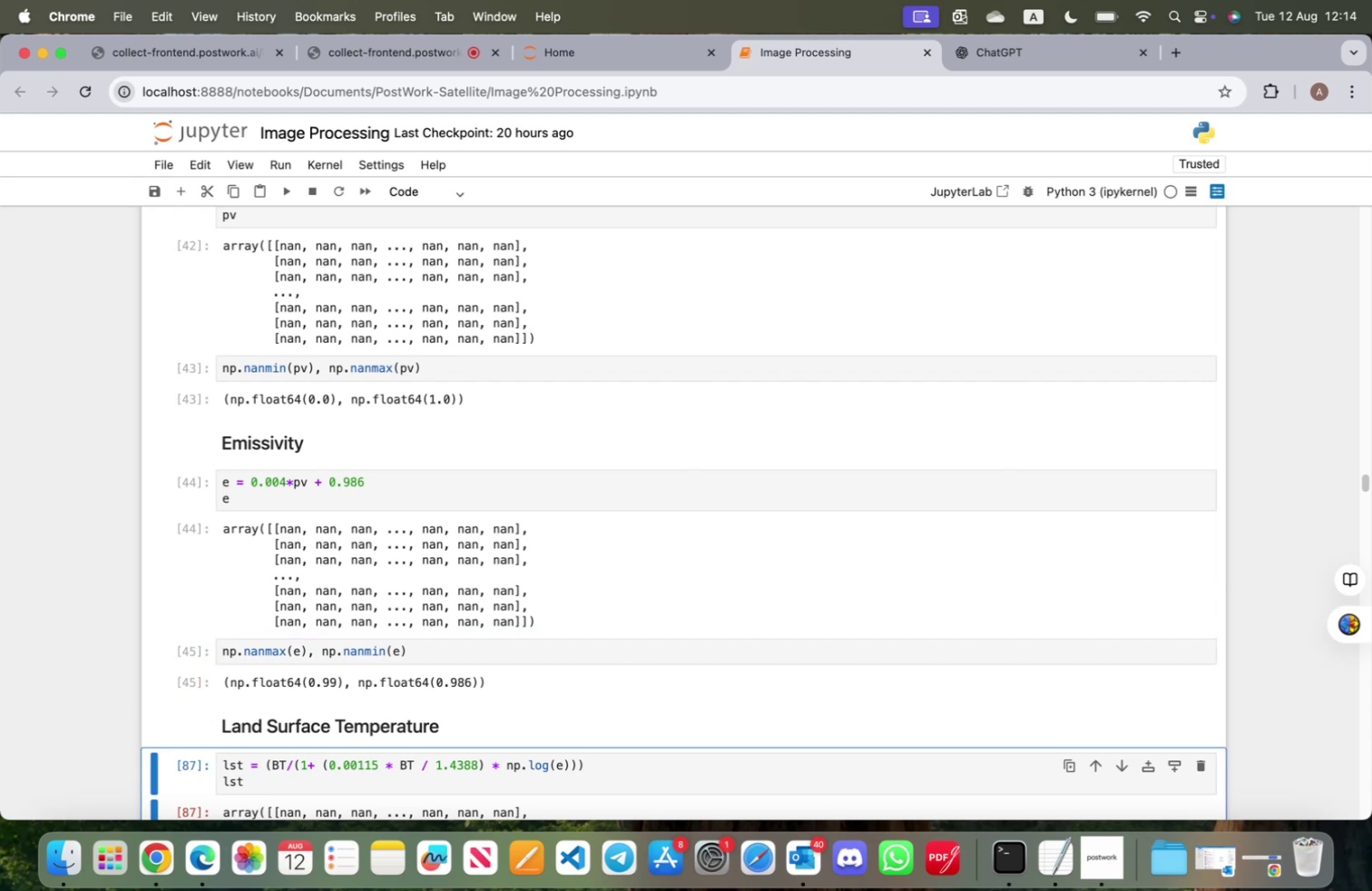 
key(Shift+ShiftRight)
 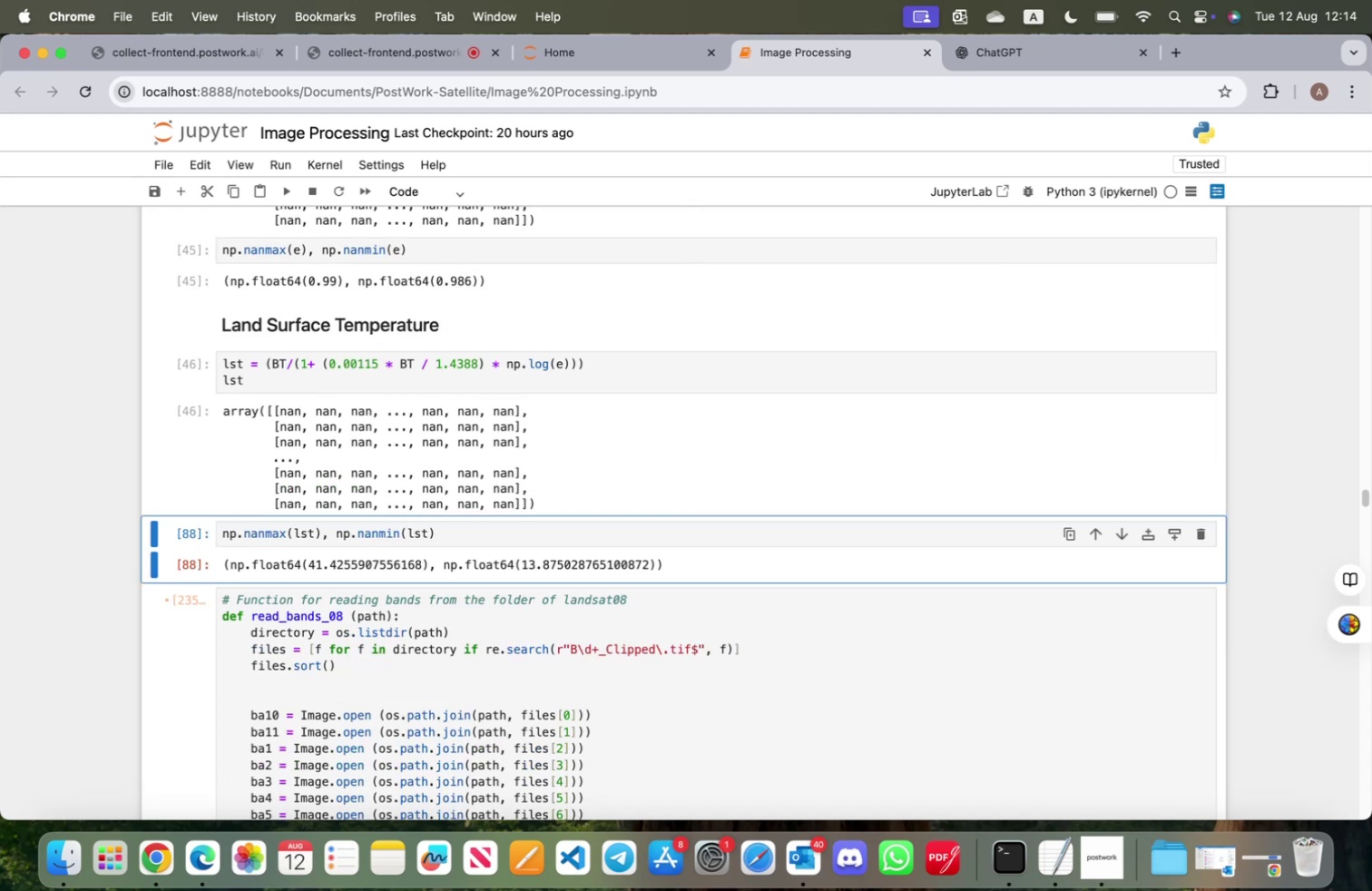 
key(Shift+Enter)
 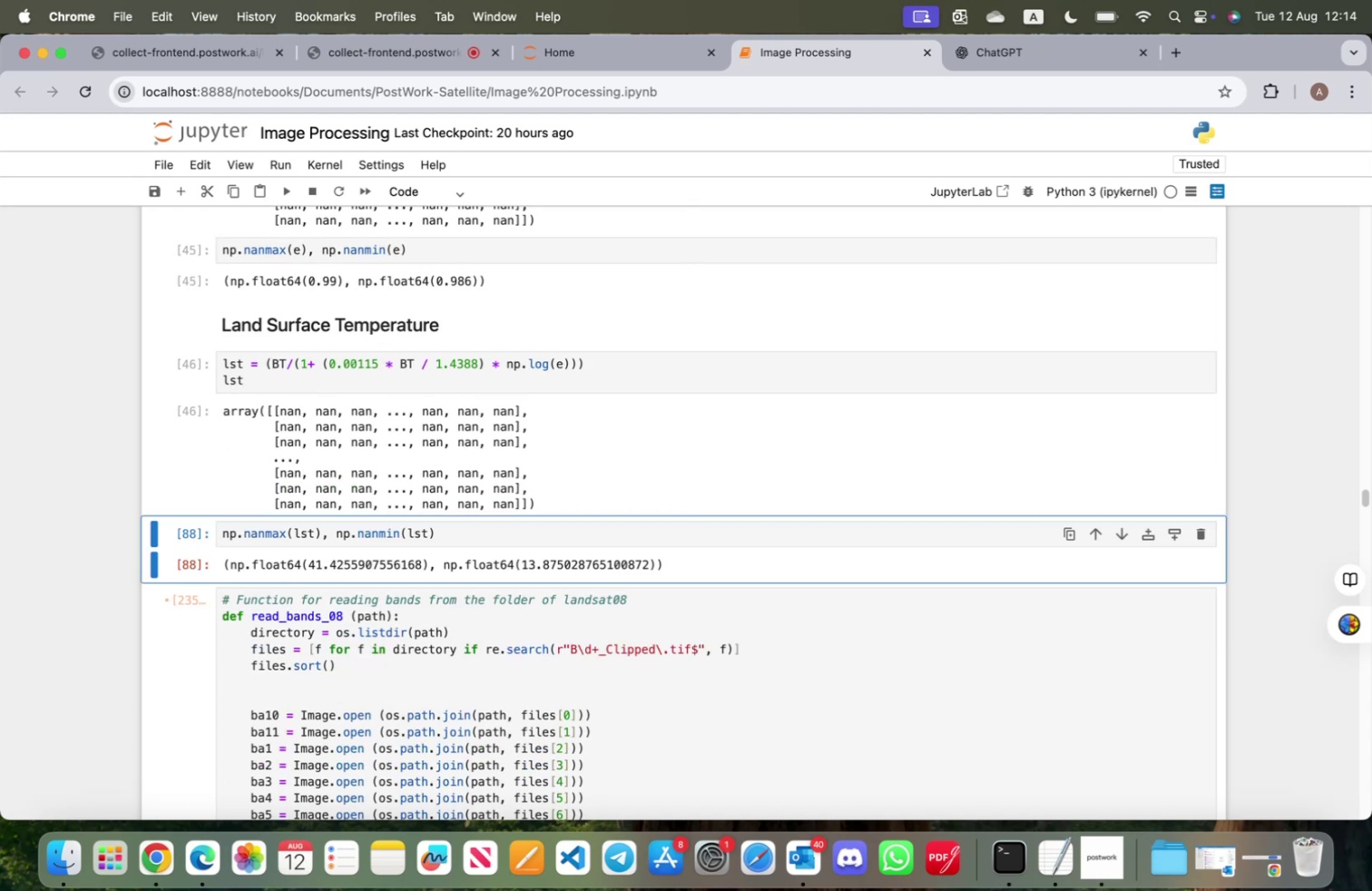 
key(Shift+ShiftRight)
 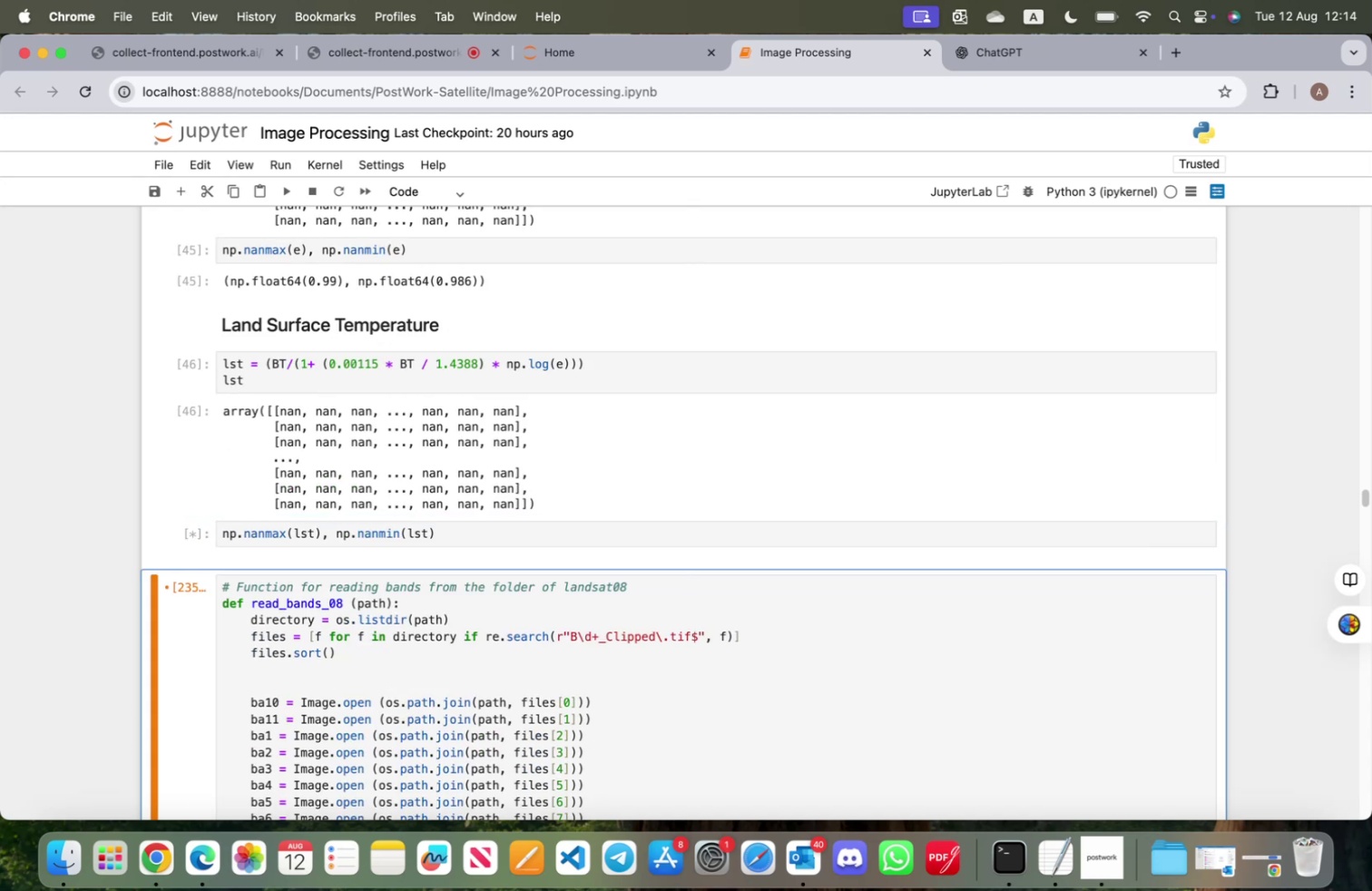 
key(Shift+Enter)
 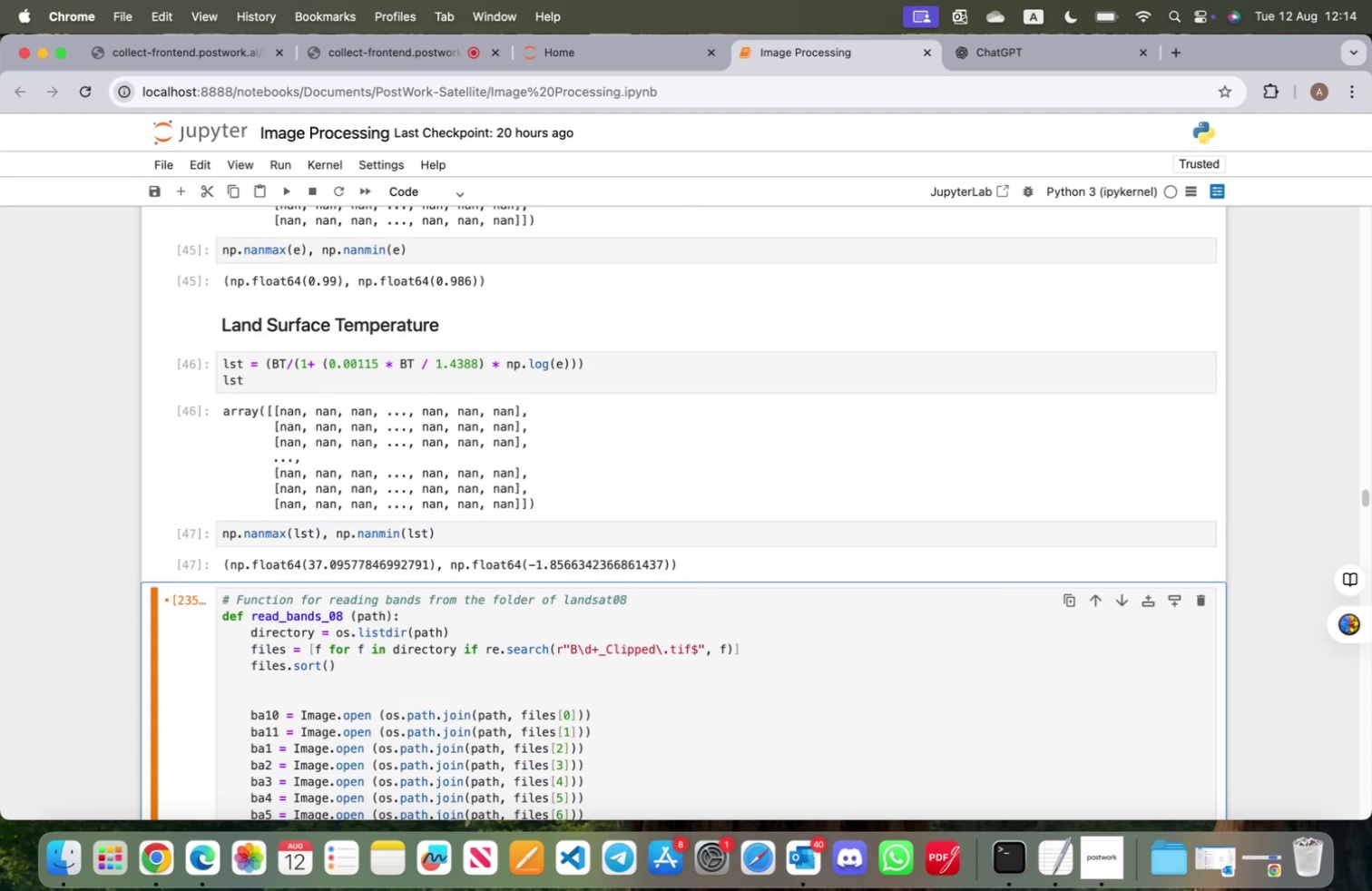 
key(Shift+ShiftRight)
 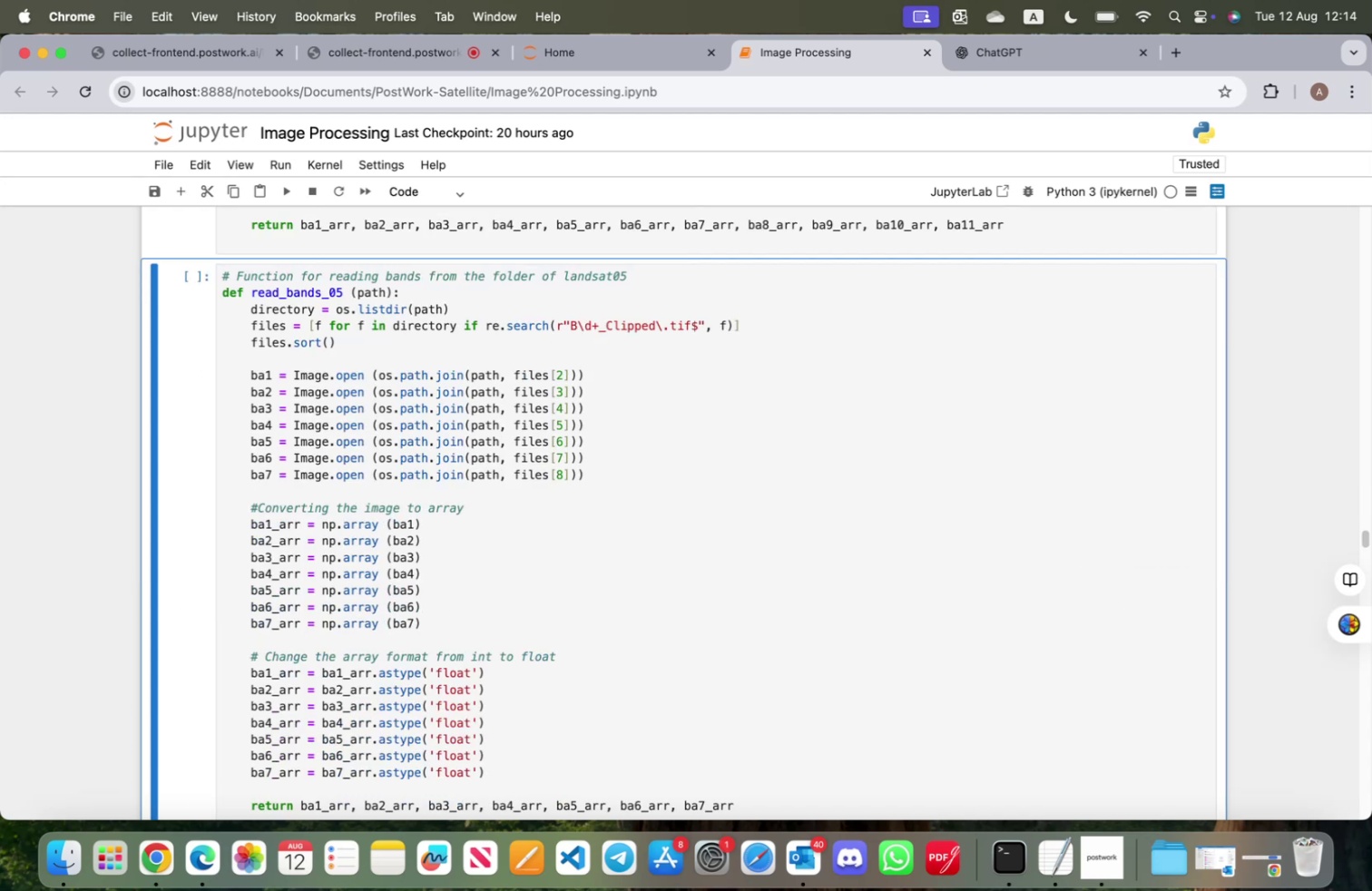 
key(Shift+Enter)
 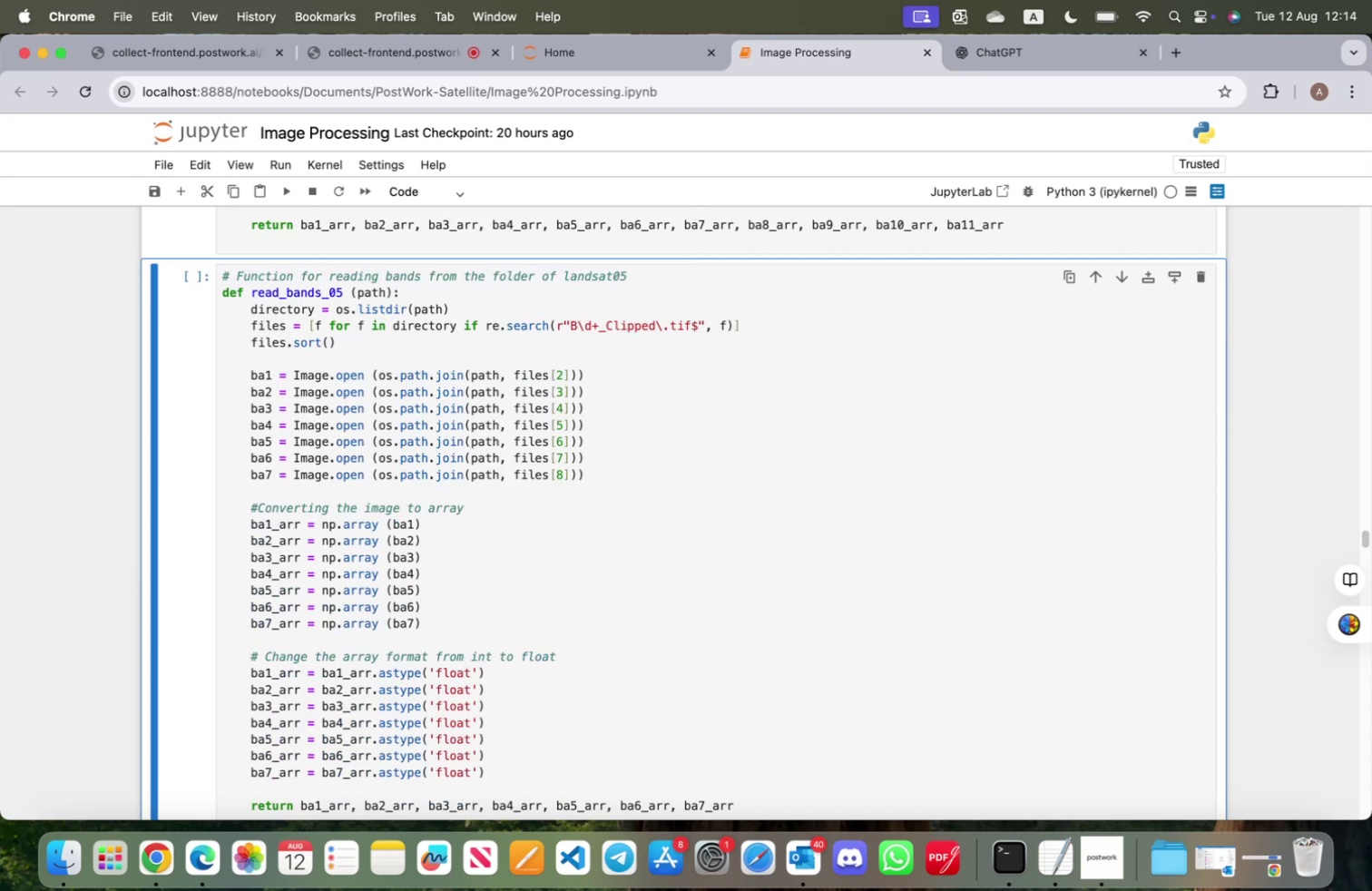 
key(Shift+ShiftRight)
 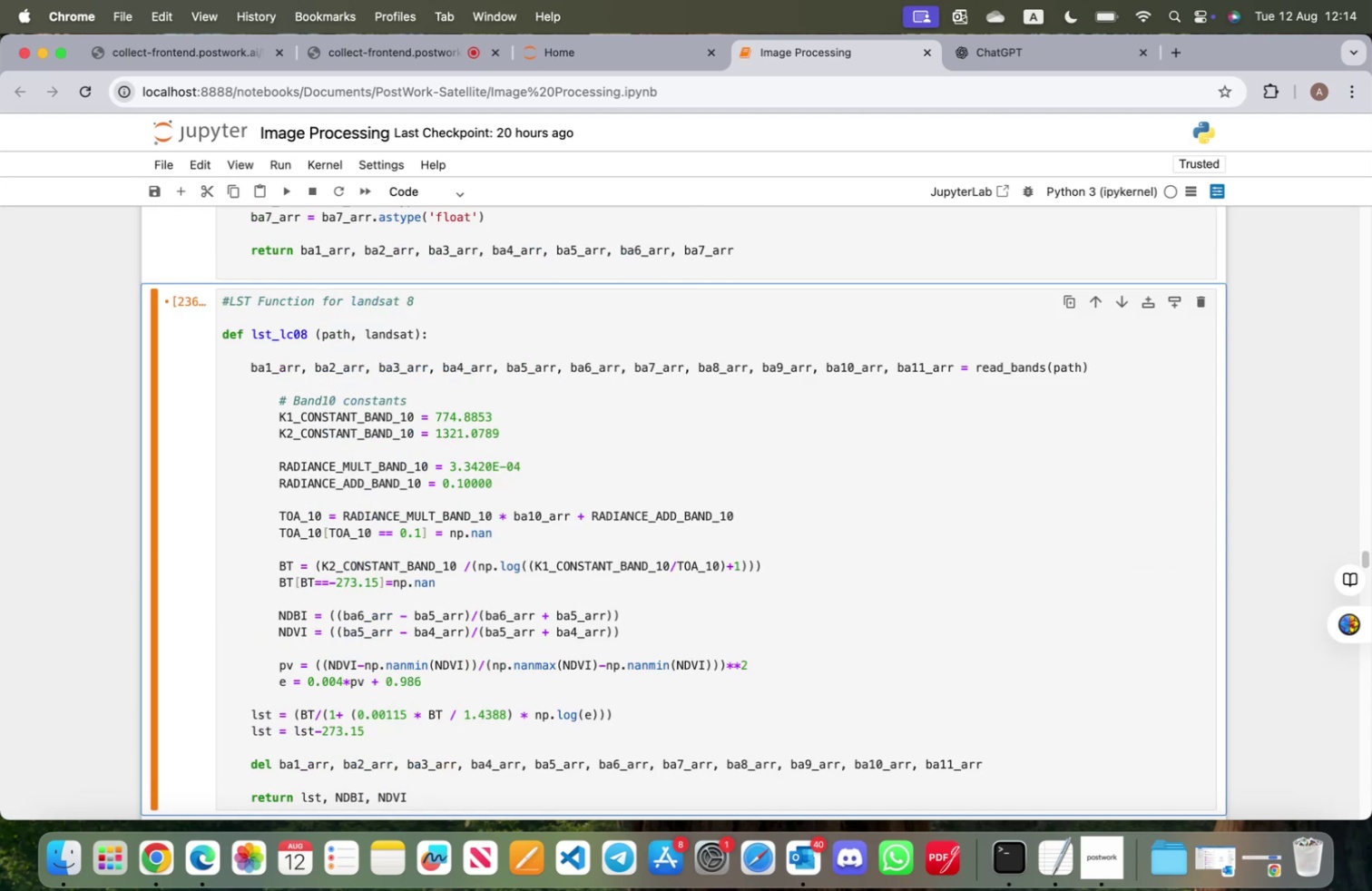 
key(Shift+Enter)
 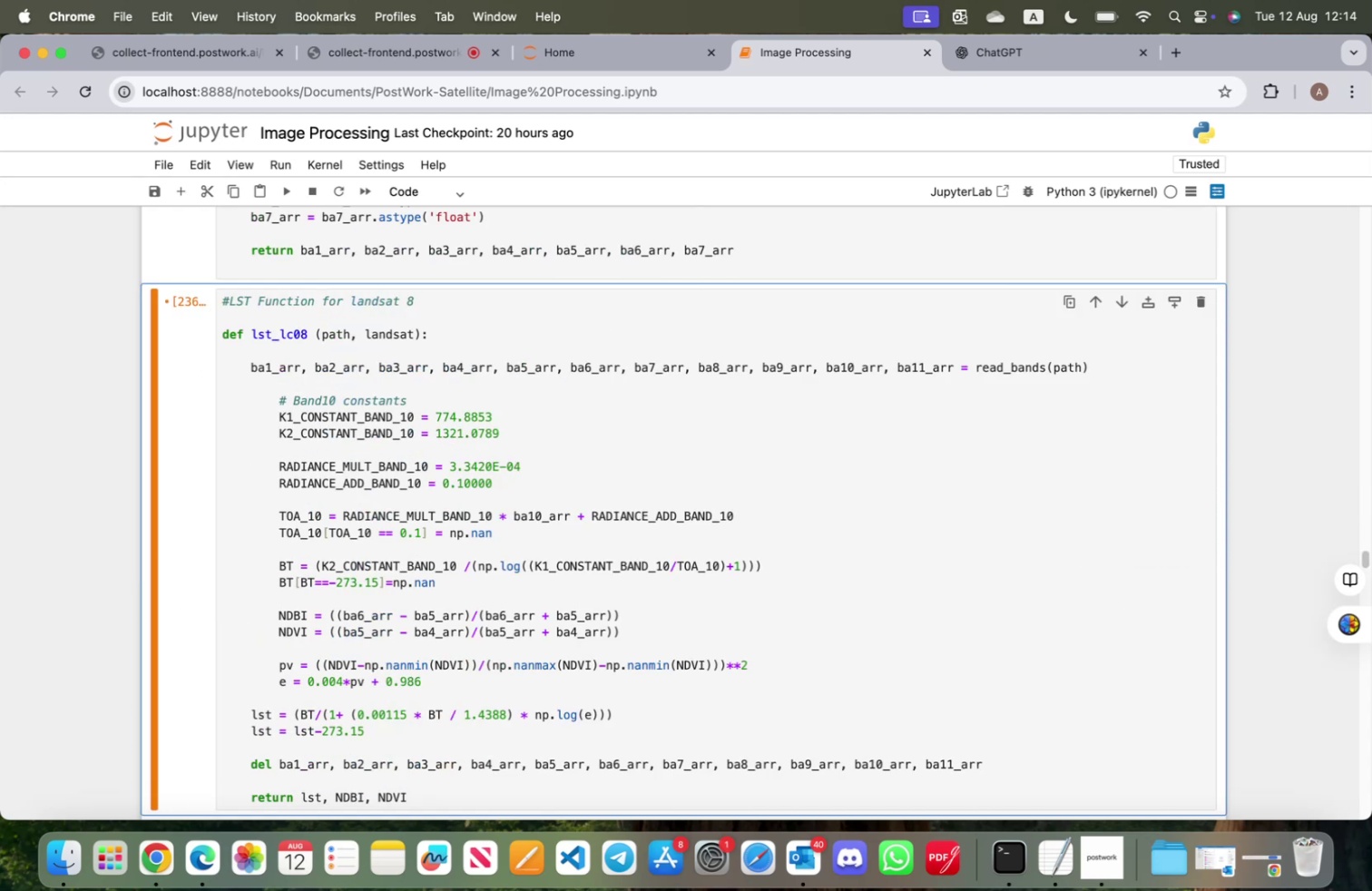 
key(Shift+ShiftRight)
 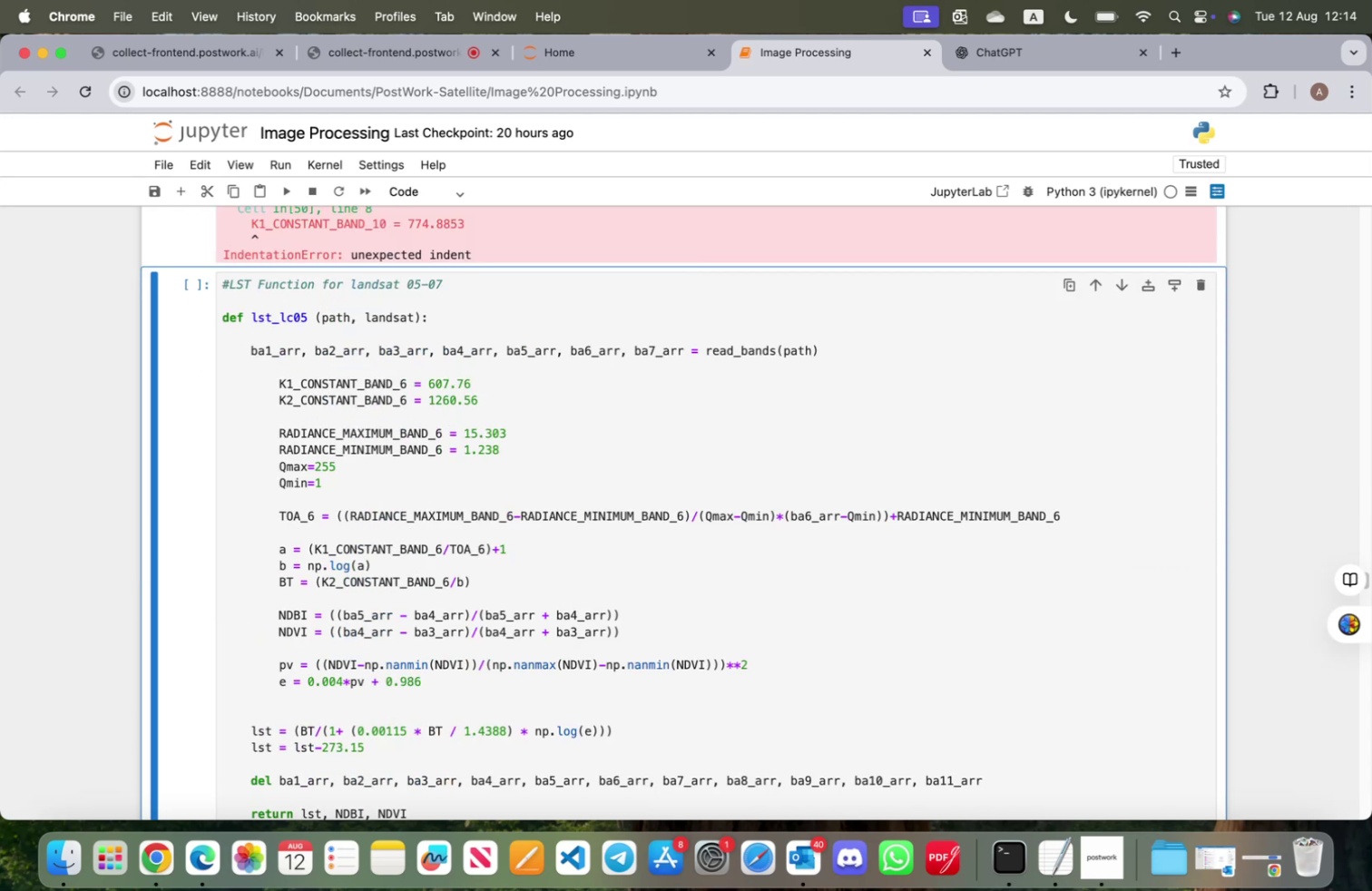 
key(Shift+Enter)
 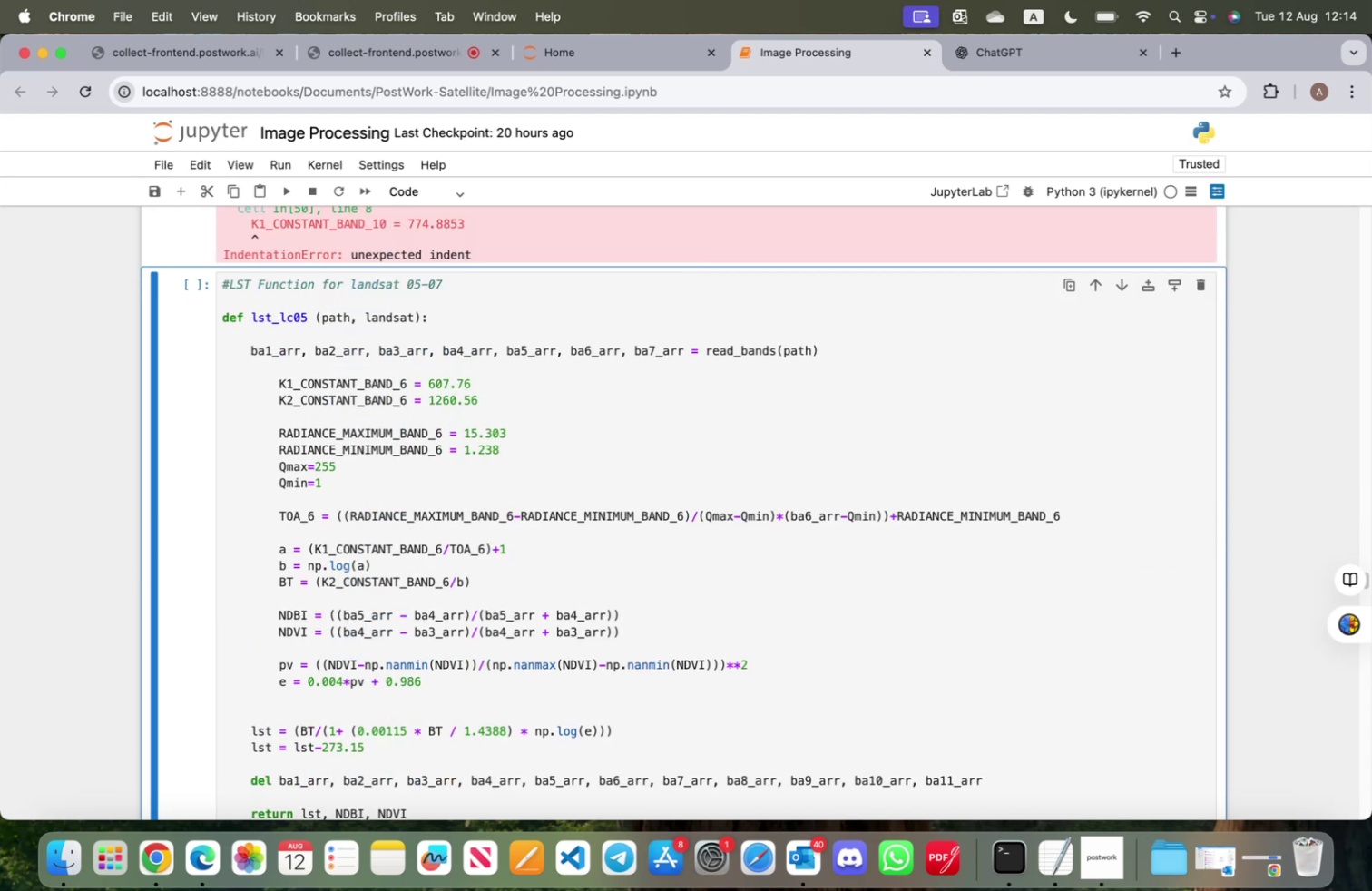 
scroll: coordinate [627, 544], scroll_direction: up, amount: 11.0
 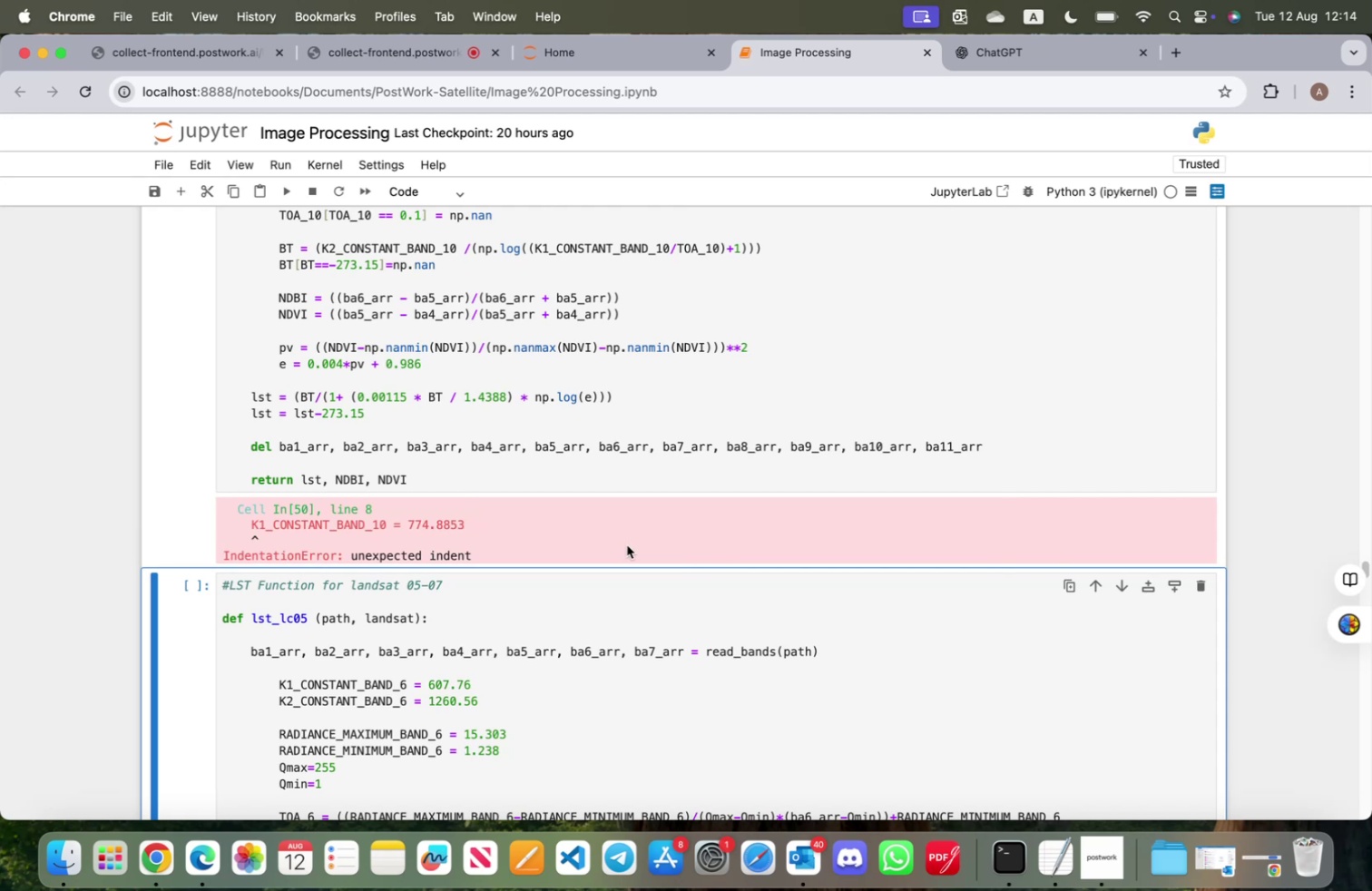 
wait(12.21)
 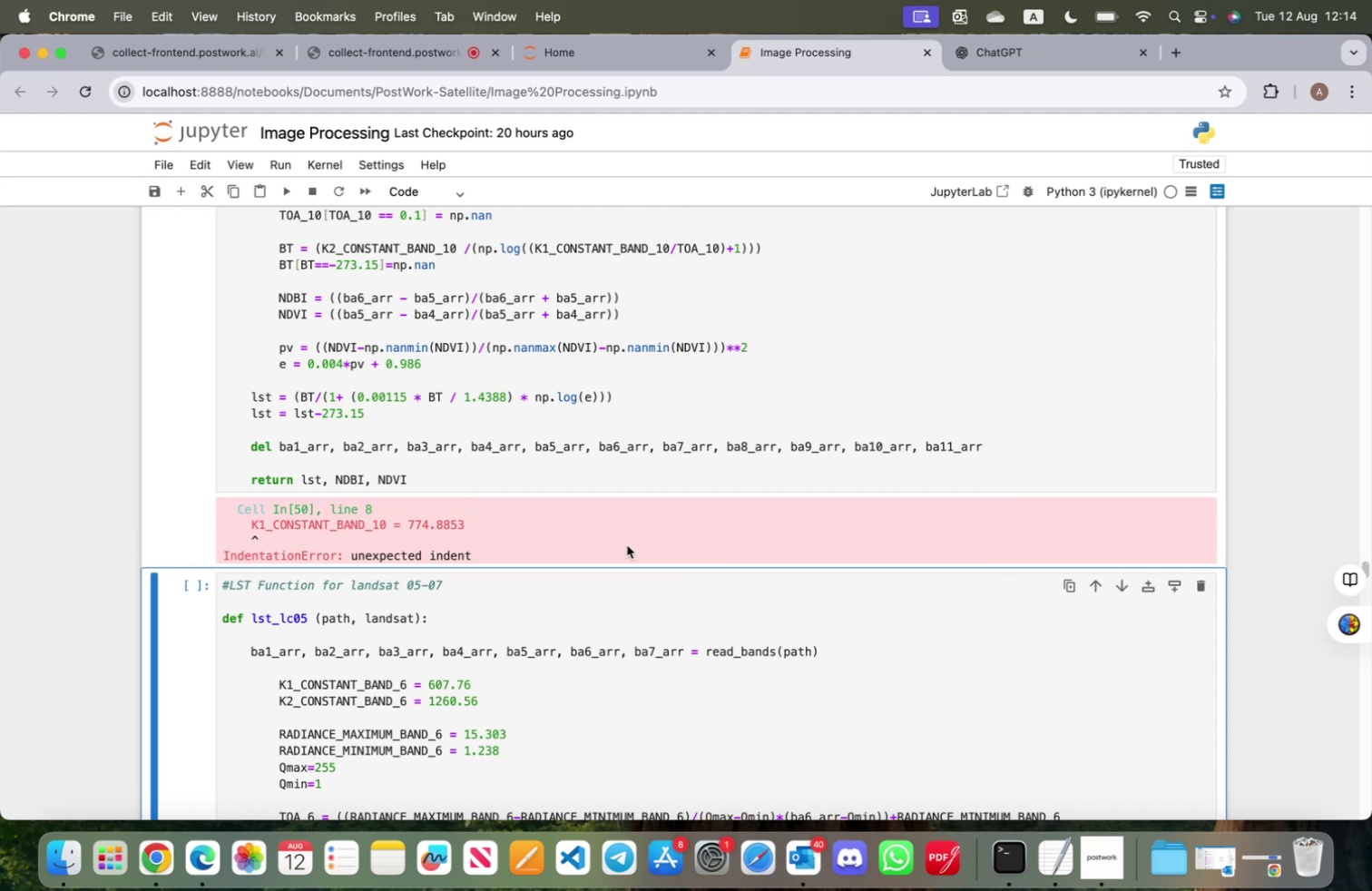 
scroll: coordinate [609, 620], scroll_direction: up, amount: 255.0
 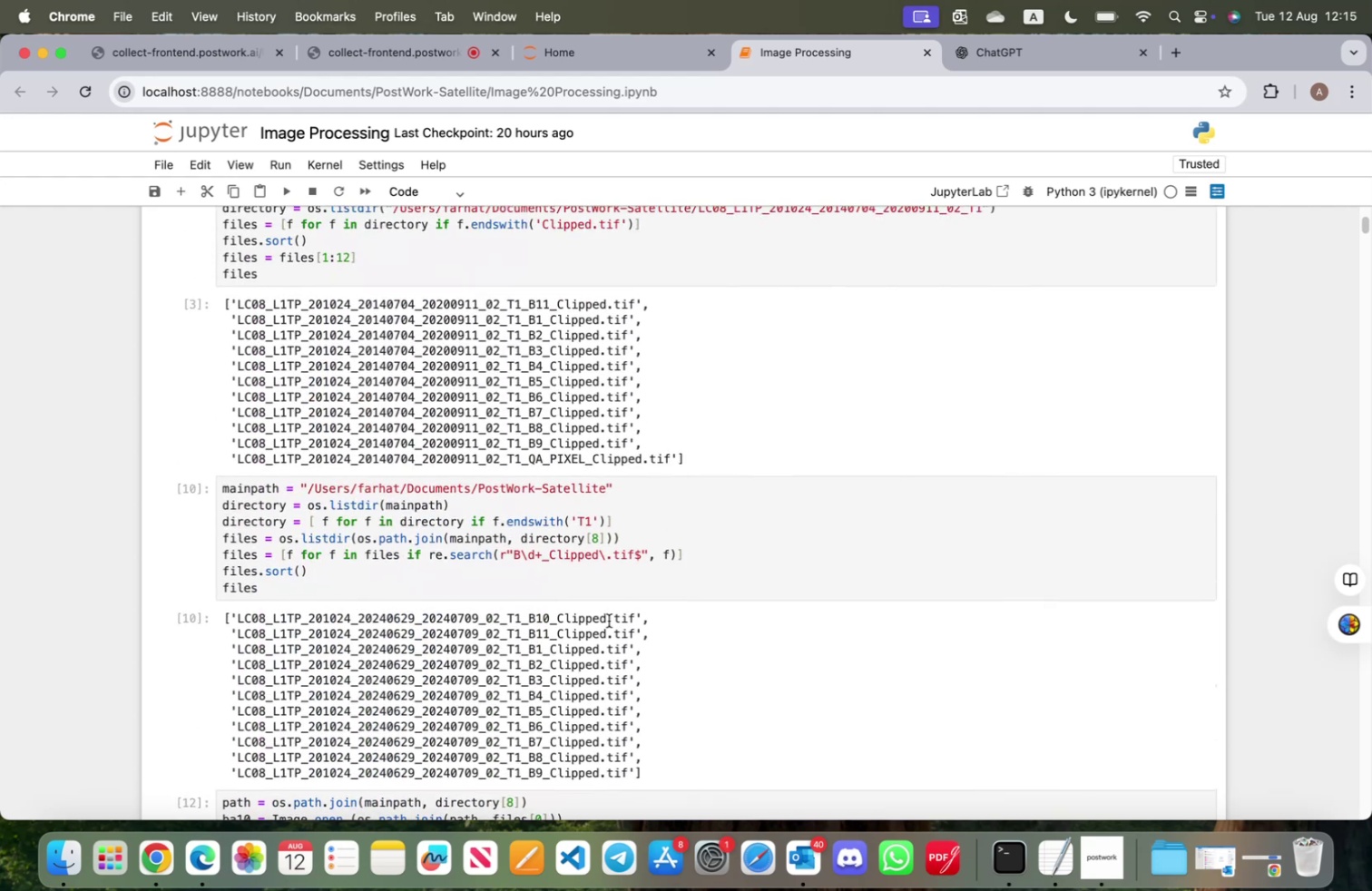 
scroll: coordinate [609, 622], scroll_direction: down, amount: 8.0
 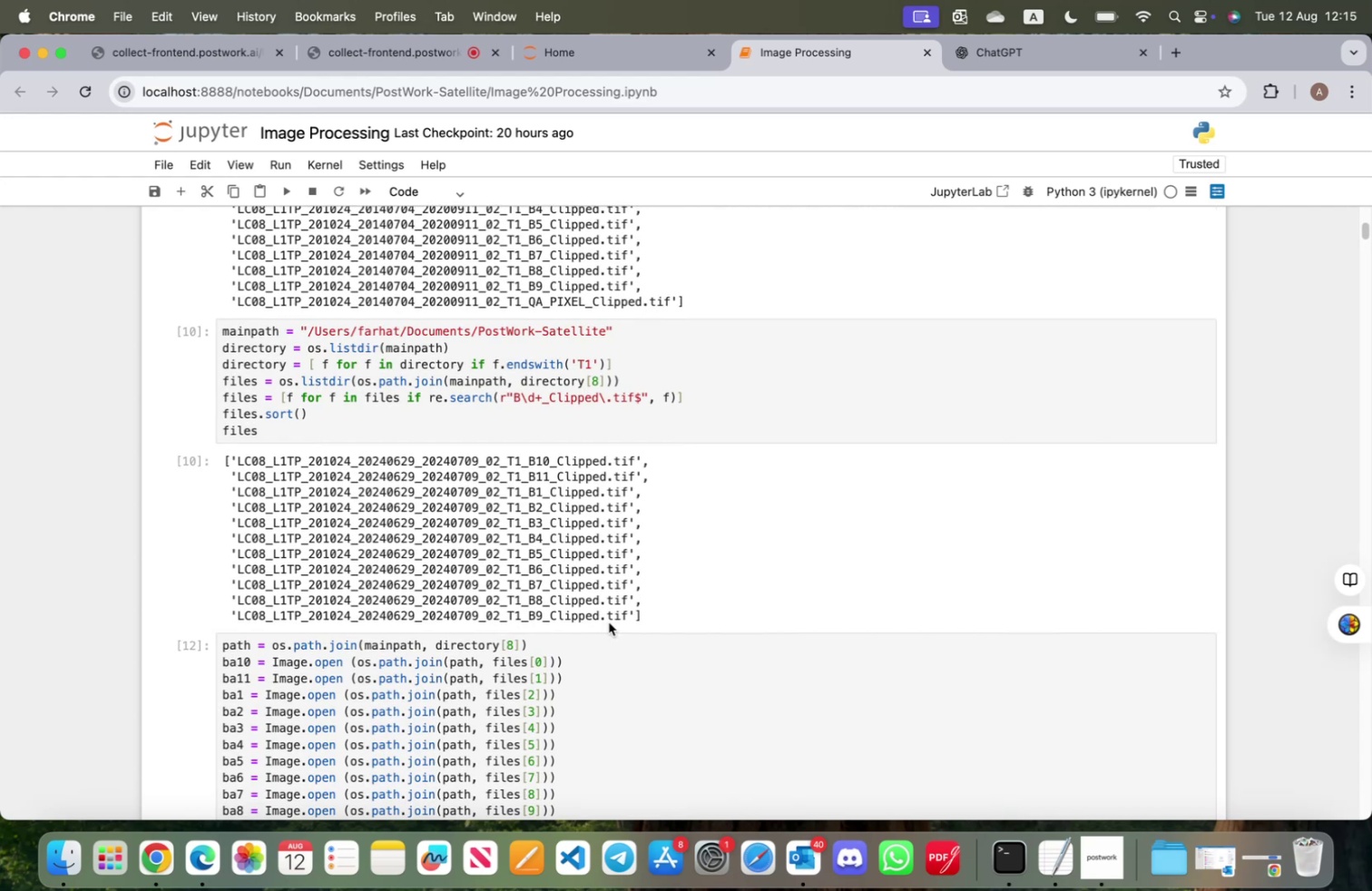 
wait(11.12)
 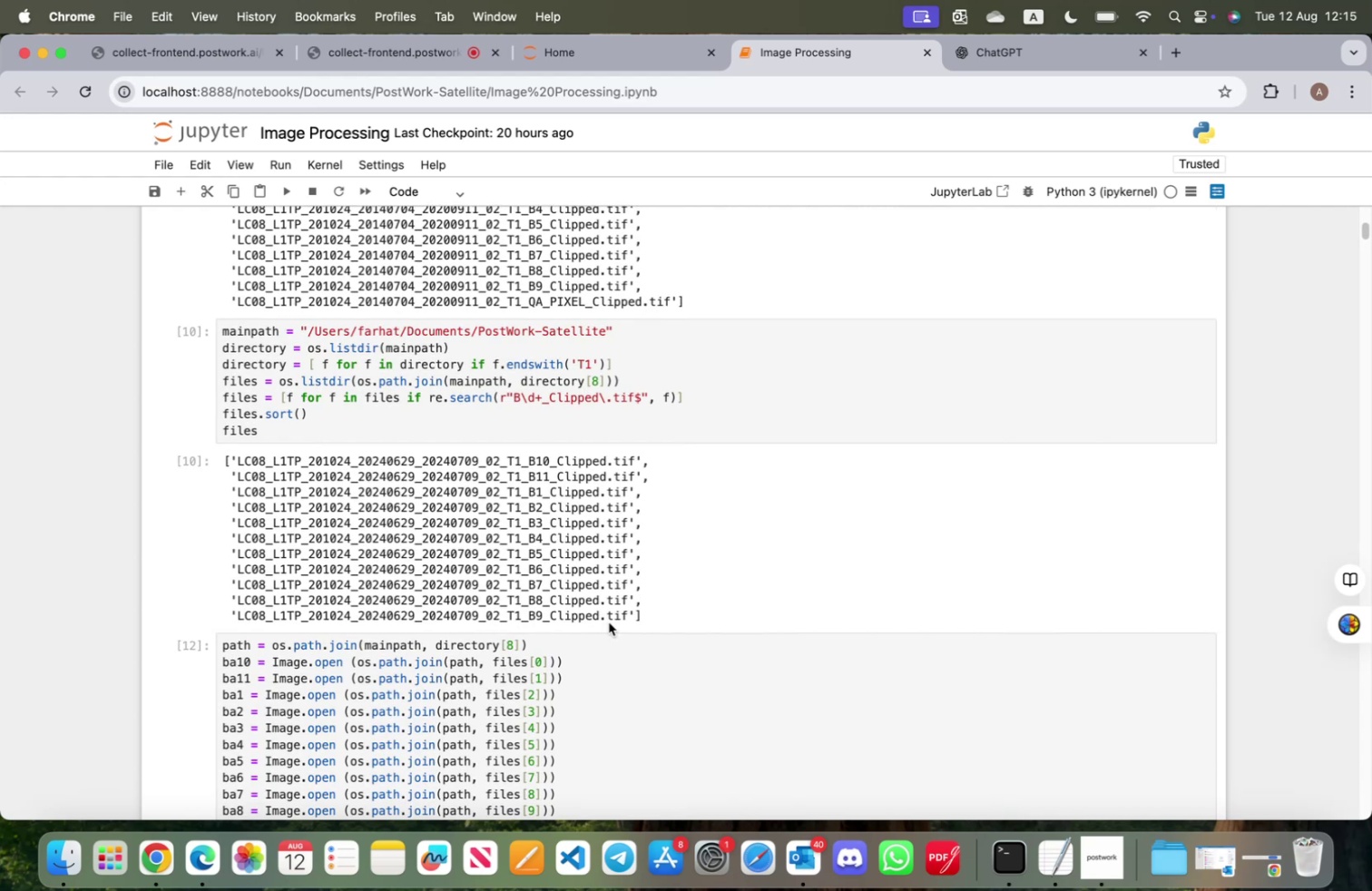 
left_click([53, 868])
 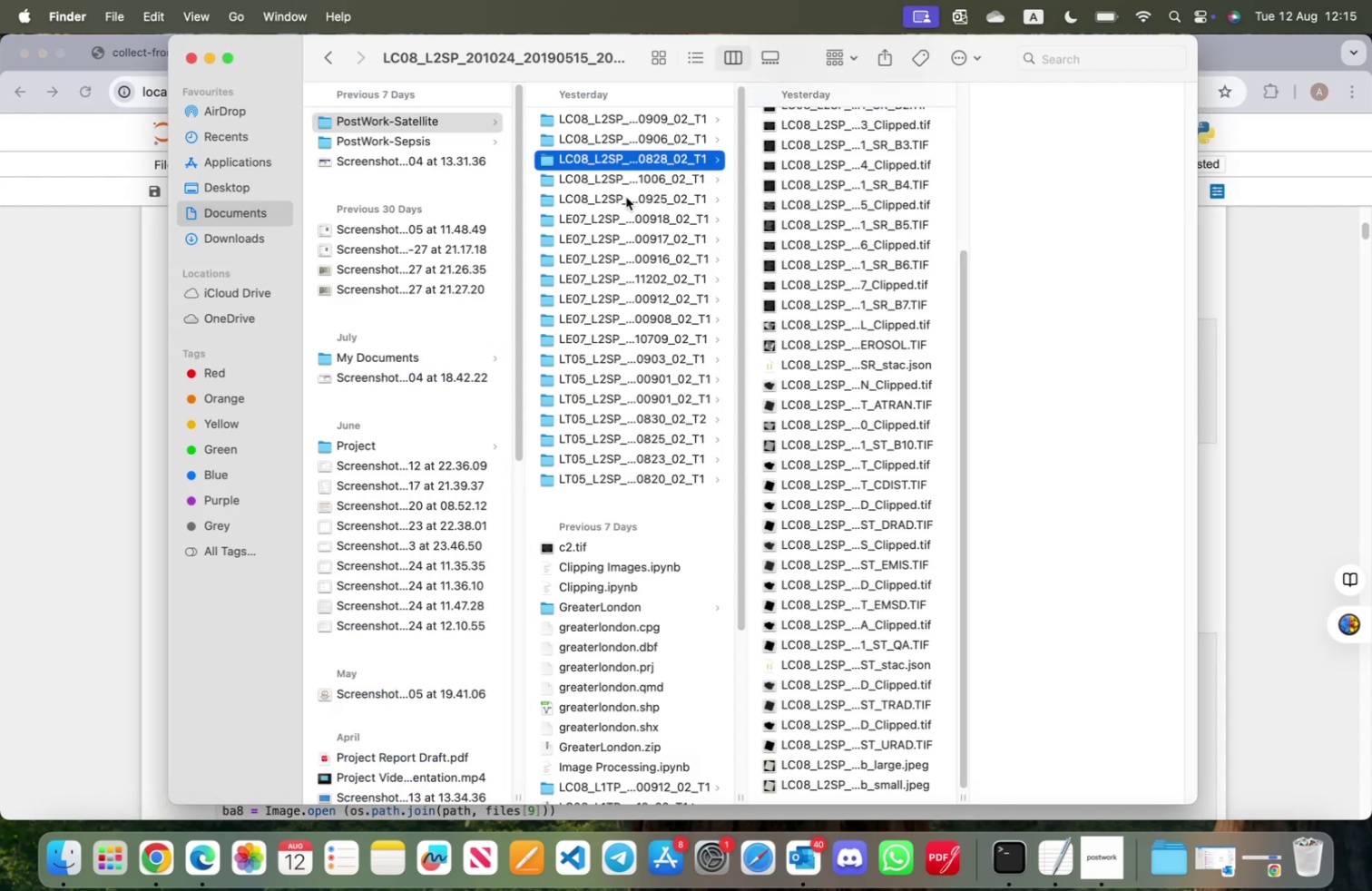 
scroll: coordinate [606, 602], scroll_direction: down, amount: 11.0
 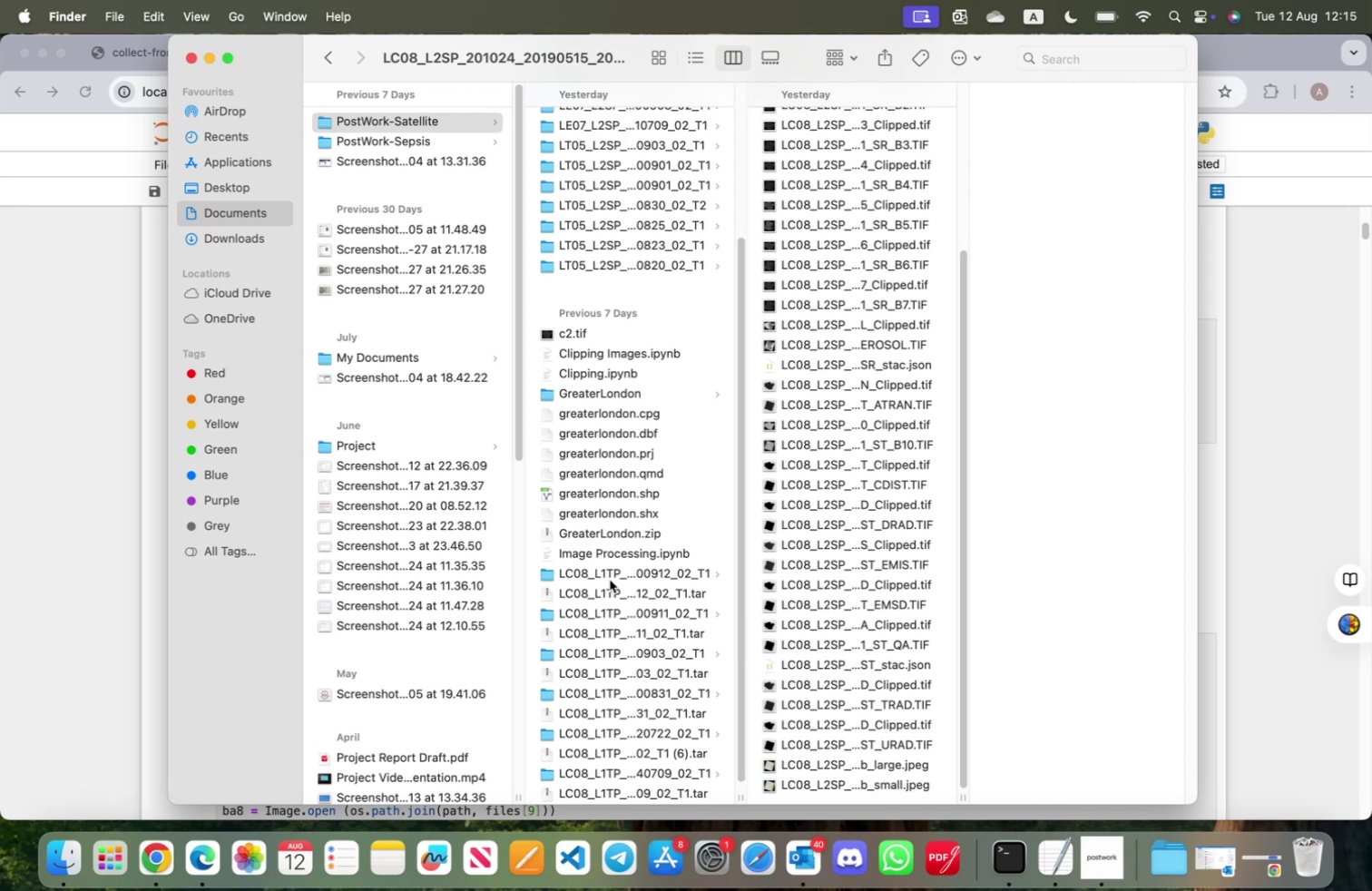 
scroll: coordinate [610, 579], scroll_direction: up, amount: 17.0
 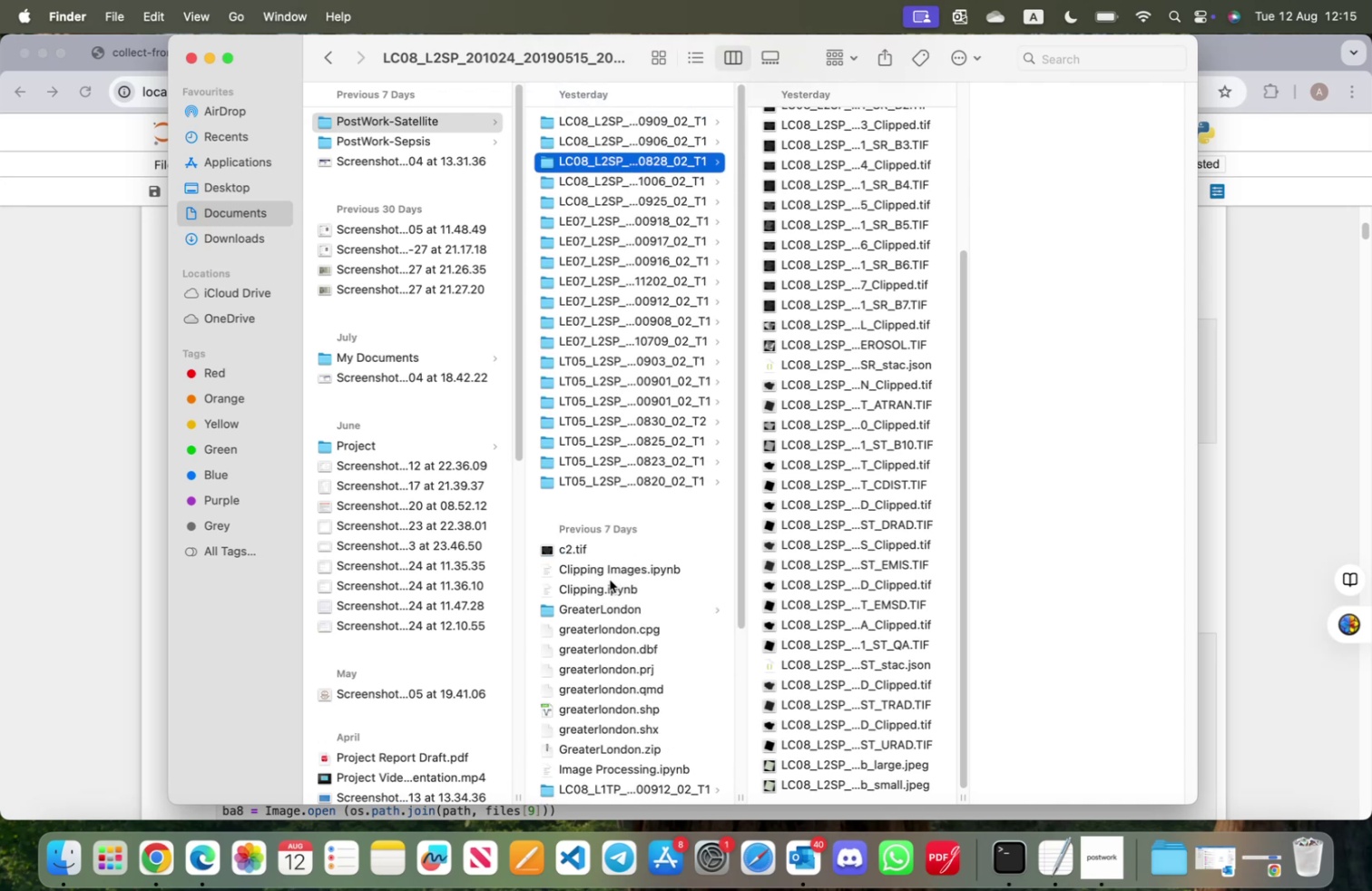 
scroll: coordinate [610, 578], scroll_direction: down, amount: 27.0
 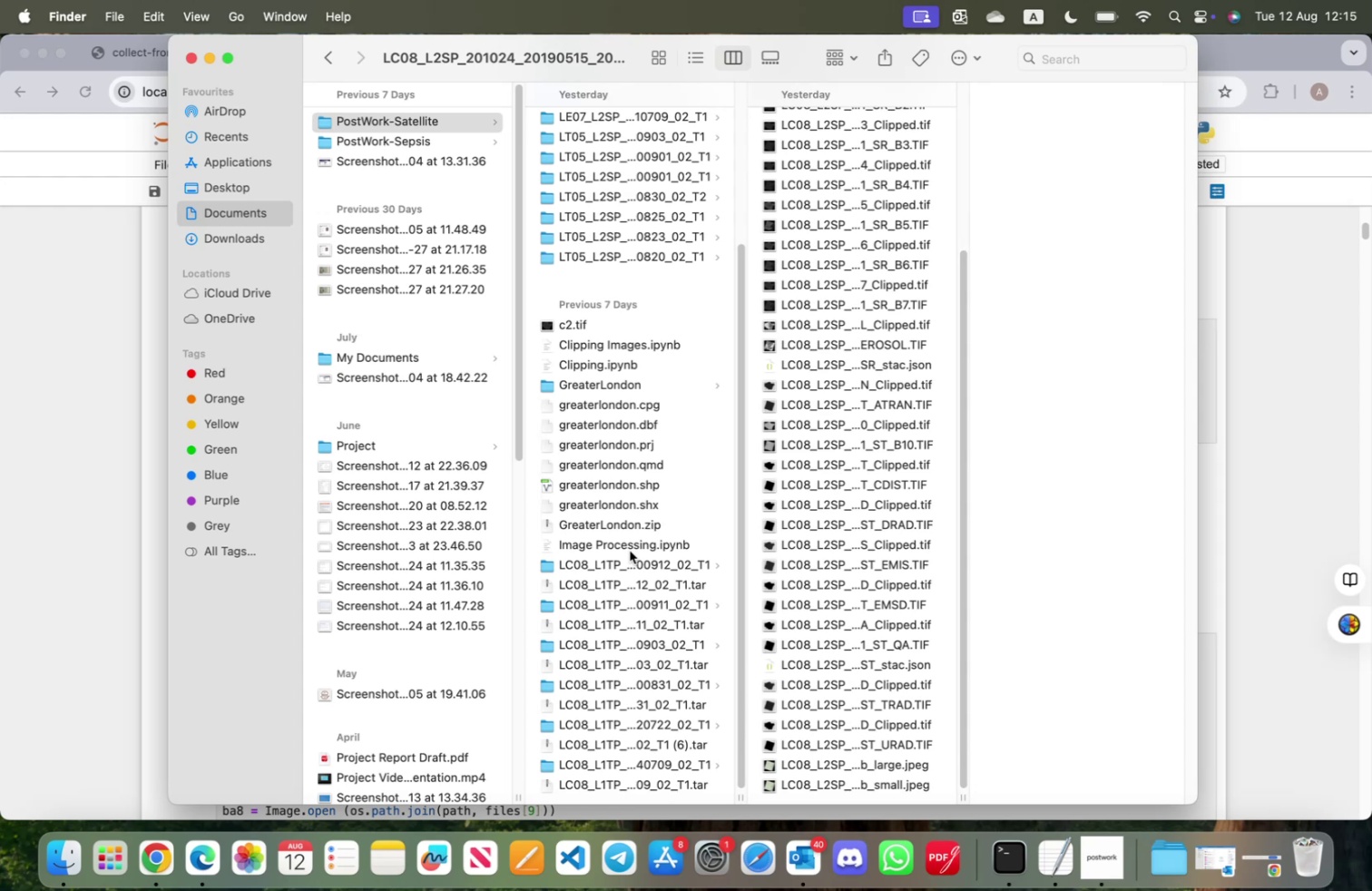 
wait(6.72)
 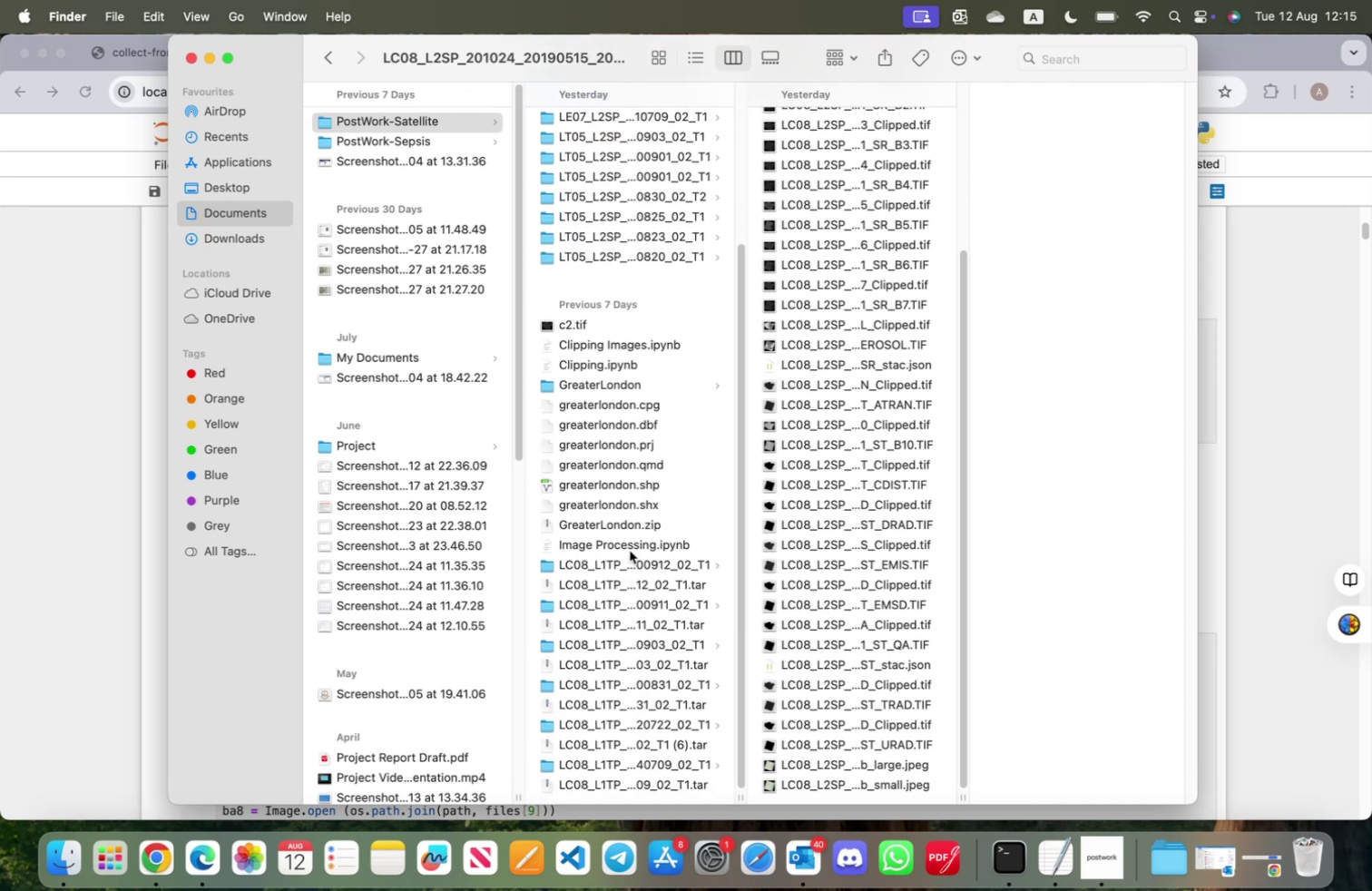 
scroll: coordinate [630, 549], scroll_direction: up, amount: 20.0
 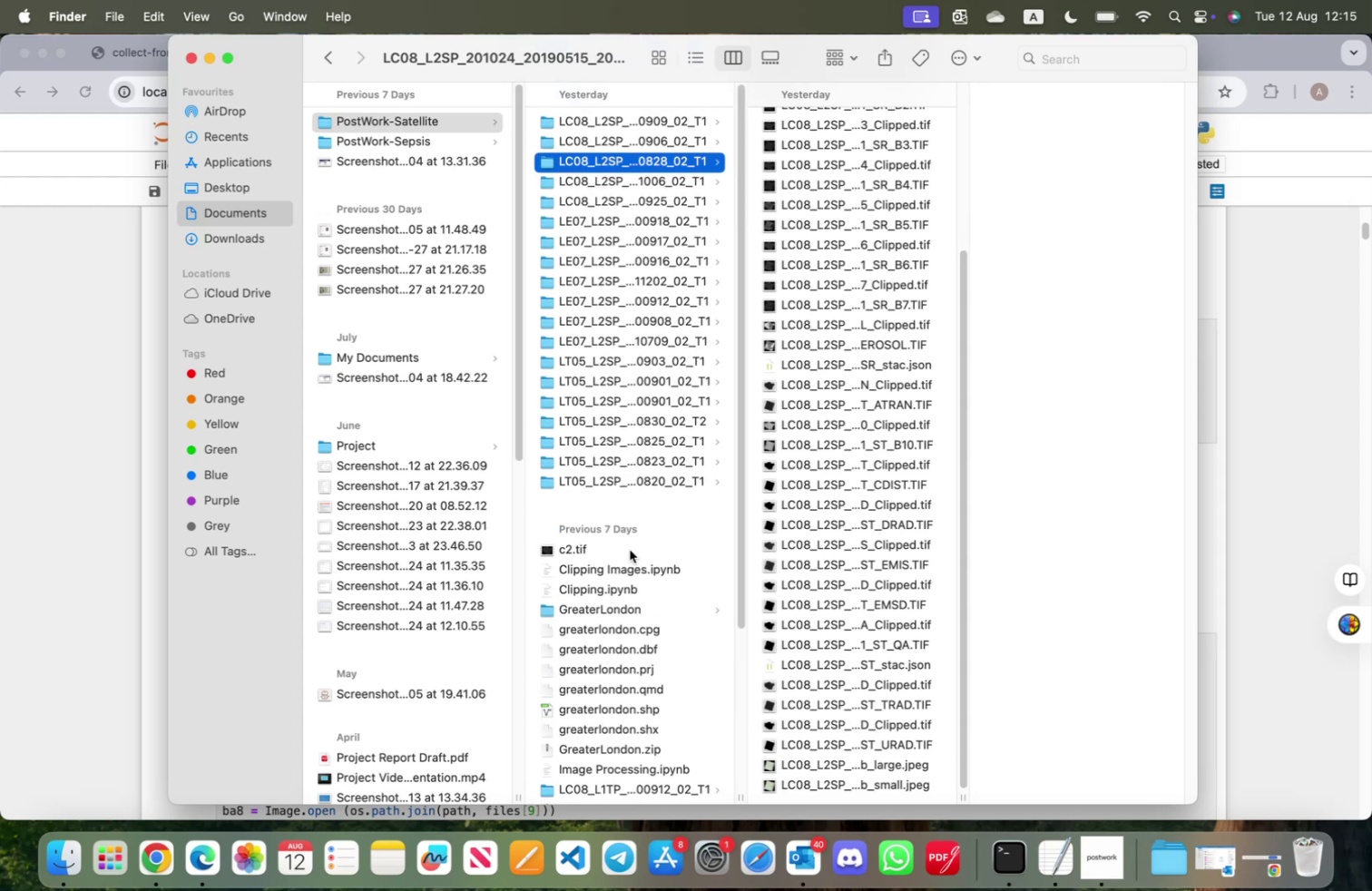 
scroll: coordinate [628, 552], scroll_direction: down, amount: 25.0
 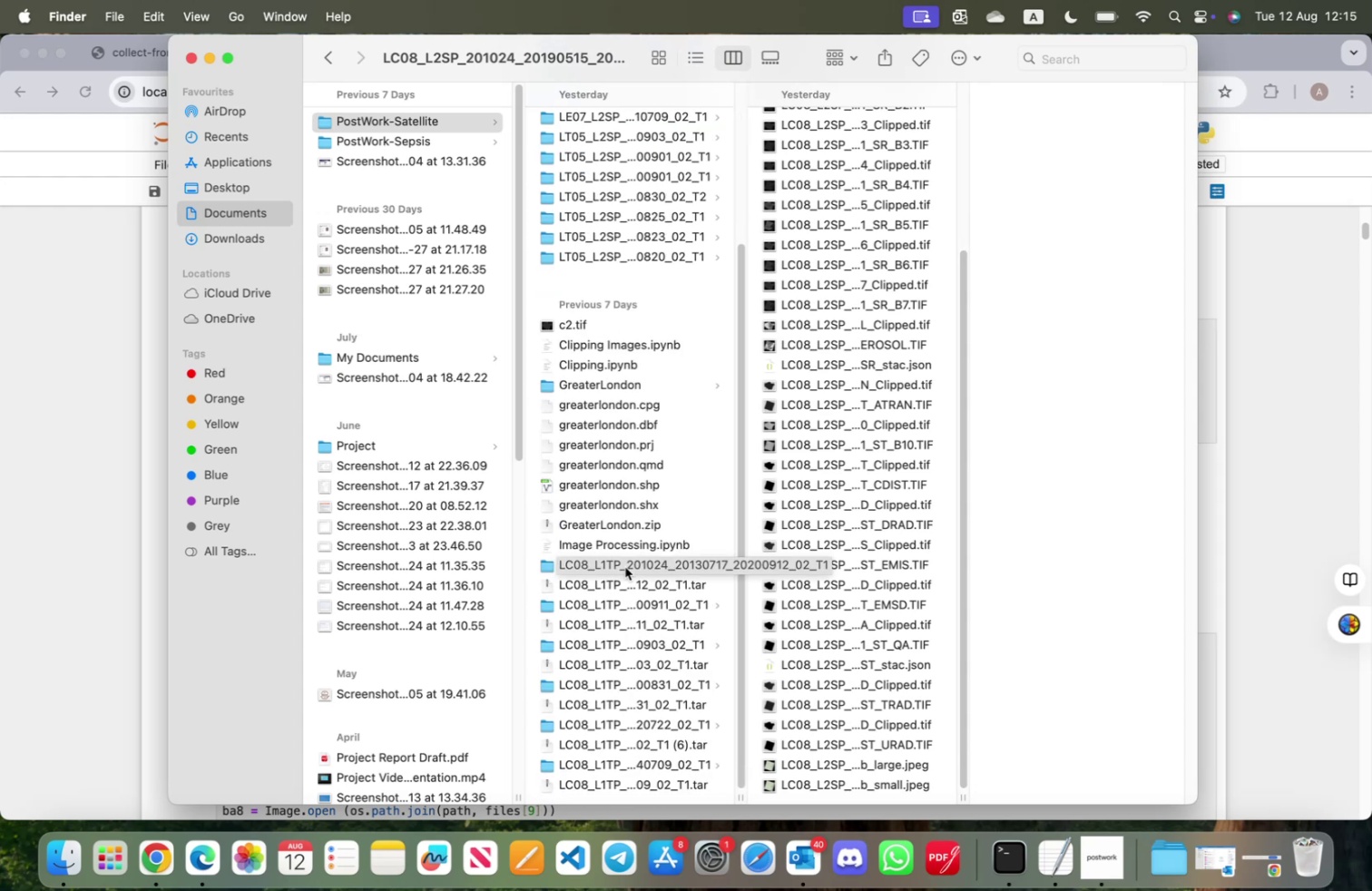 
mouse_move([601, 584])
 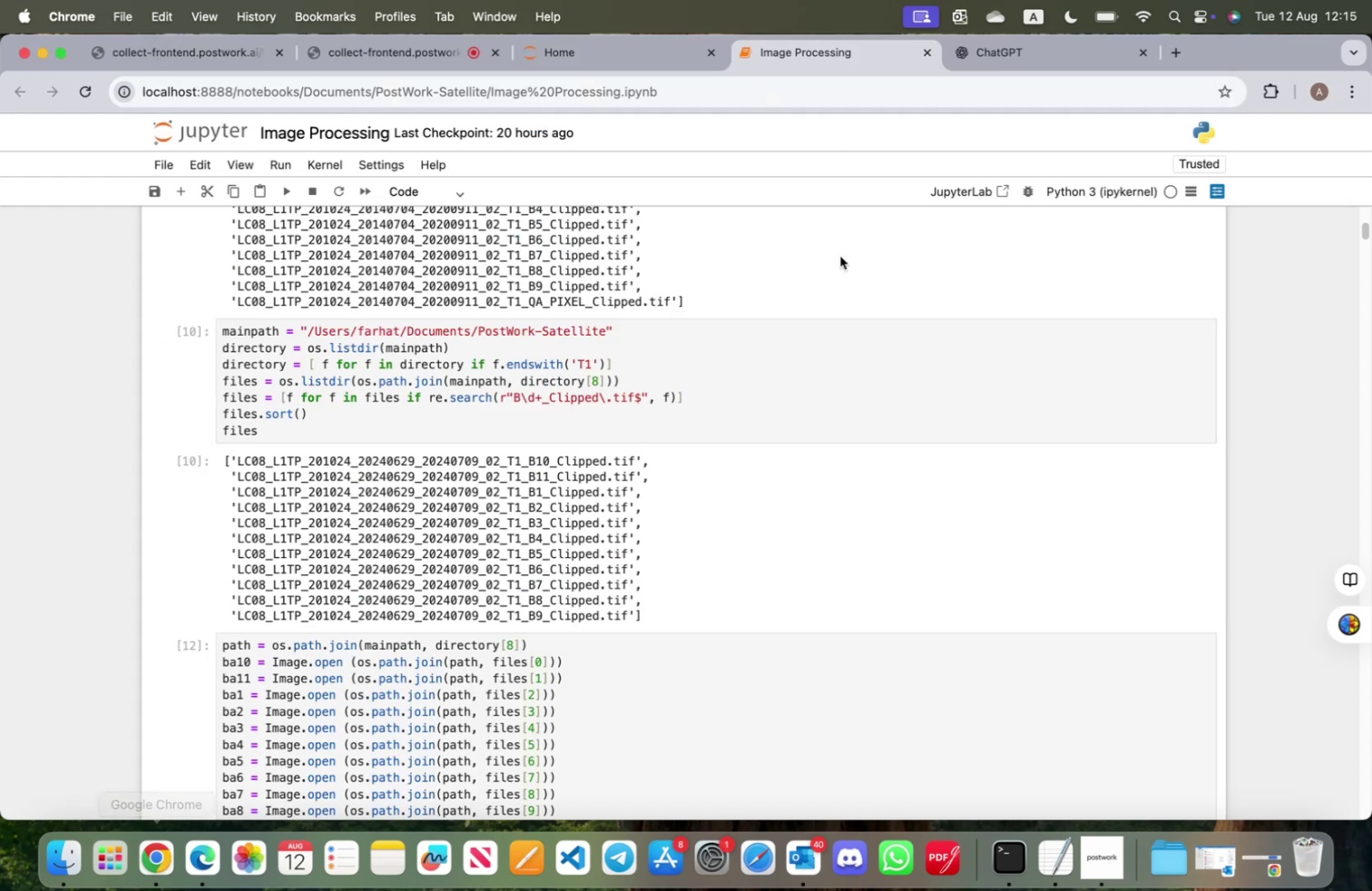 
left_click([1054, 59])
 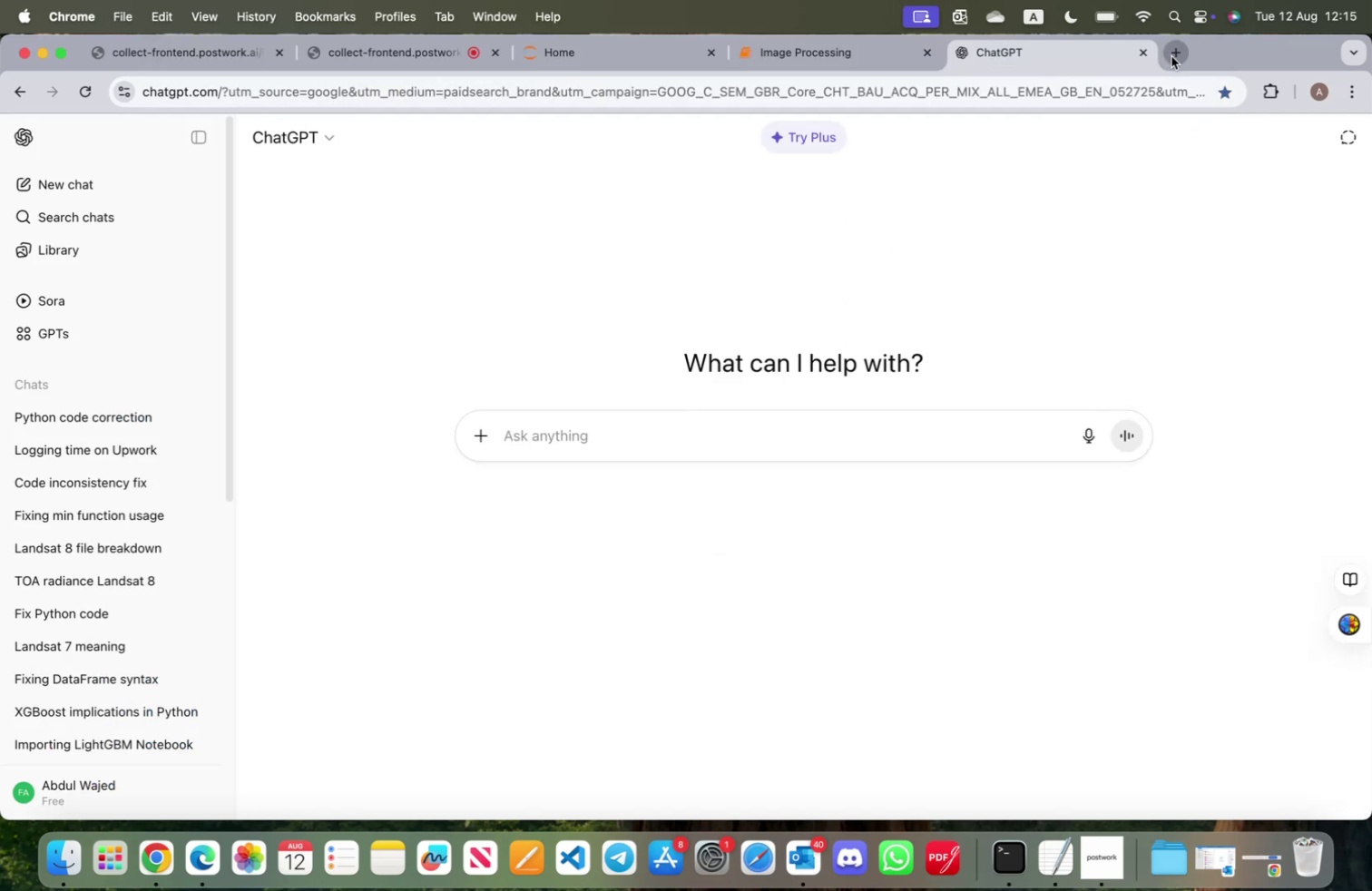 
left_click([1171, 56])
 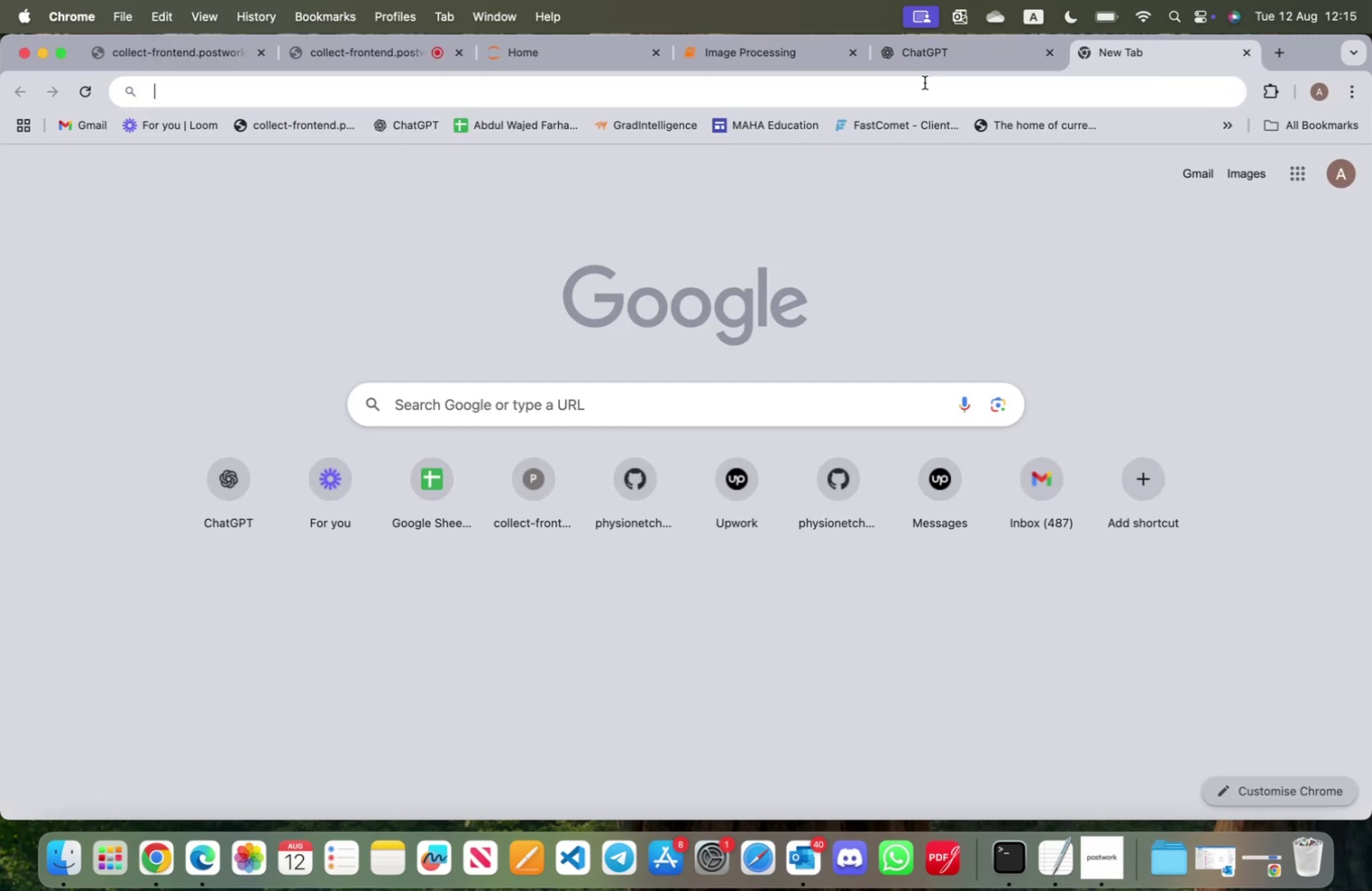 
left_click([925, 83])
 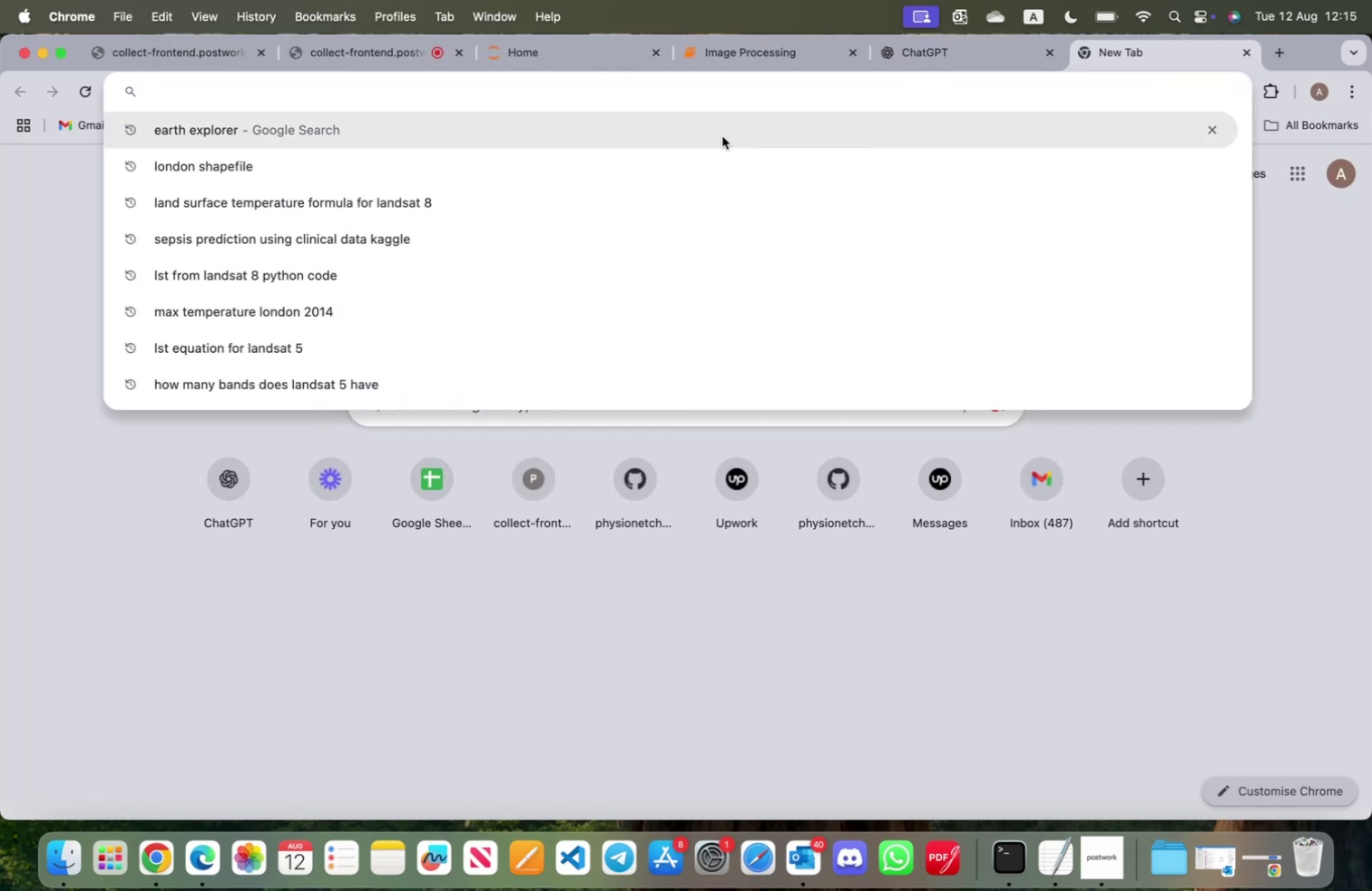 
left_click([499, 137])
 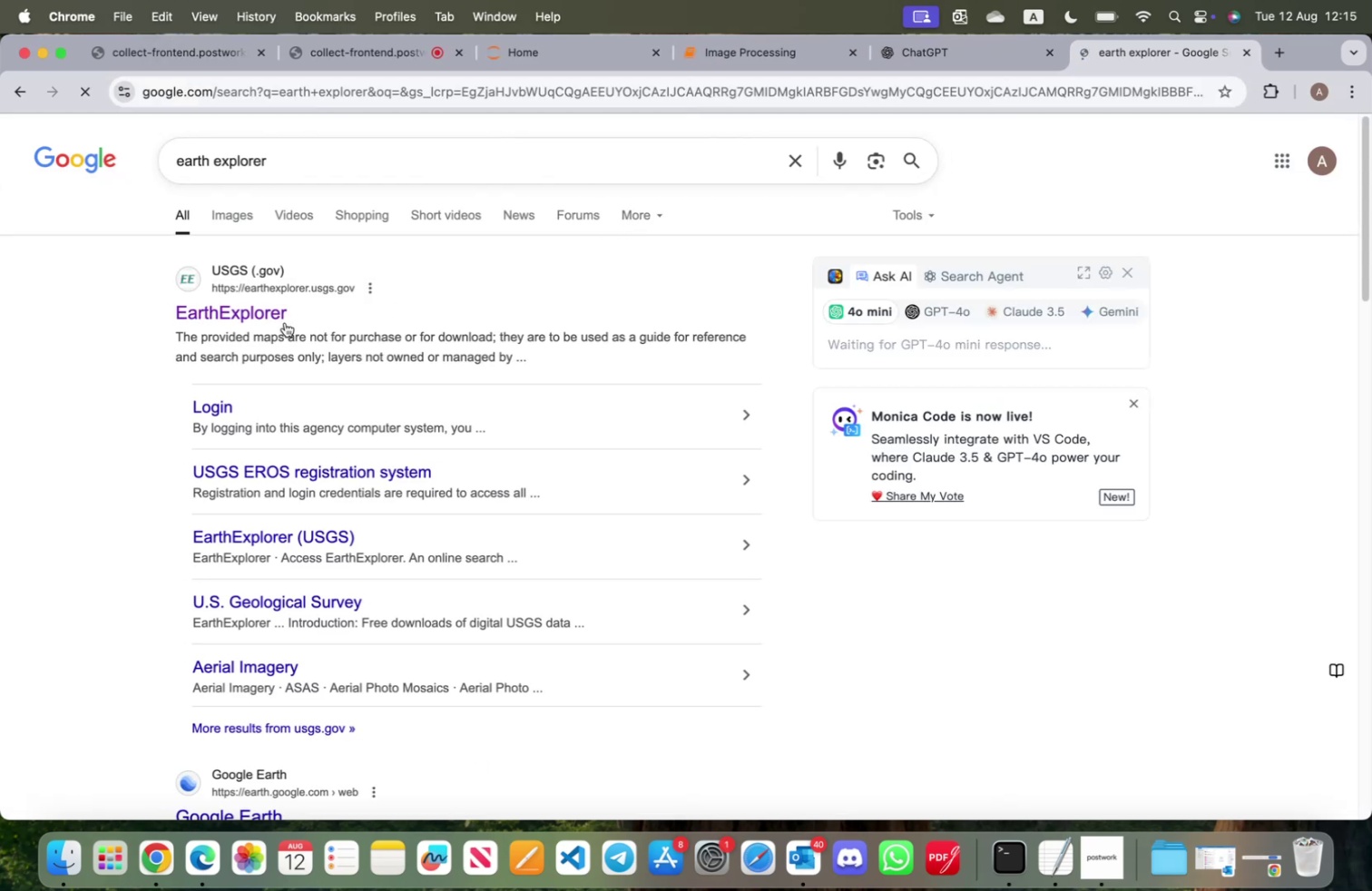 
left_click([267, 311])
 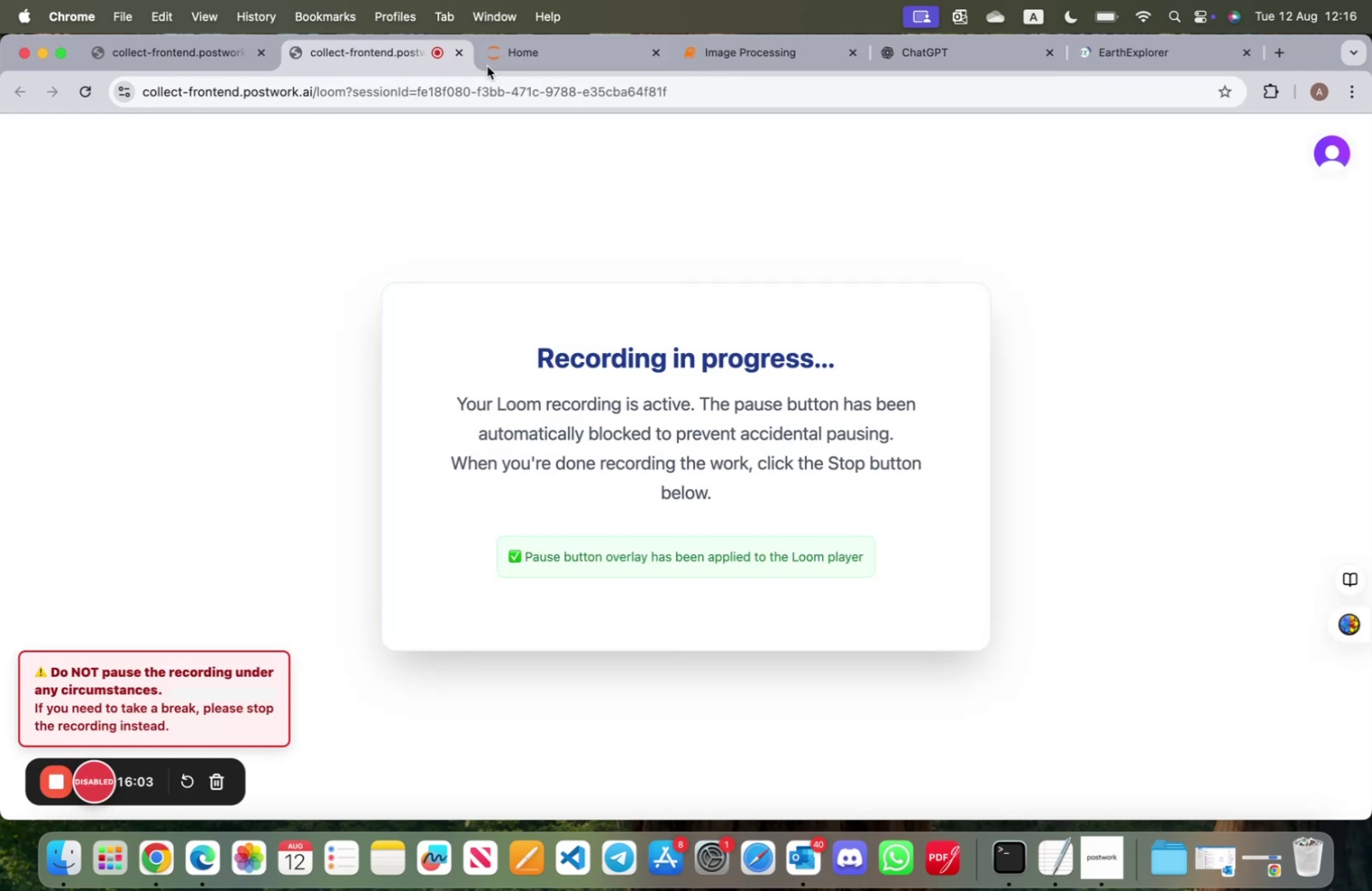 
wait(6.61)
 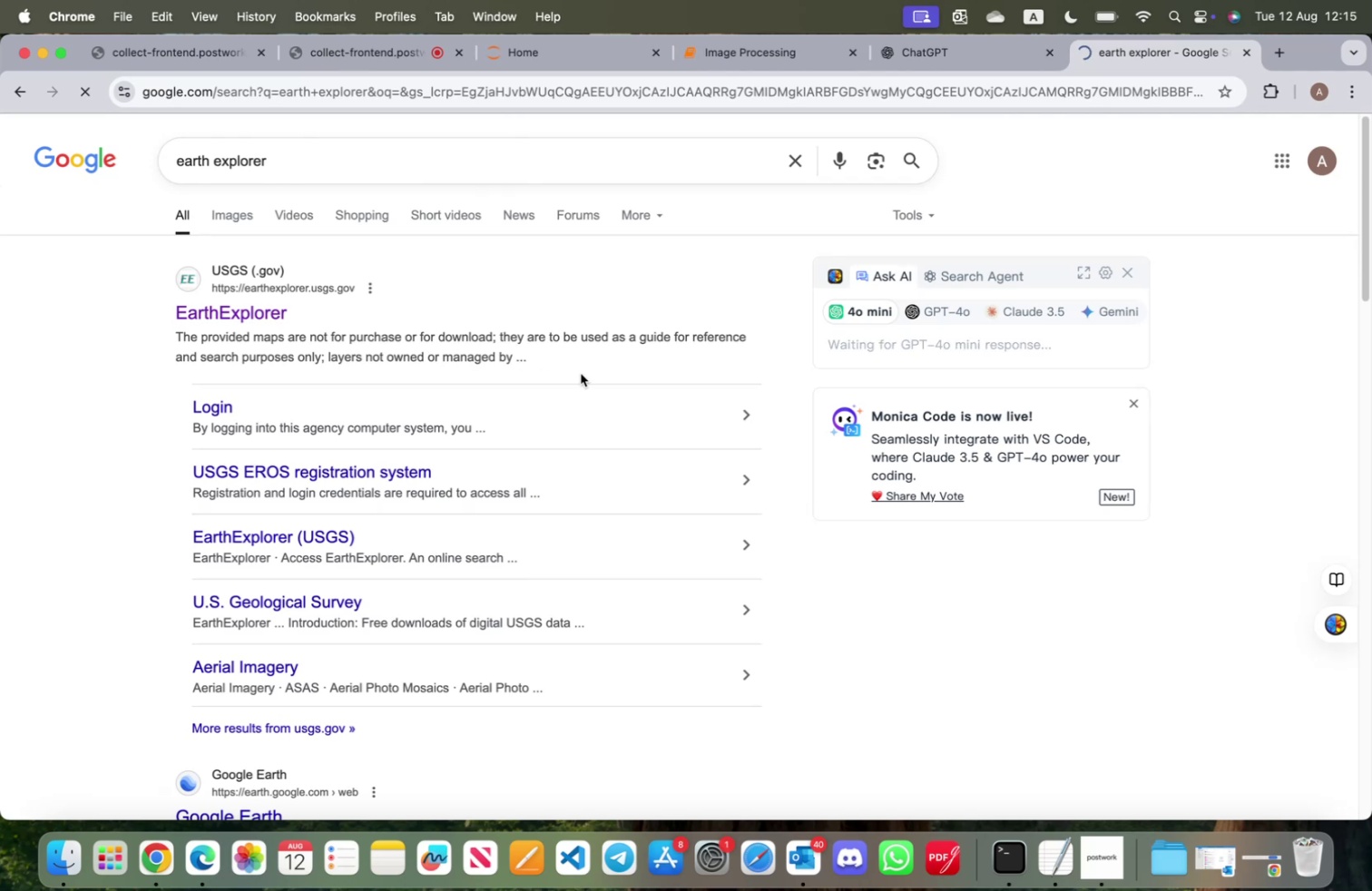 
left_click([1134, 65])
 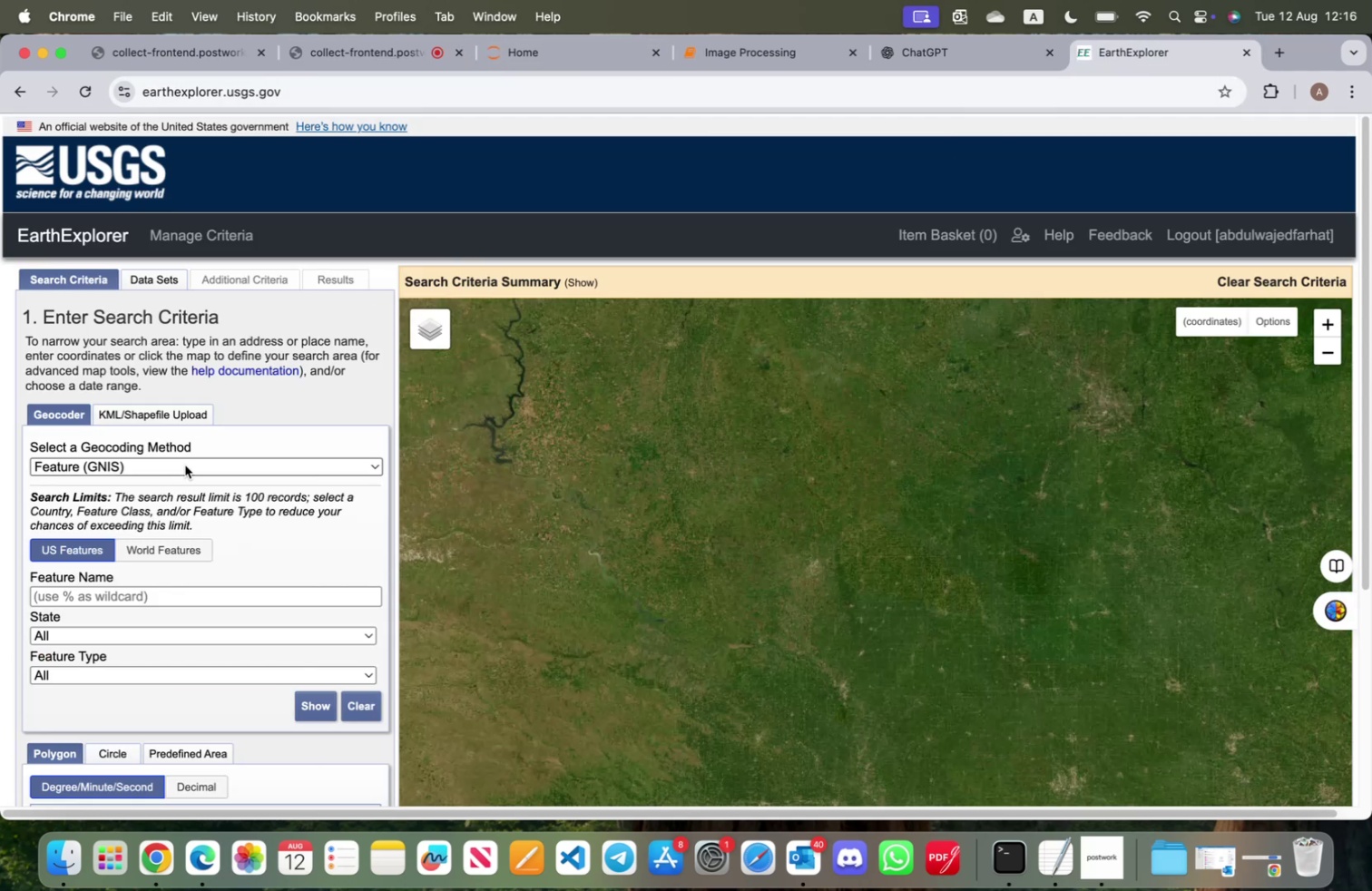 
scroll: coordinate [178, 453], scroll_direction: down, amount: 17.0
 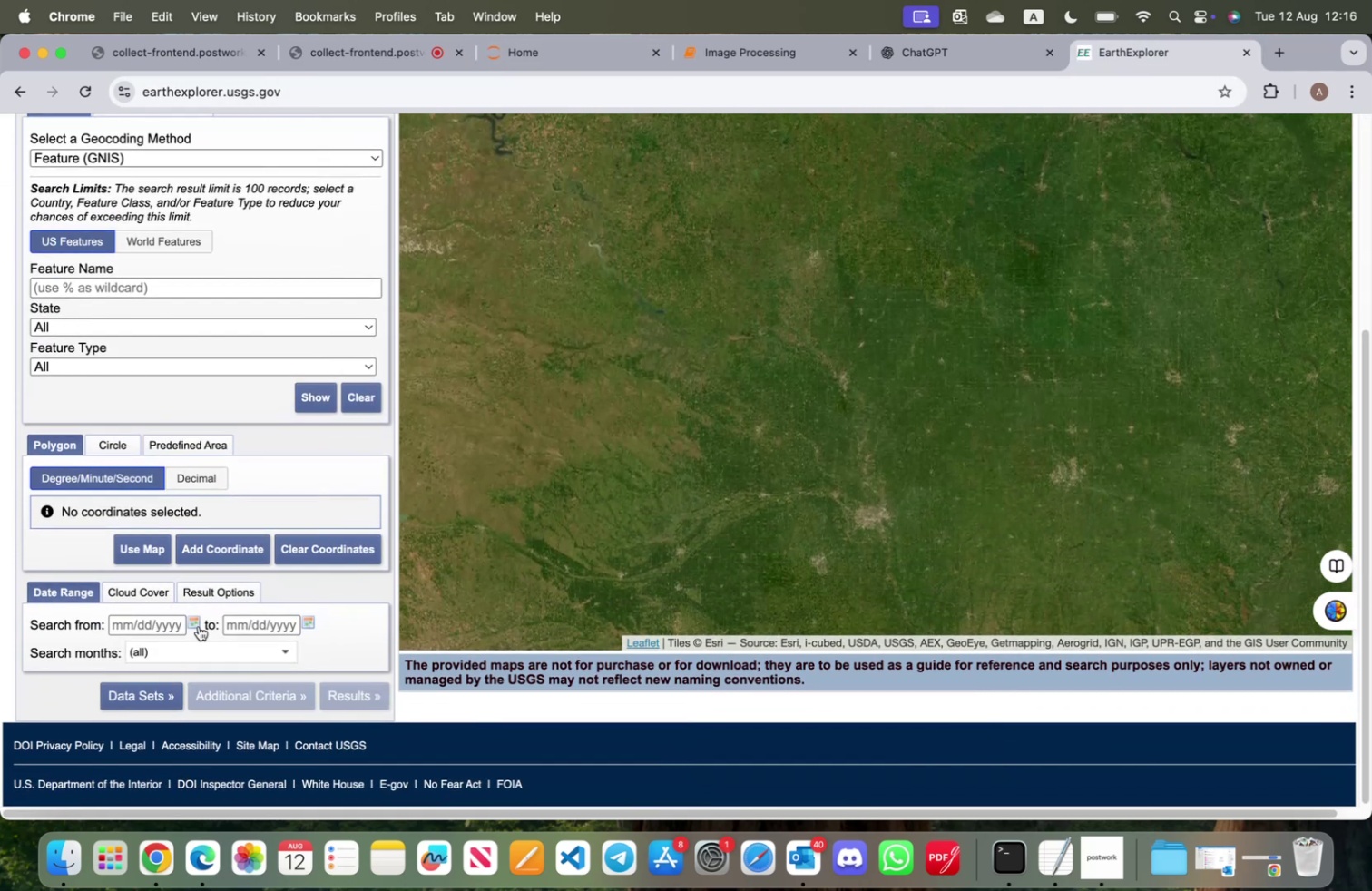 
left_click([197, 624])
 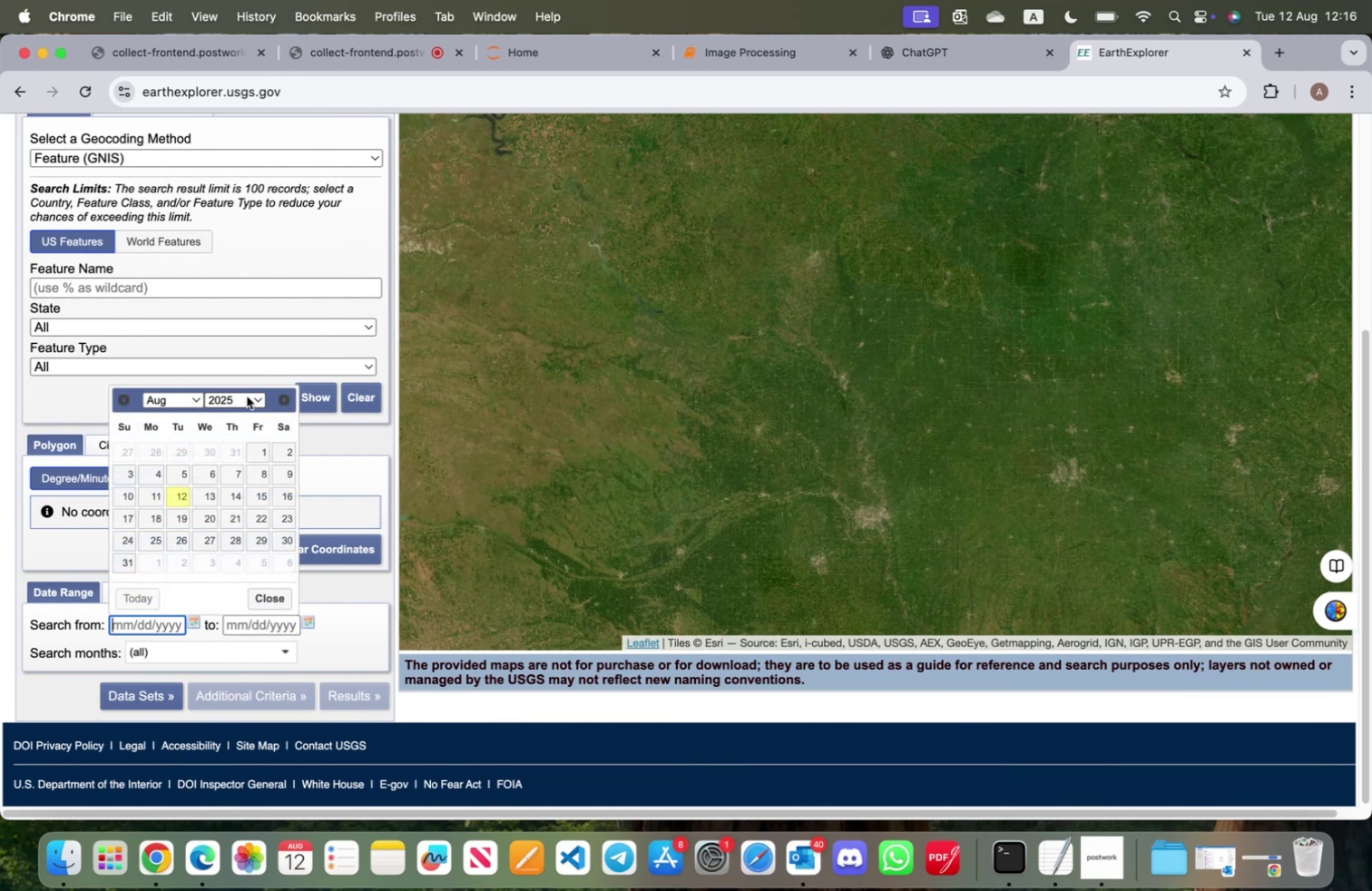 
left_click([253, 397])
 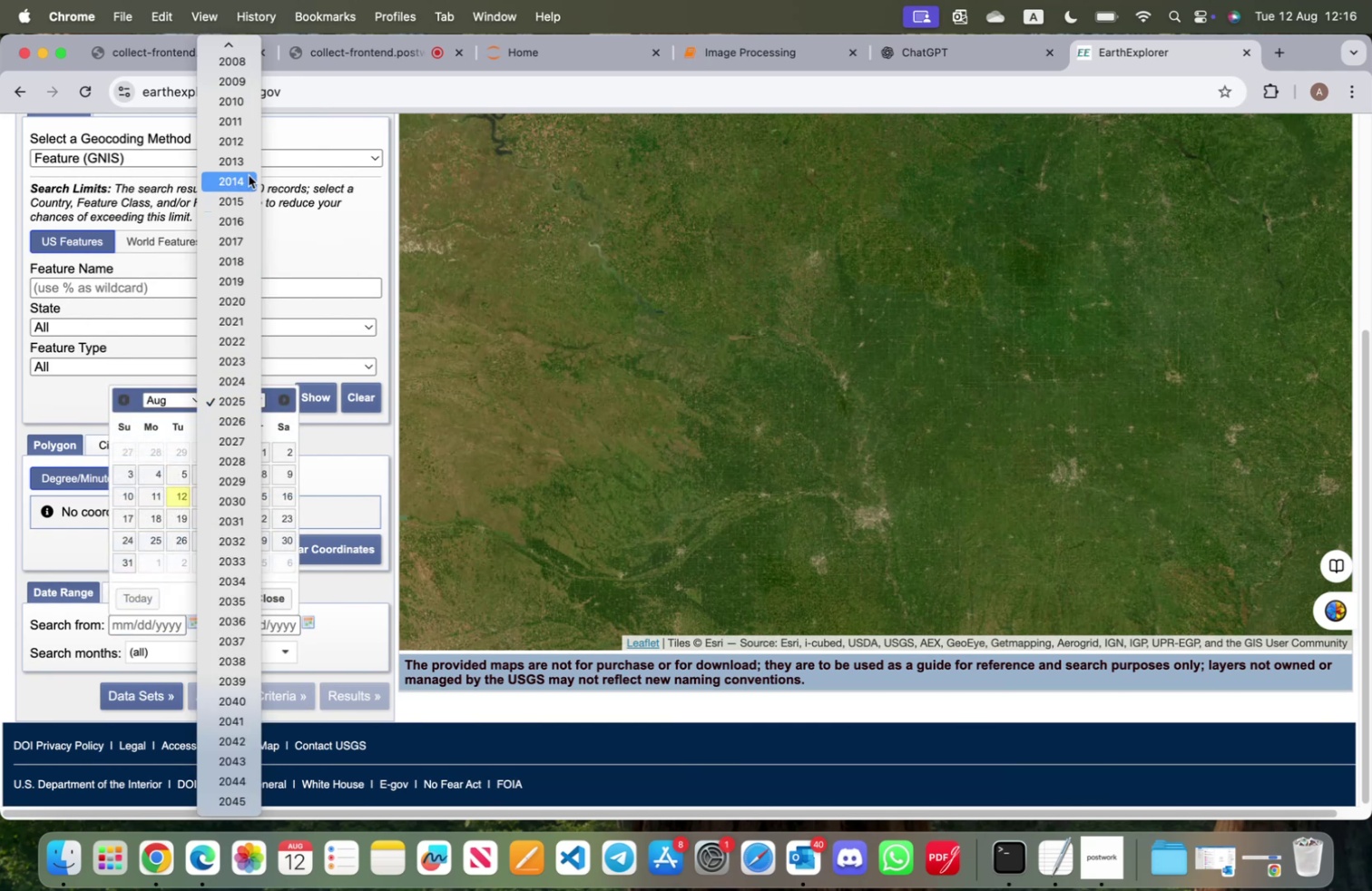 
left_click([240, 159])
 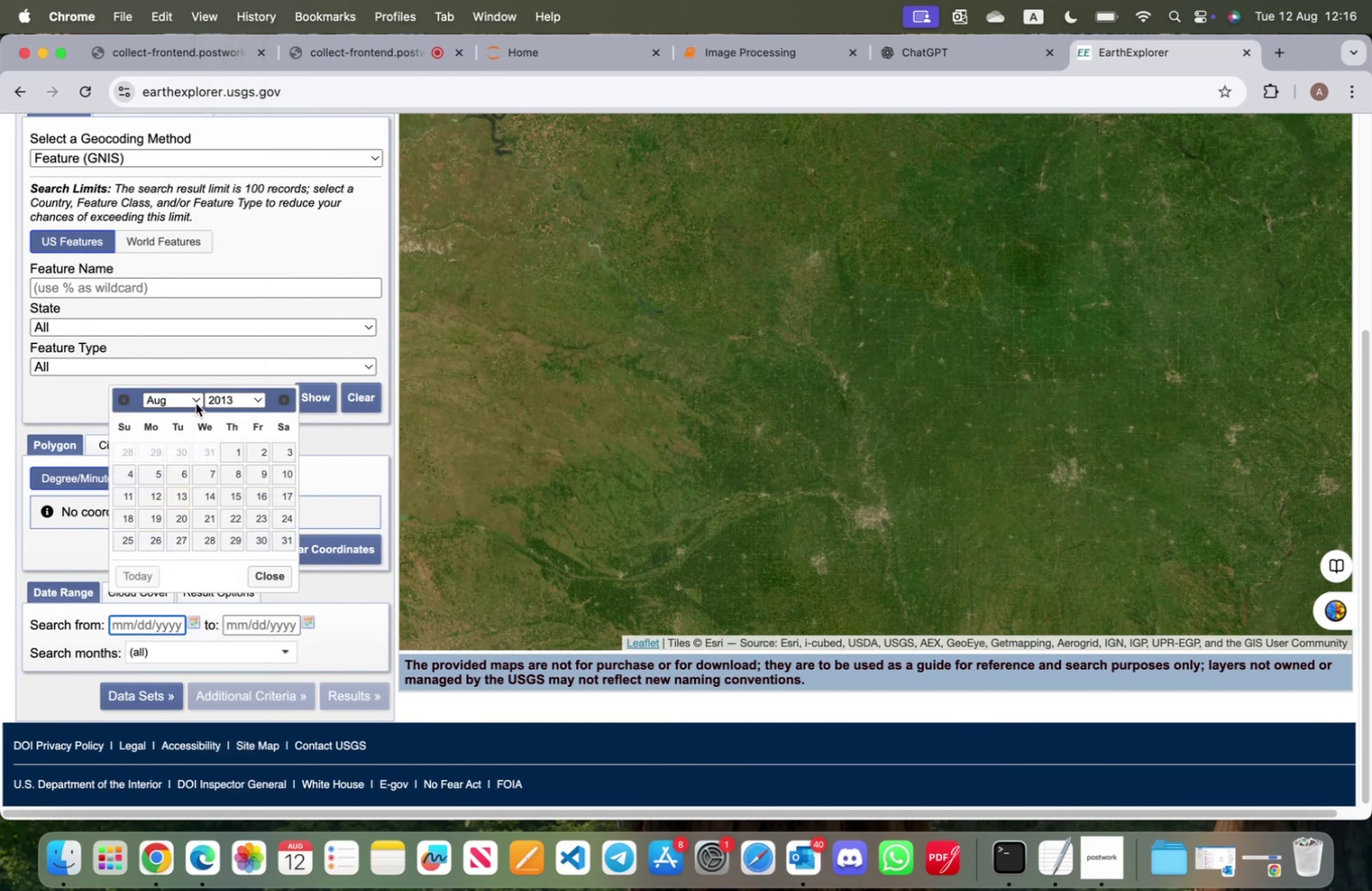 
left_click([196, 403])
 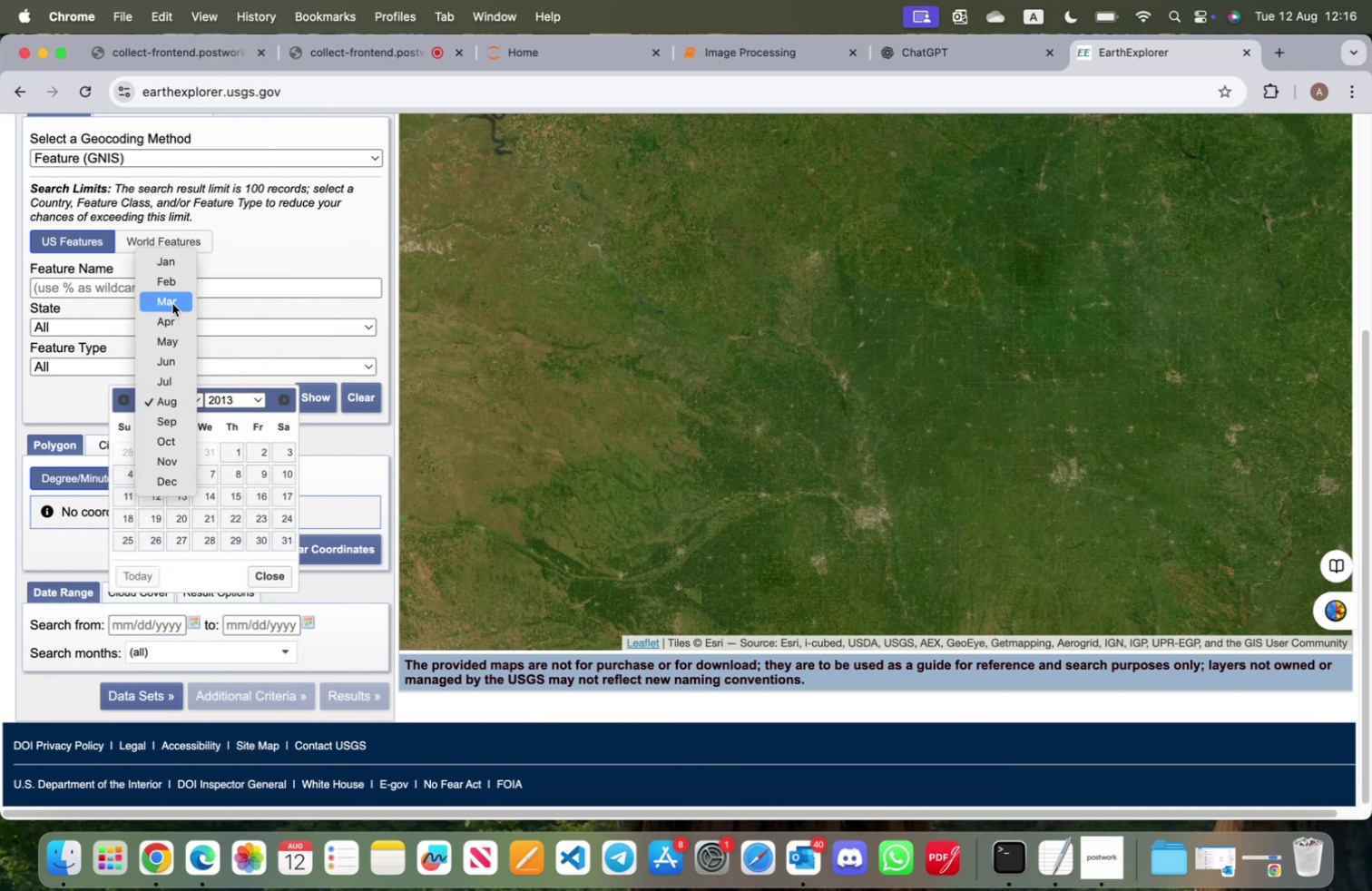 
left_click([172, 303])
 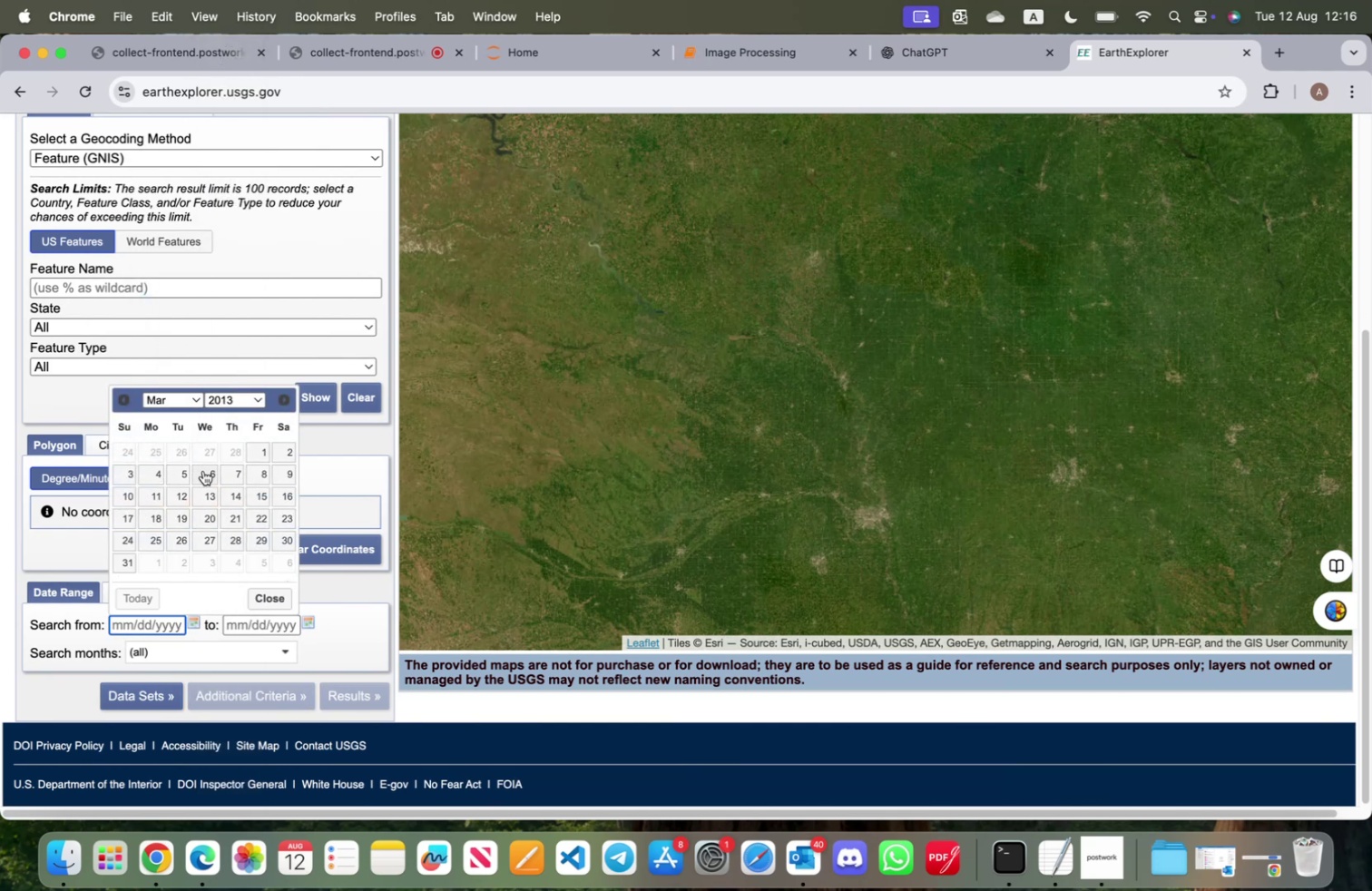 
left_click([264, 455])
 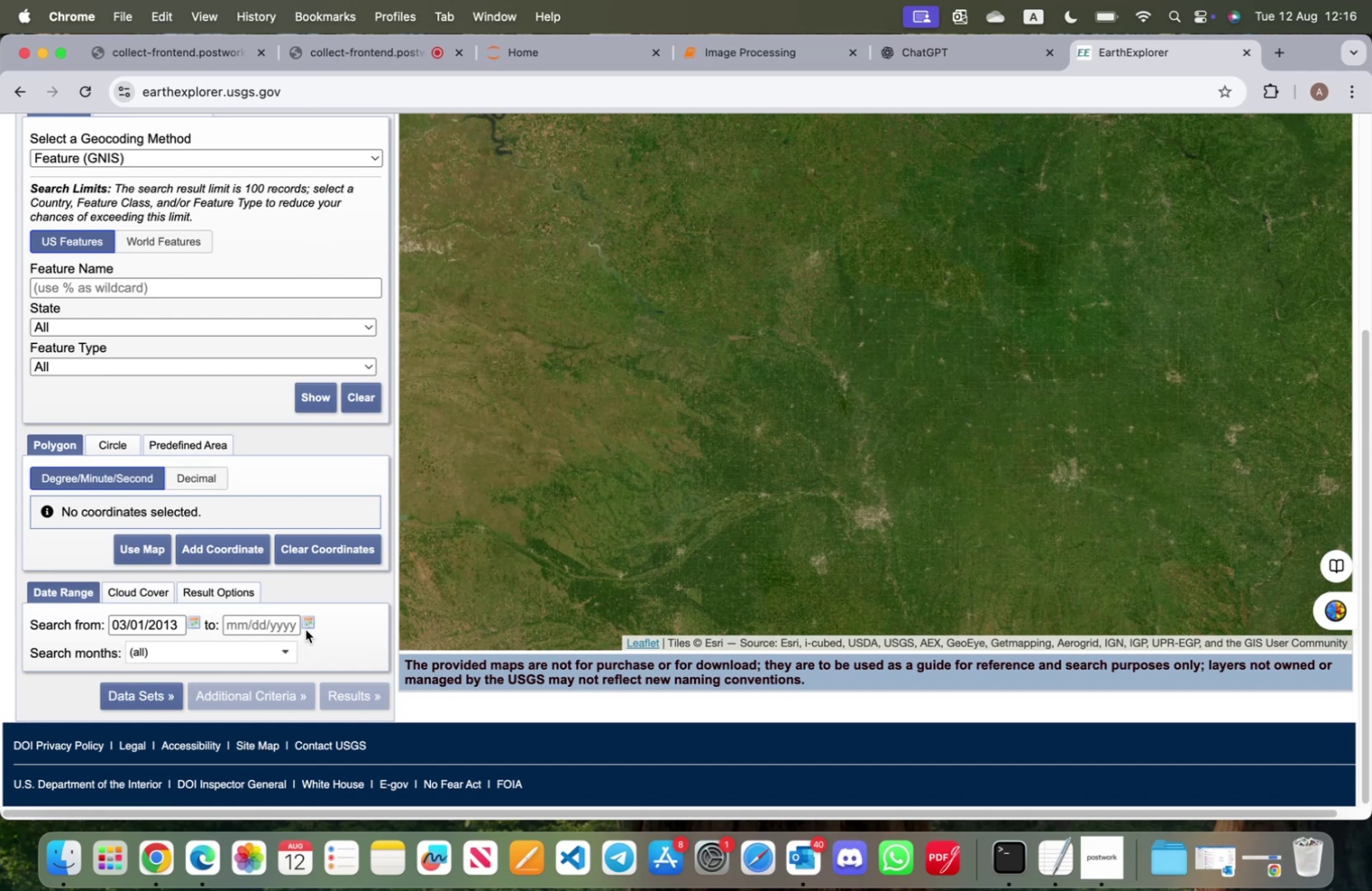 
left_click([306, 629])
 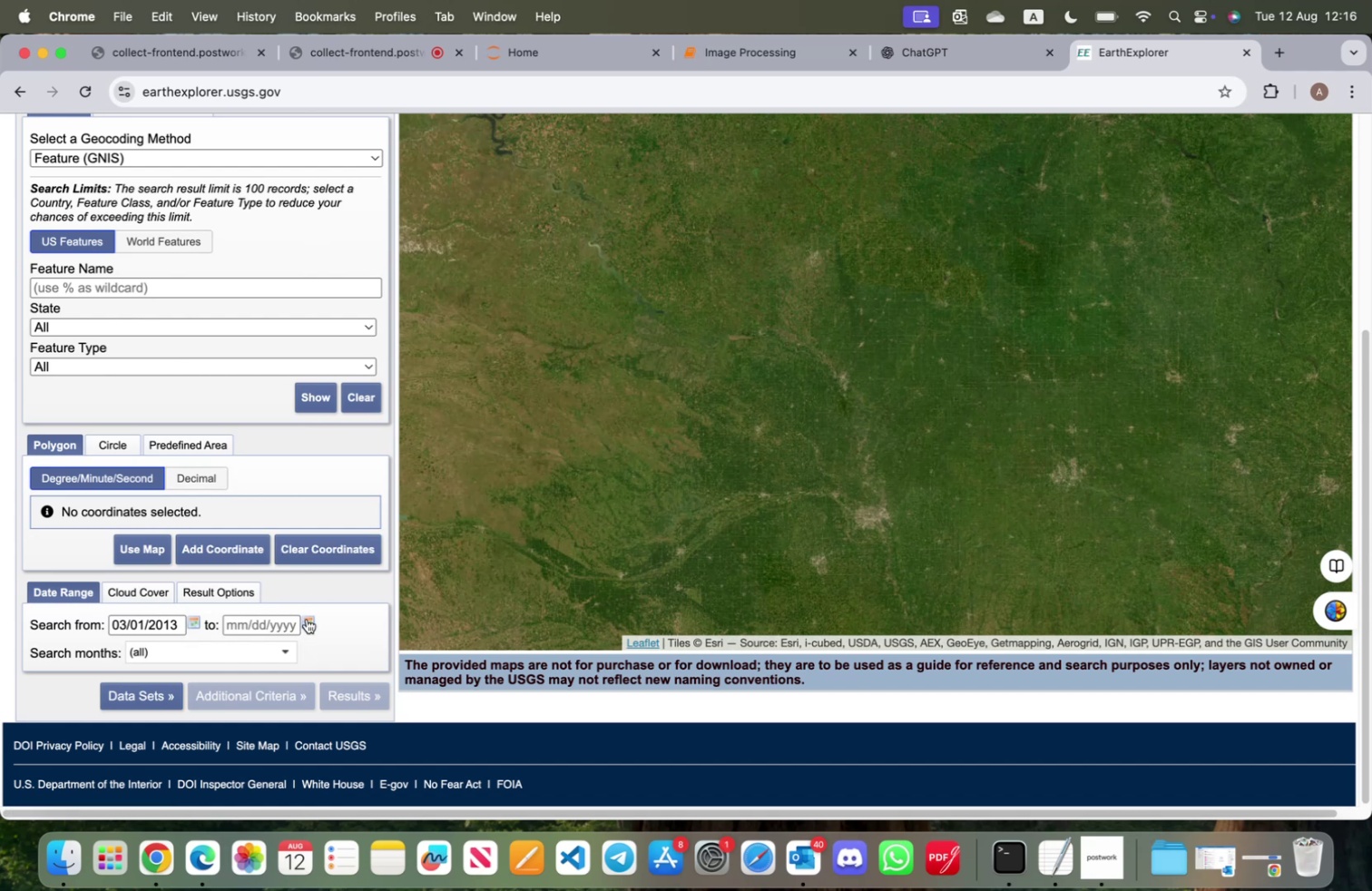 
left_click([307, 618])
 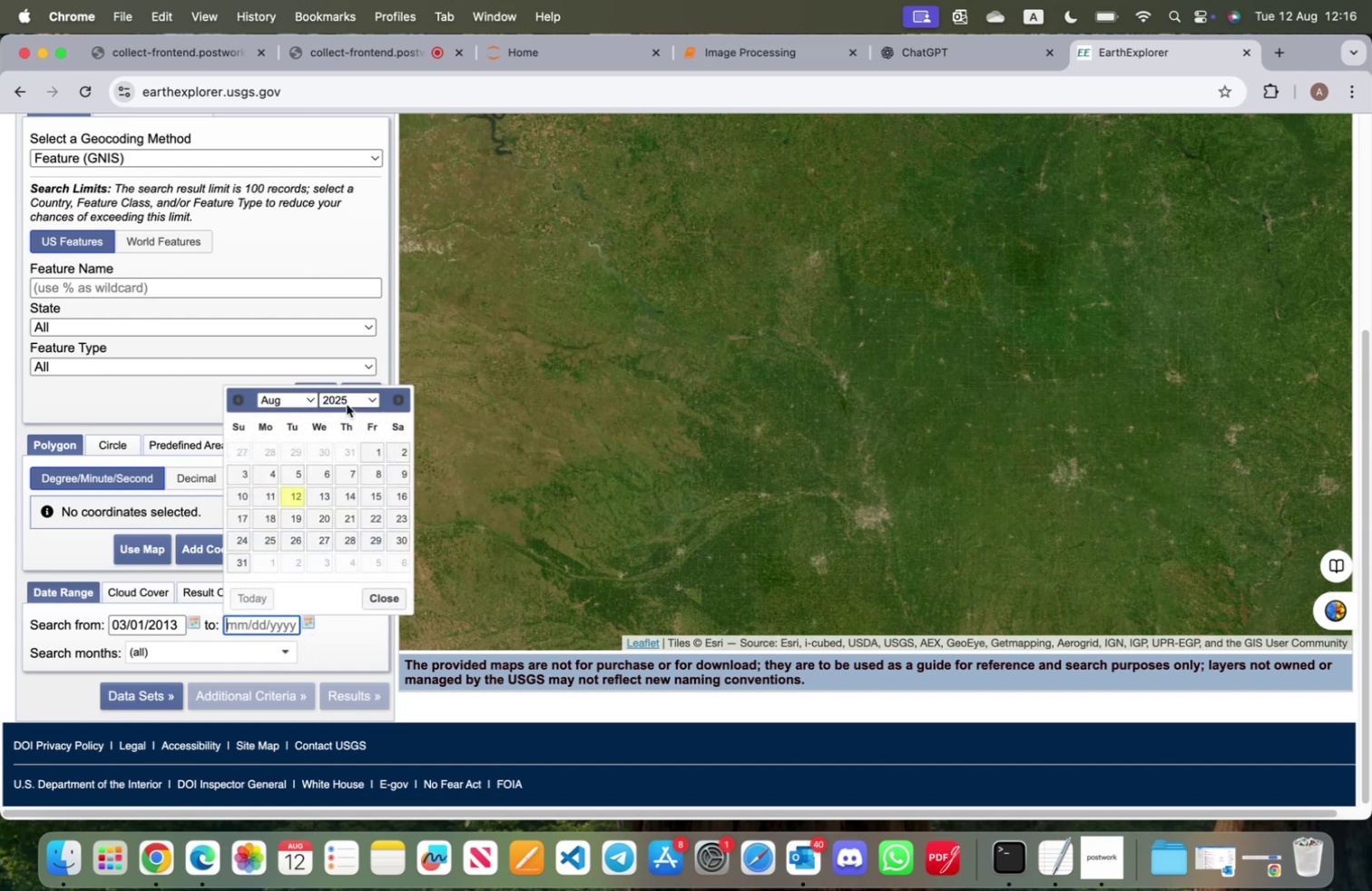 
mouse_move([355, 389])
 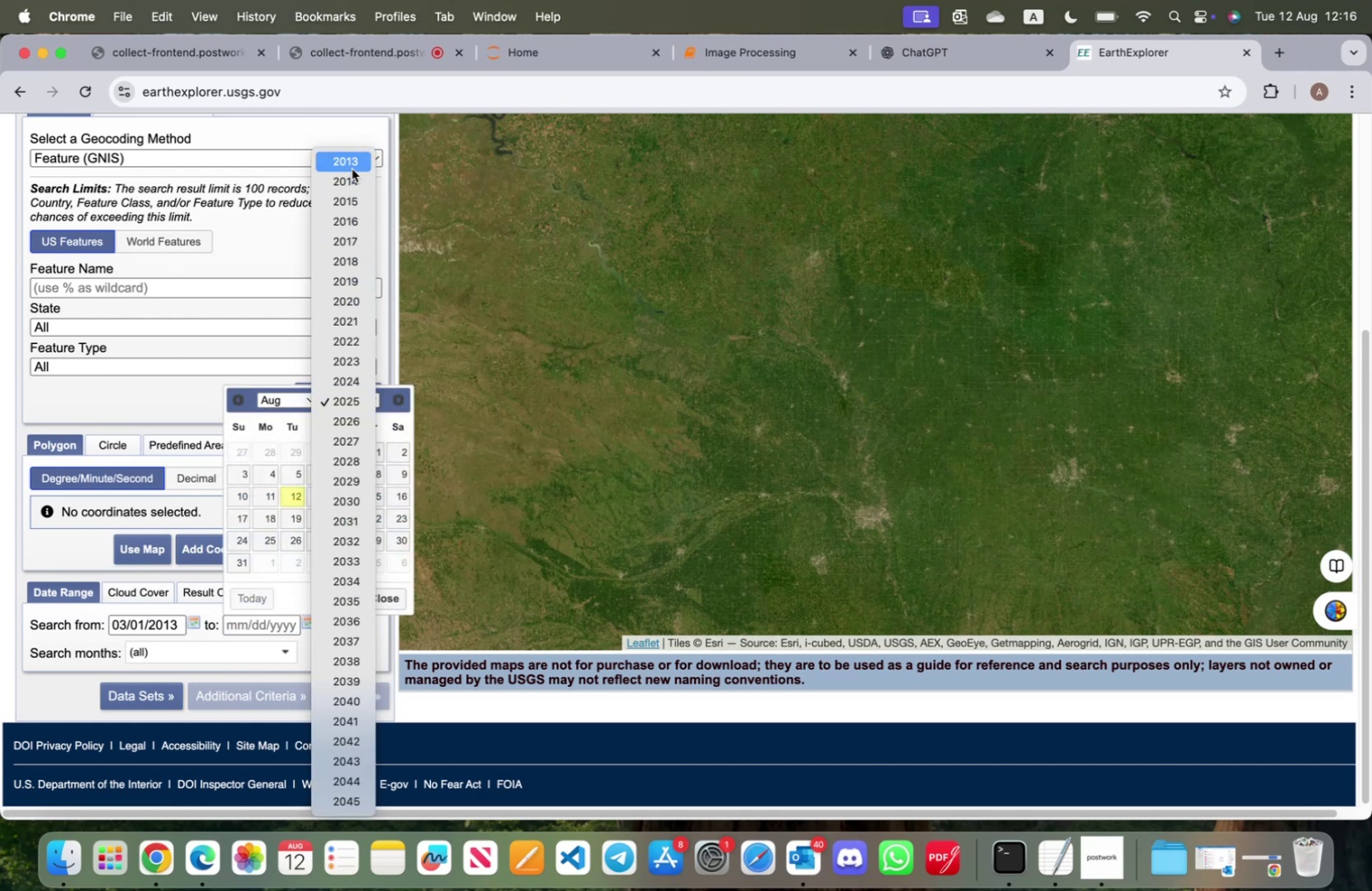 
left_click([352, 162])
 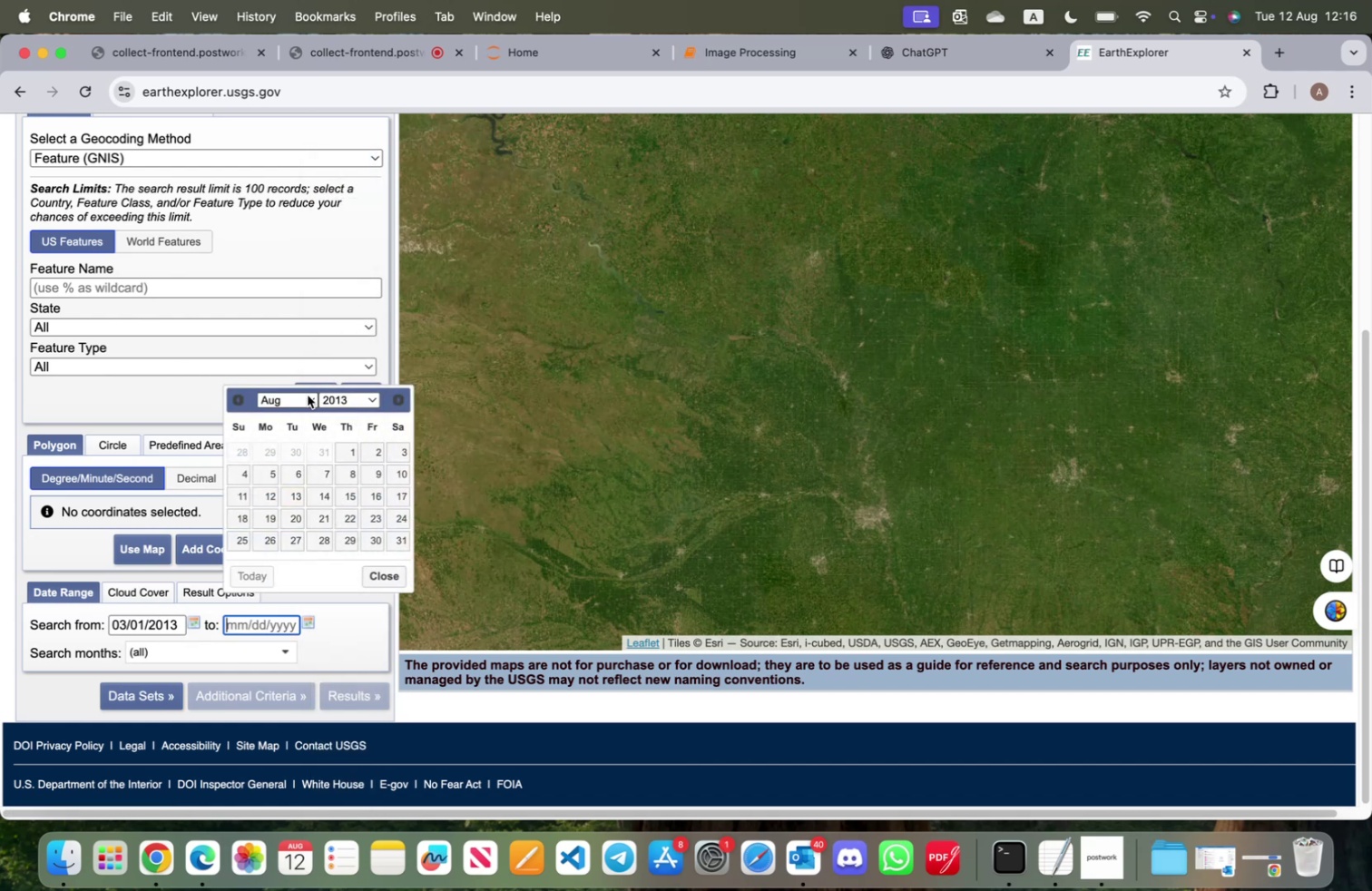 
left_click([308, 395])
 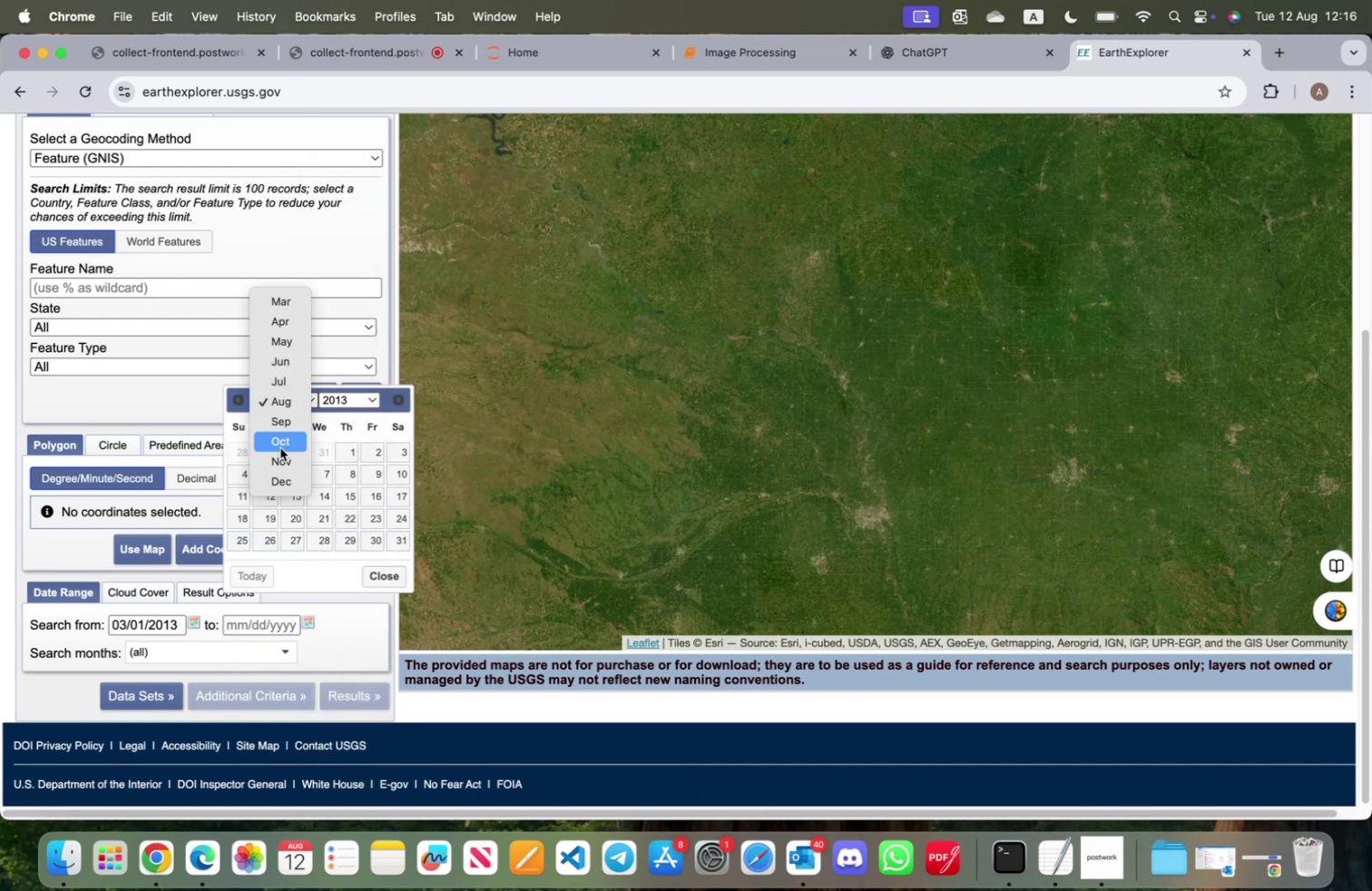 
left_click([280, 447])
 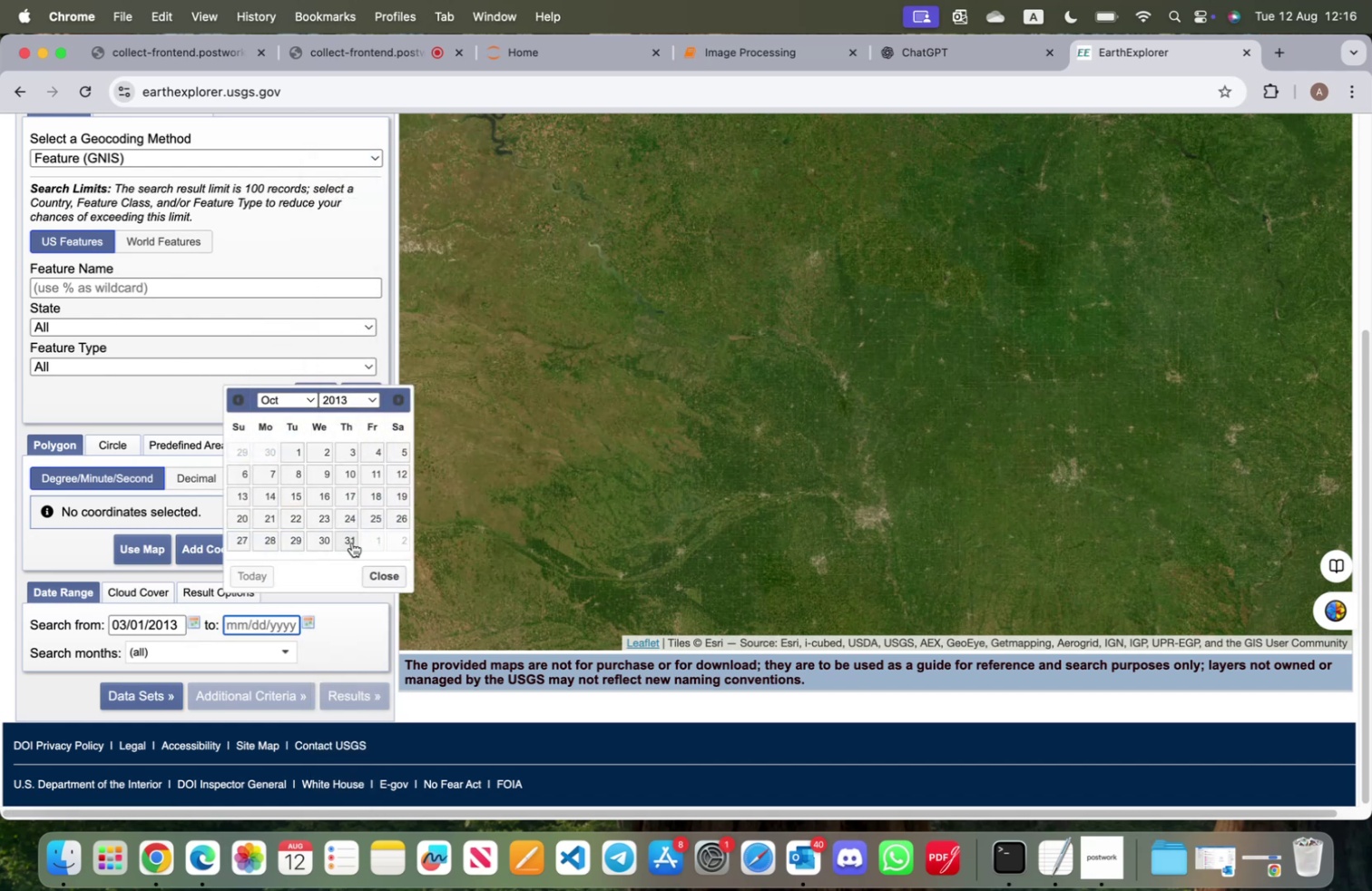 
left_click([352, 542])
 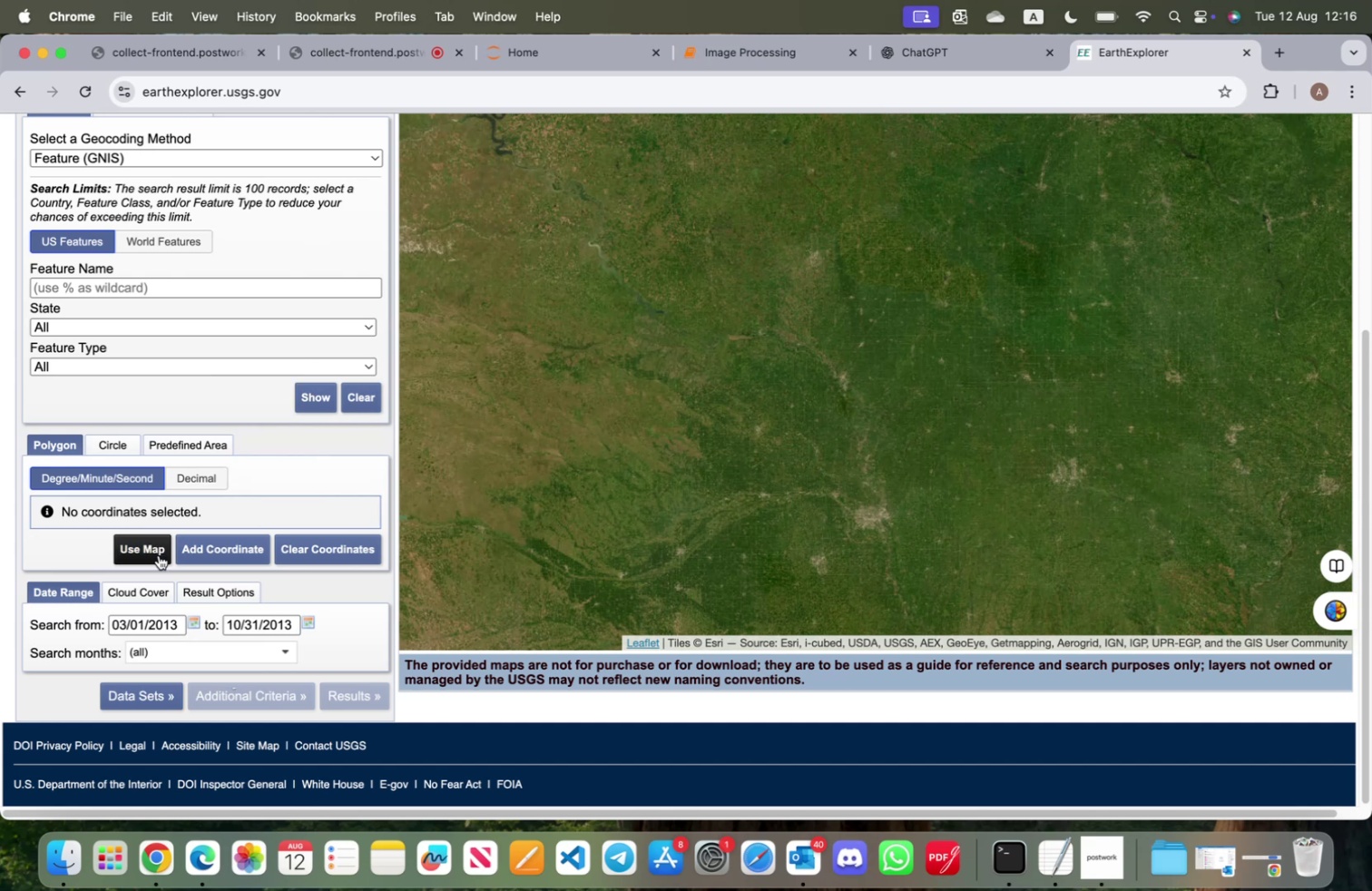 
left_click([154, 551])
 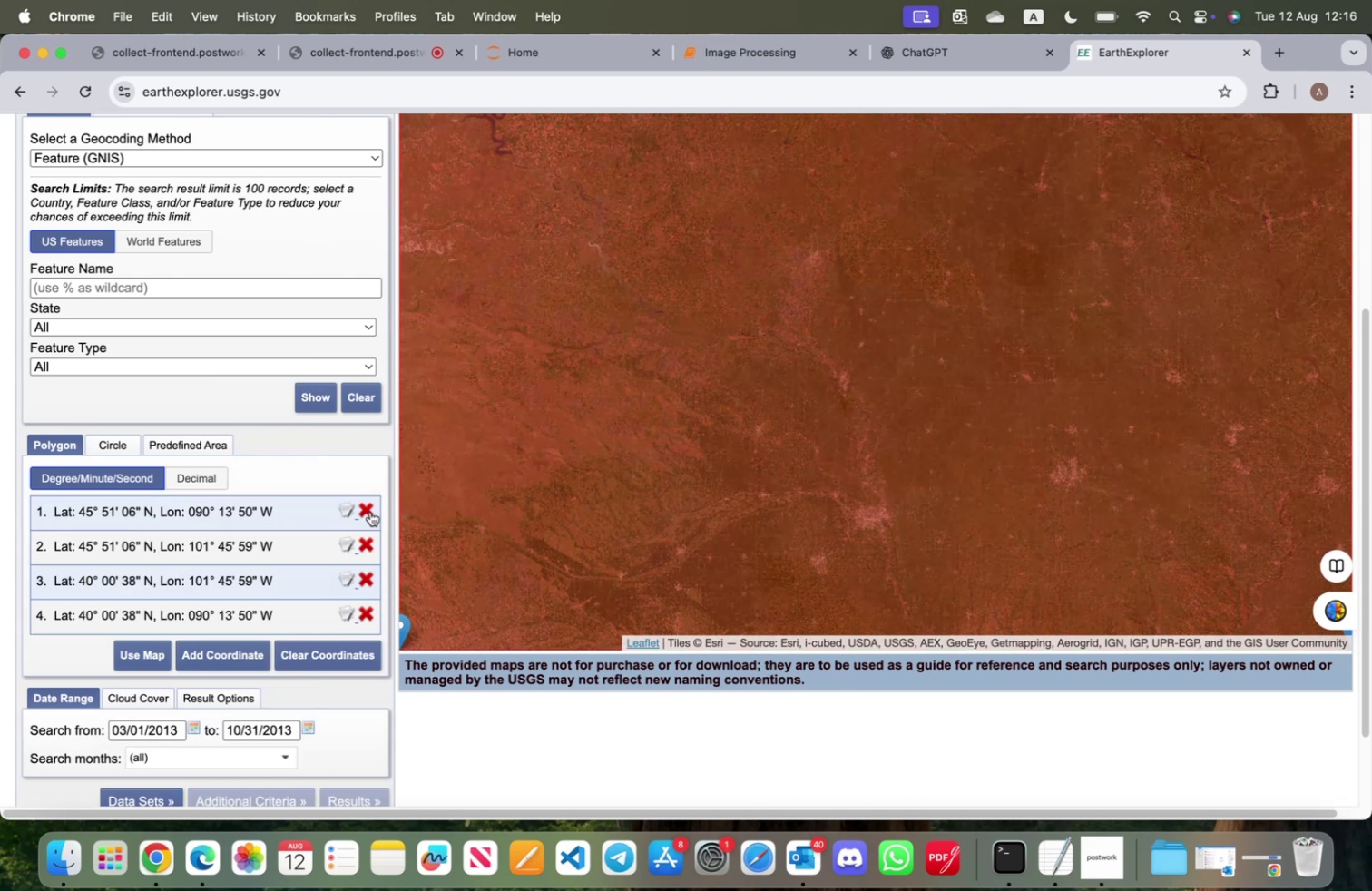 
double_click([370, 511])
 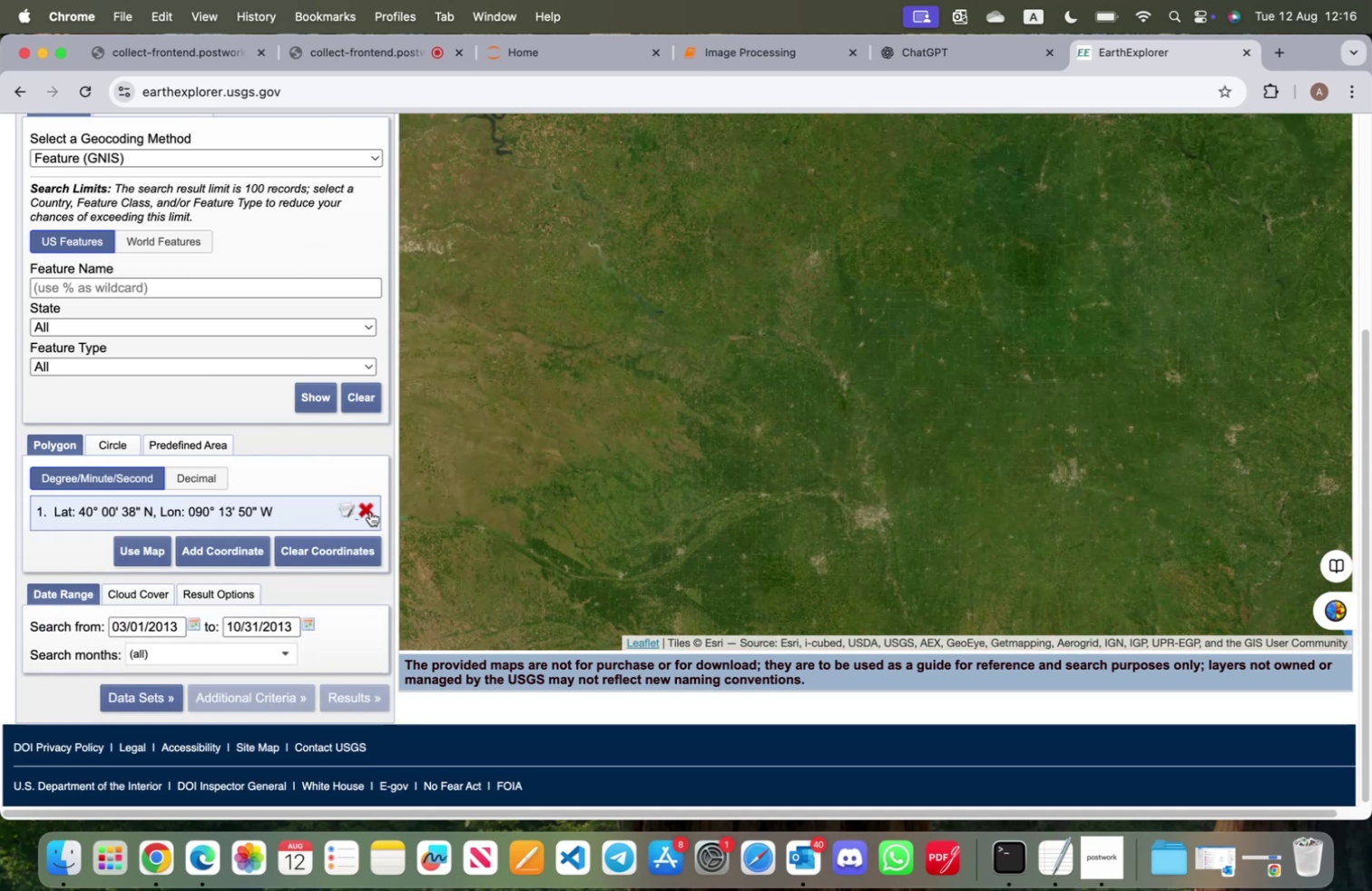 
triple_click([370, 511])
 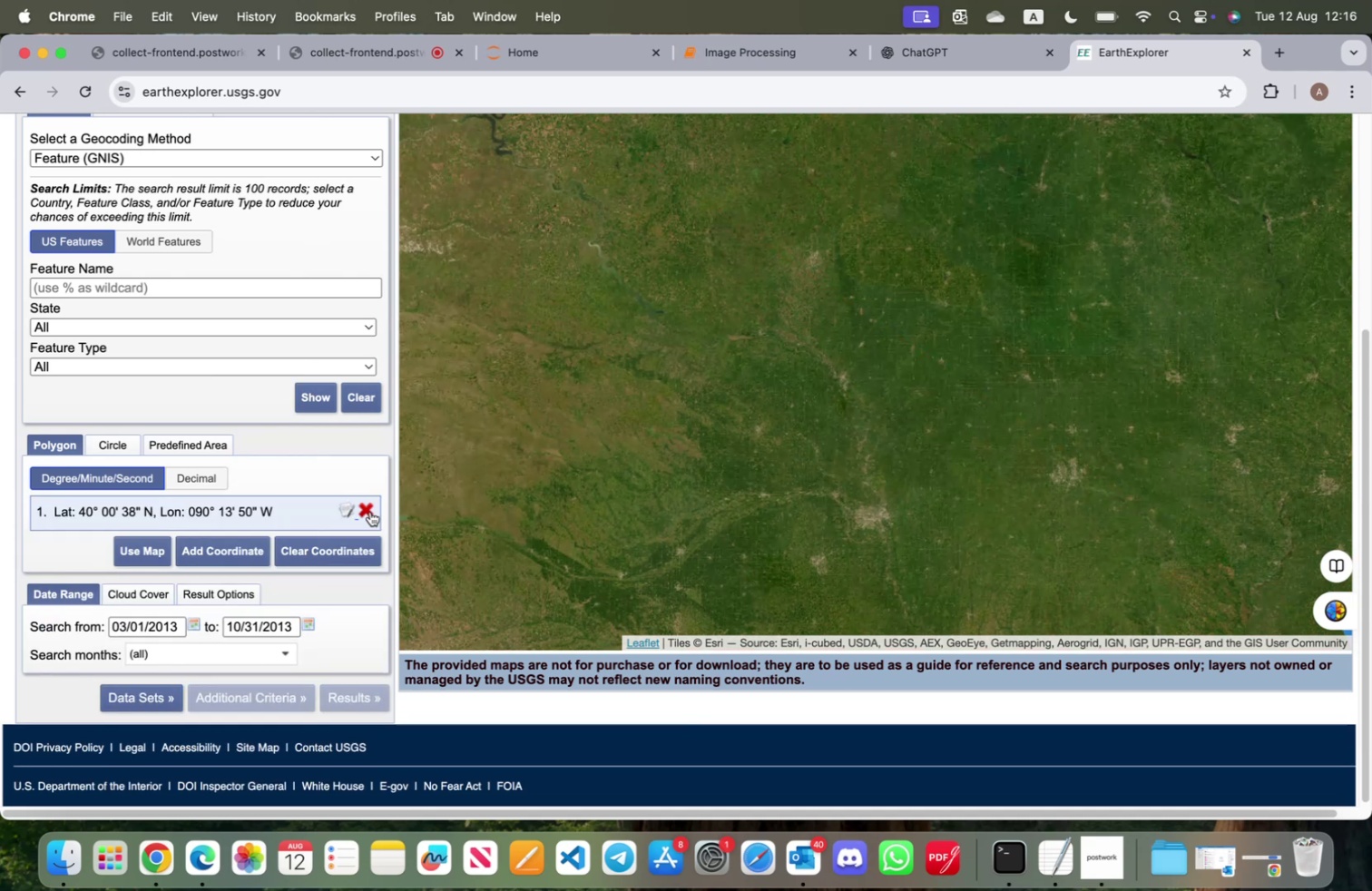 
triple_click([370, 511])
 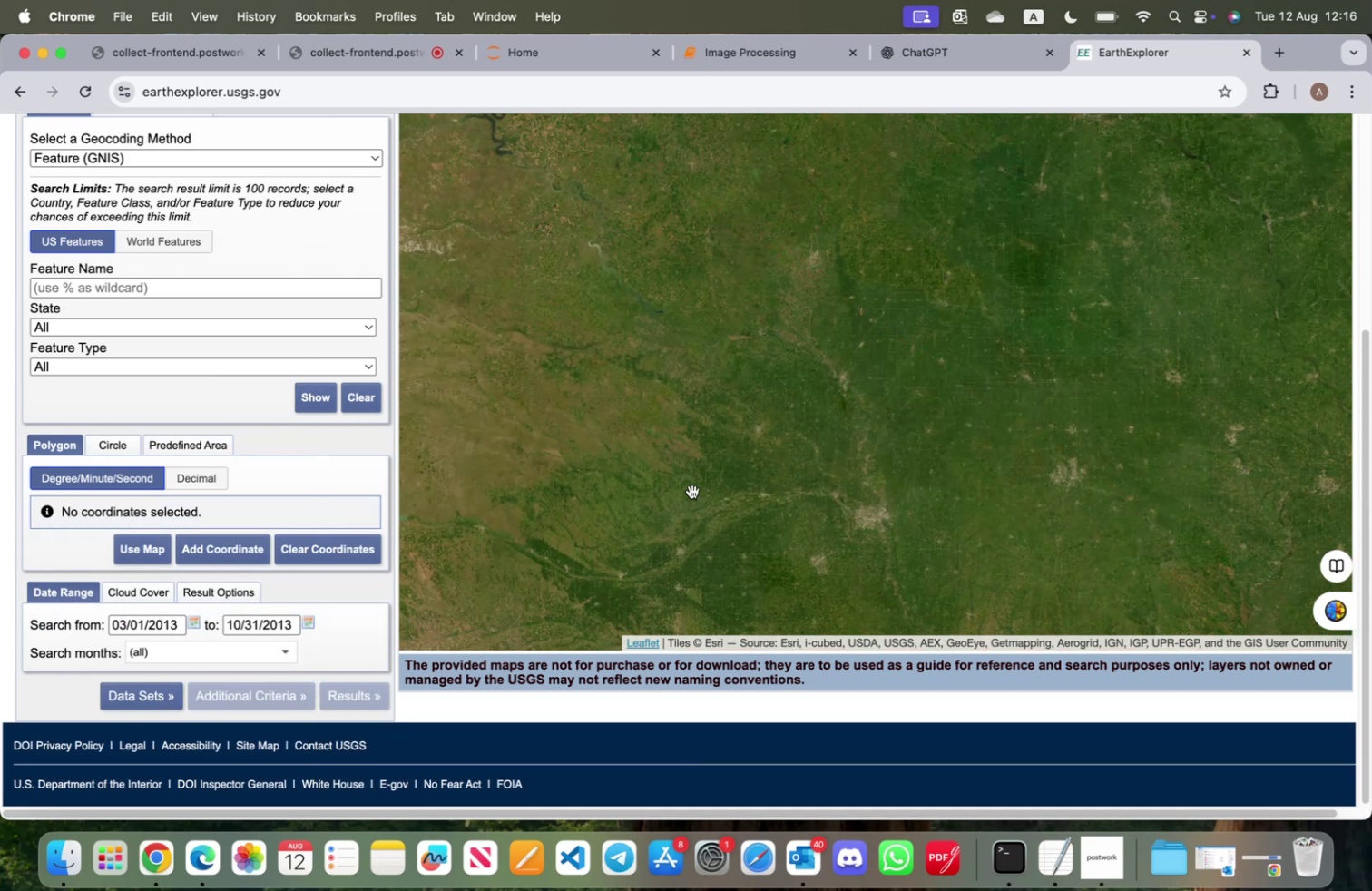 
scroll: coordinate [686, 494], scroll_direction: down, amount: 75.0
 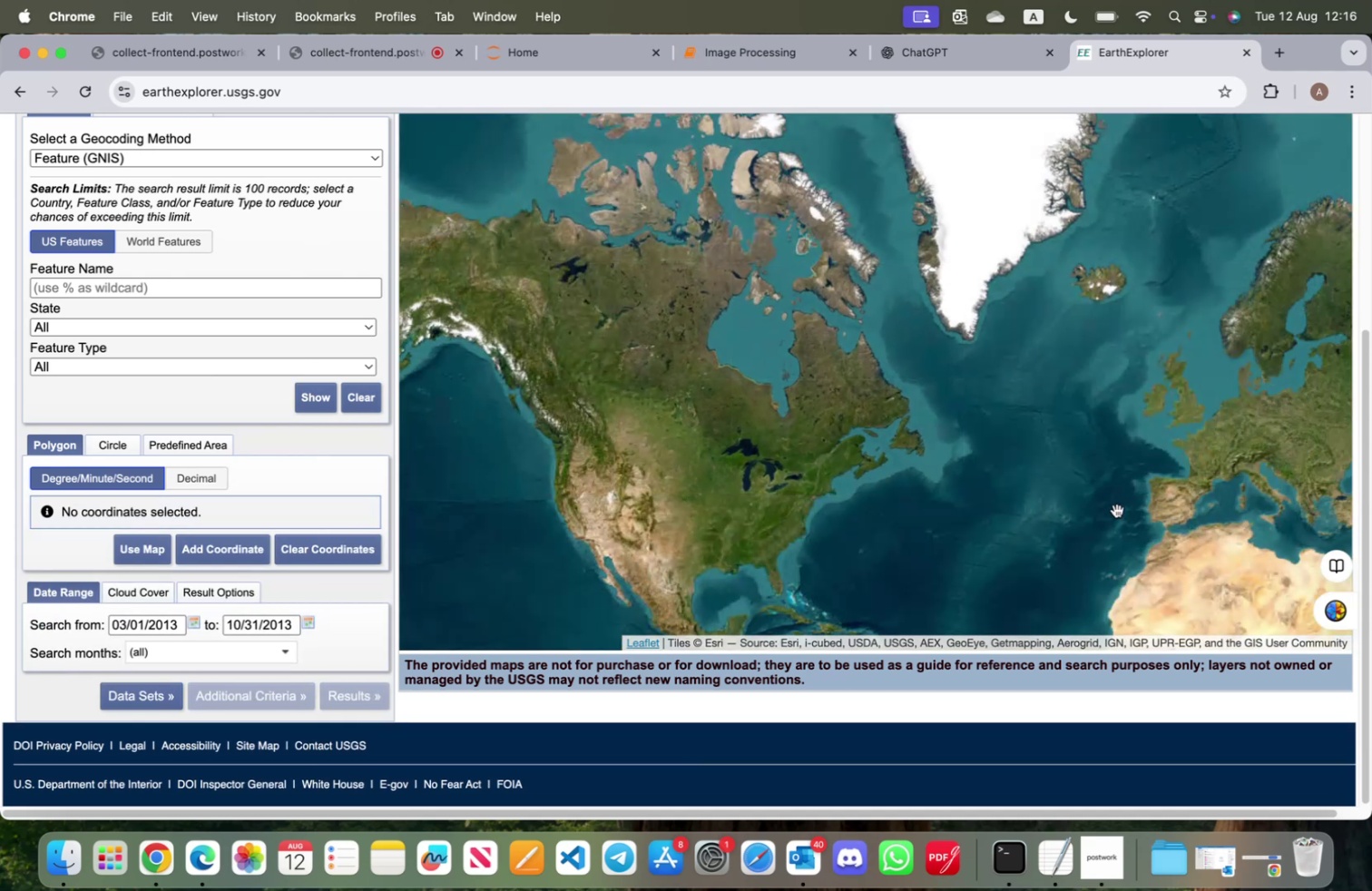 
left_click_drag(start_coordinate=[1125, 514], to_coordinate=[813, 448])
 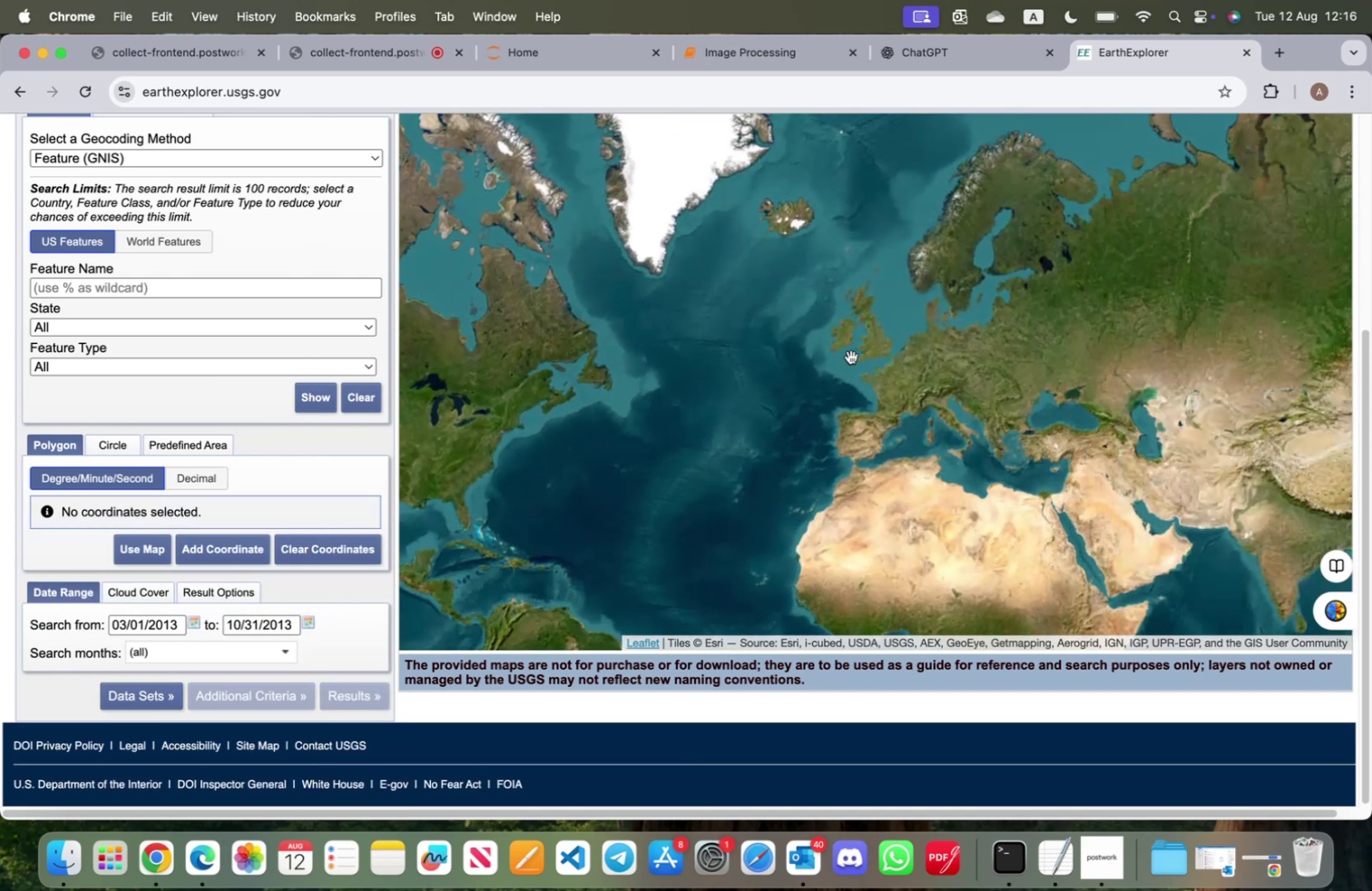 
scroll: coordinate [984, 218], scroll_direction: up, amount: 71.0
 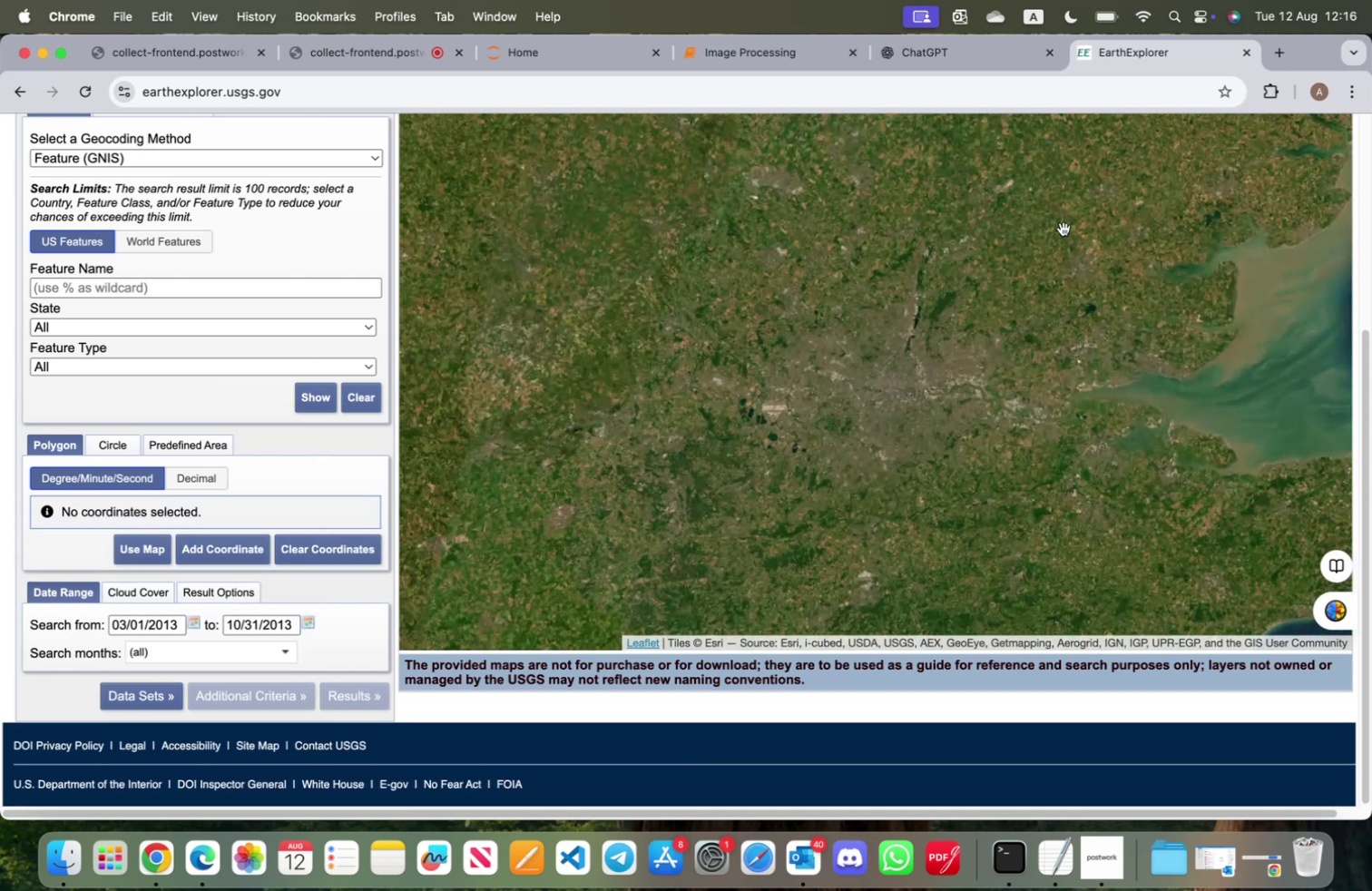 
left_click([1063, 229])
 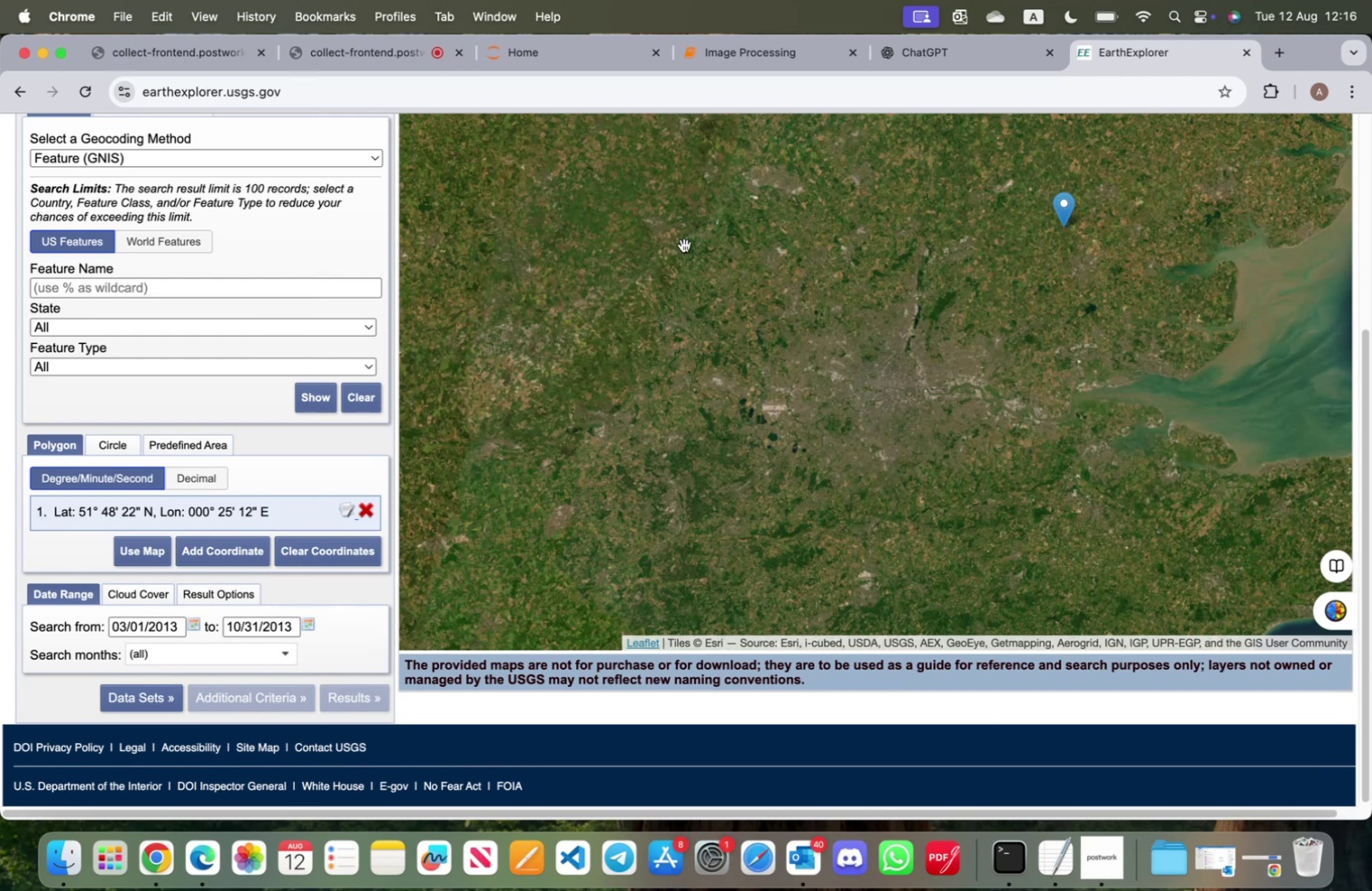 
left_click([684, 245])
 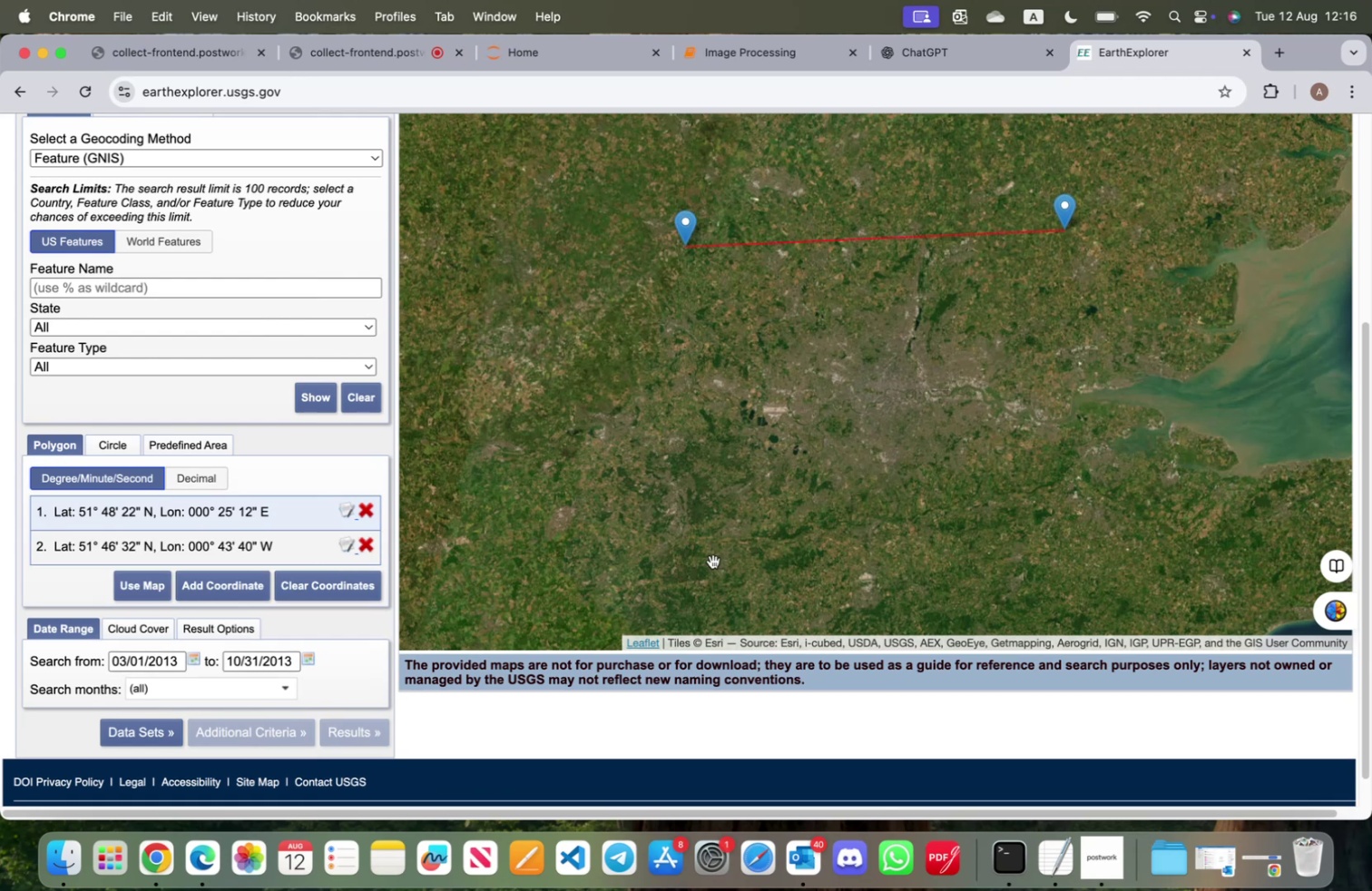 
left_click([691, 557])
 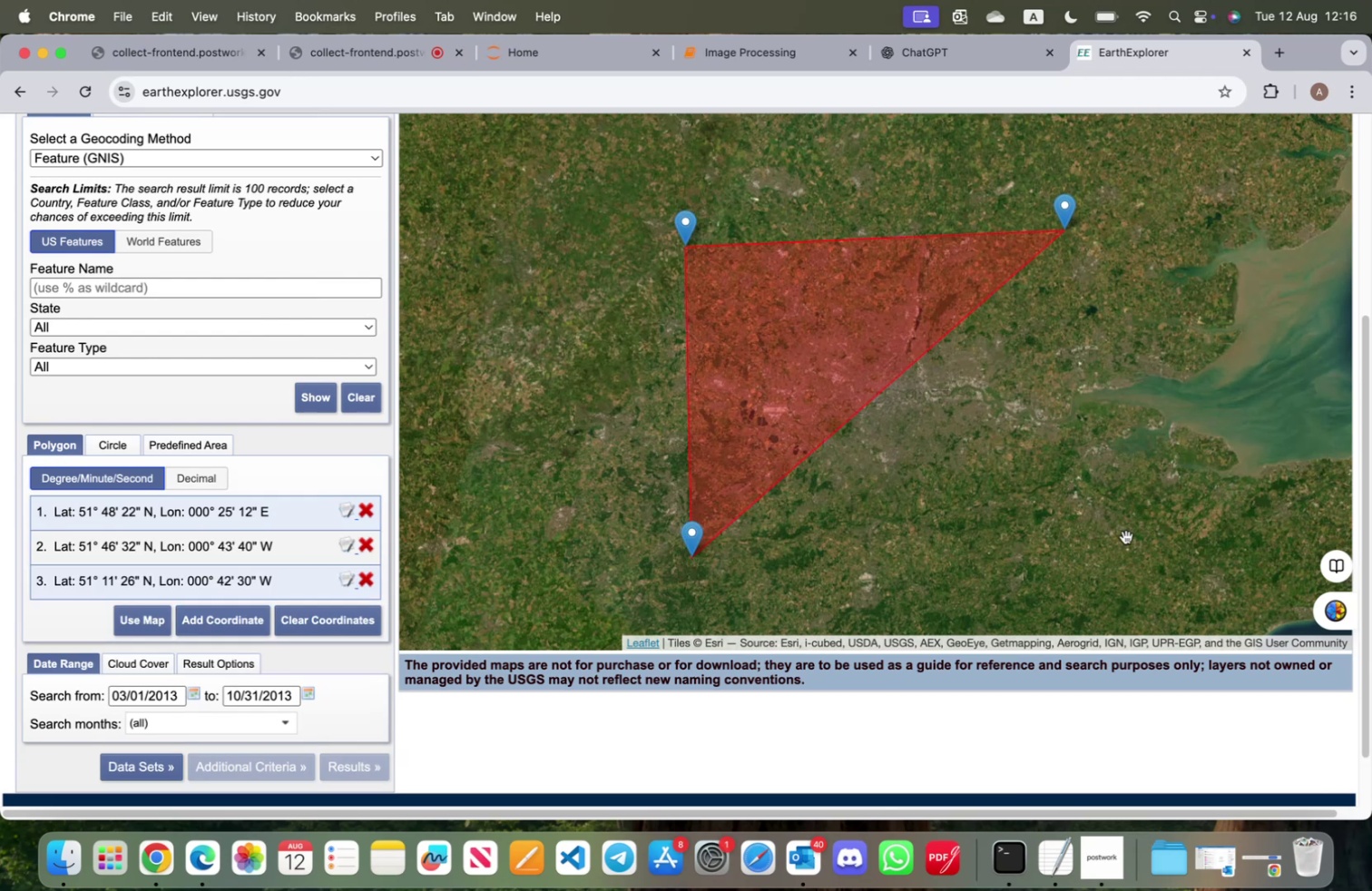 
left_click([1123, 540])
 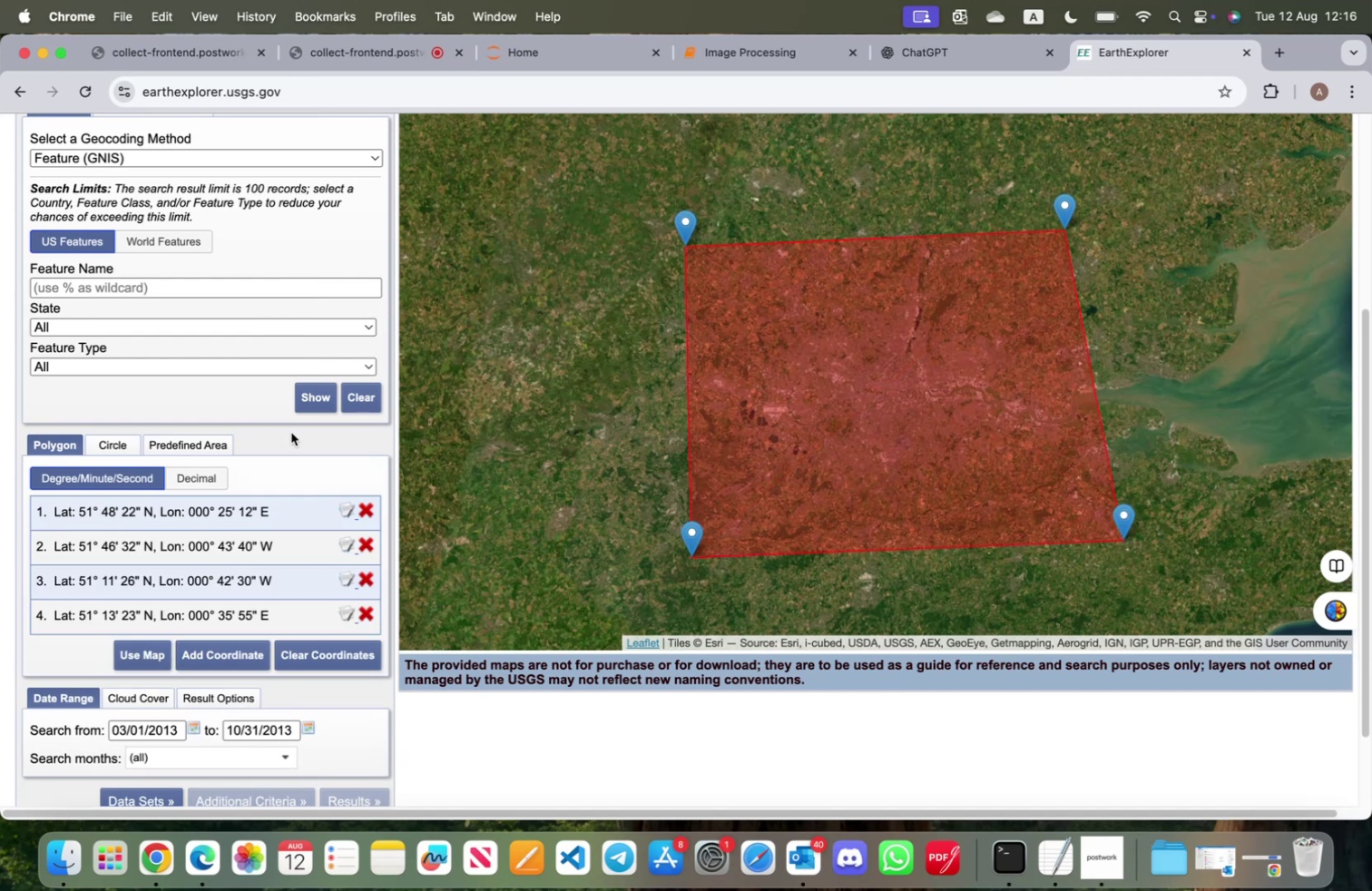 
scroll: coordinate [279, 437], scroll_direction: down, amount: 16.0
 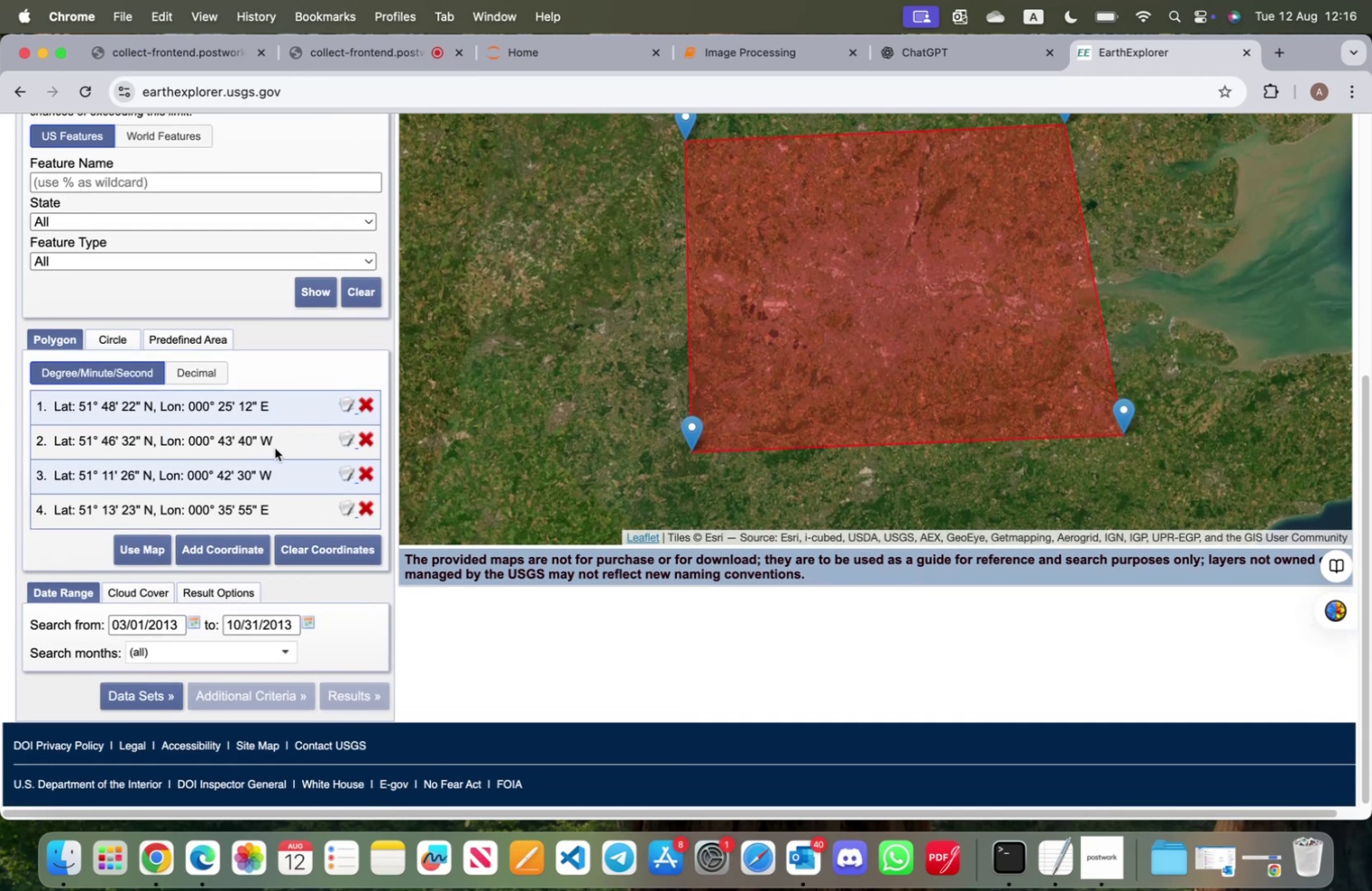 
scroll: coordinate [274, 449], scroll_direction: up, amount: 10.0
 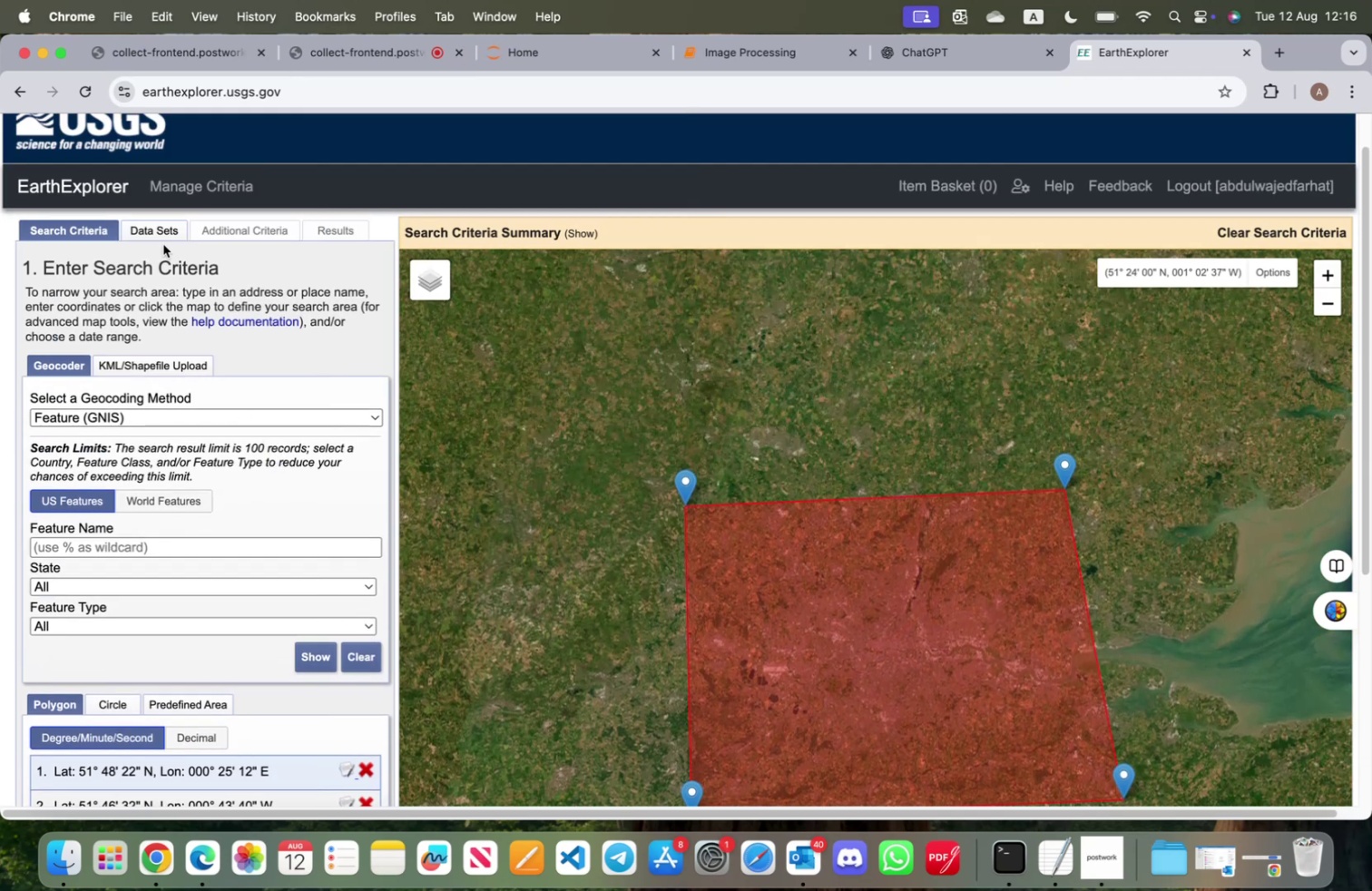 
left_click([159, 237])
 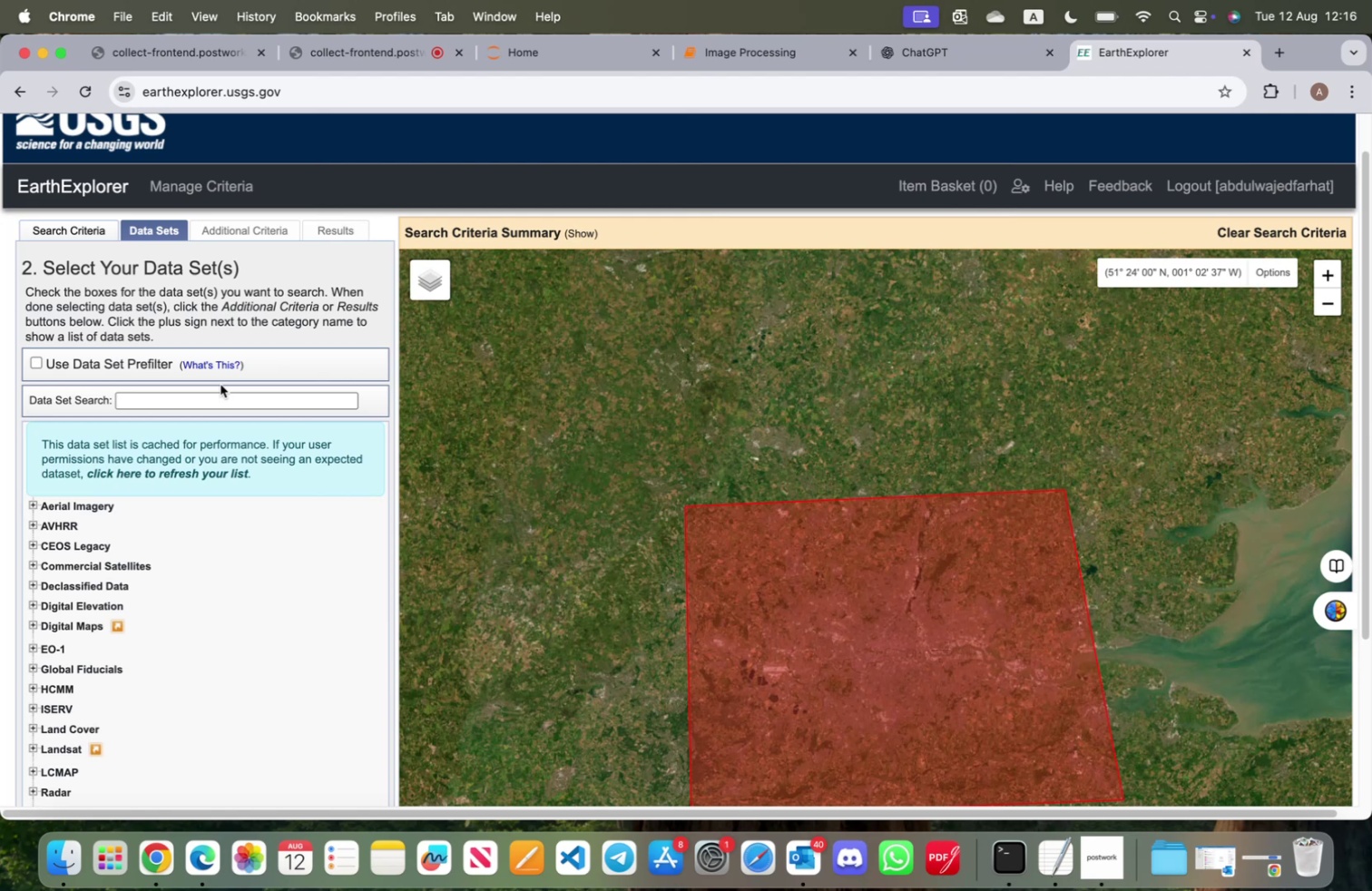 
scroll: coordinate [84, 410], scroll_direction: down, amount: 11.0
 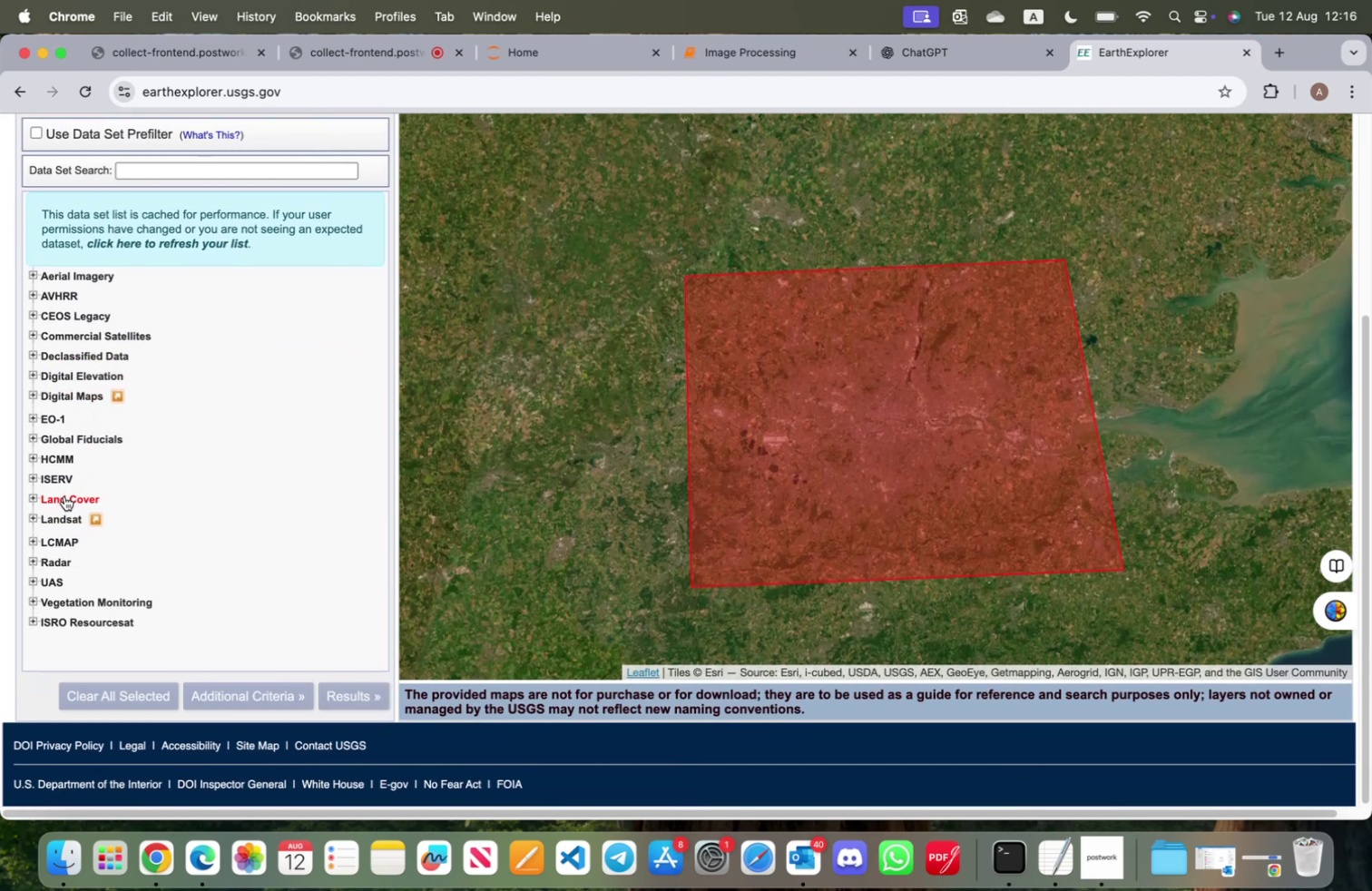 
wait(5.38)
 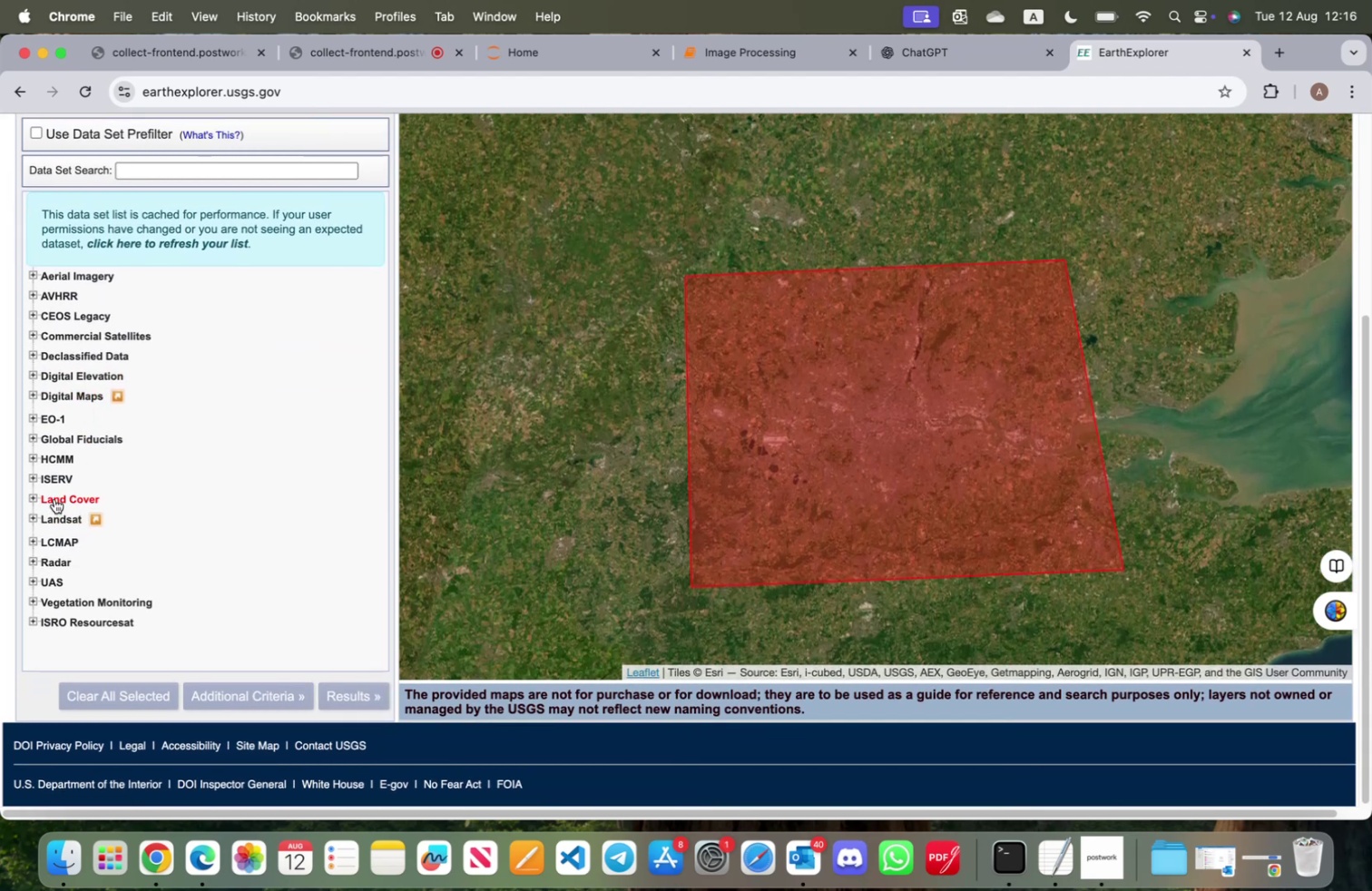 
left_click([53, 515])
 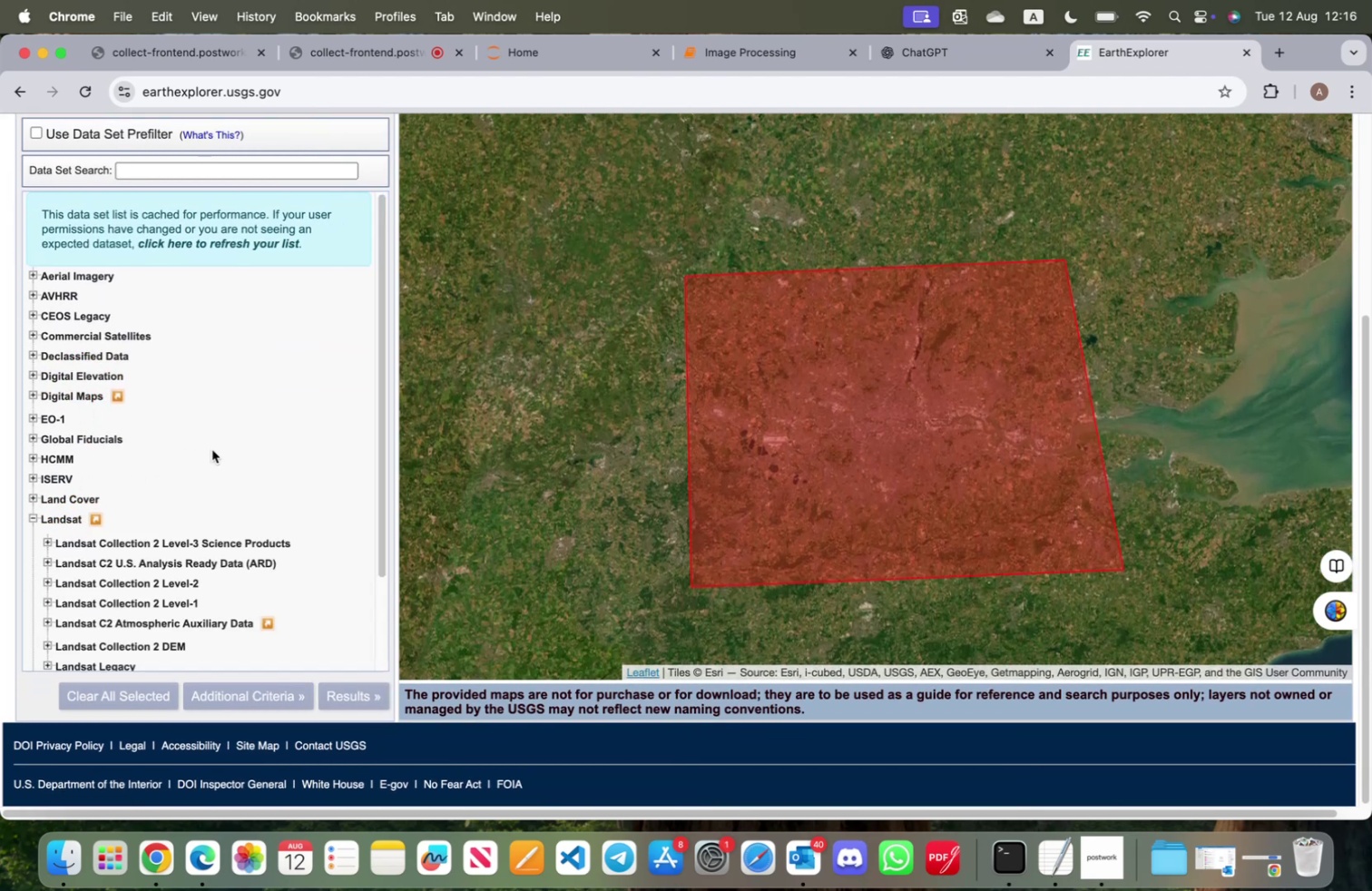 
scroll: coordinate [213, 455], scroll_direction: down, amount: 9.0
 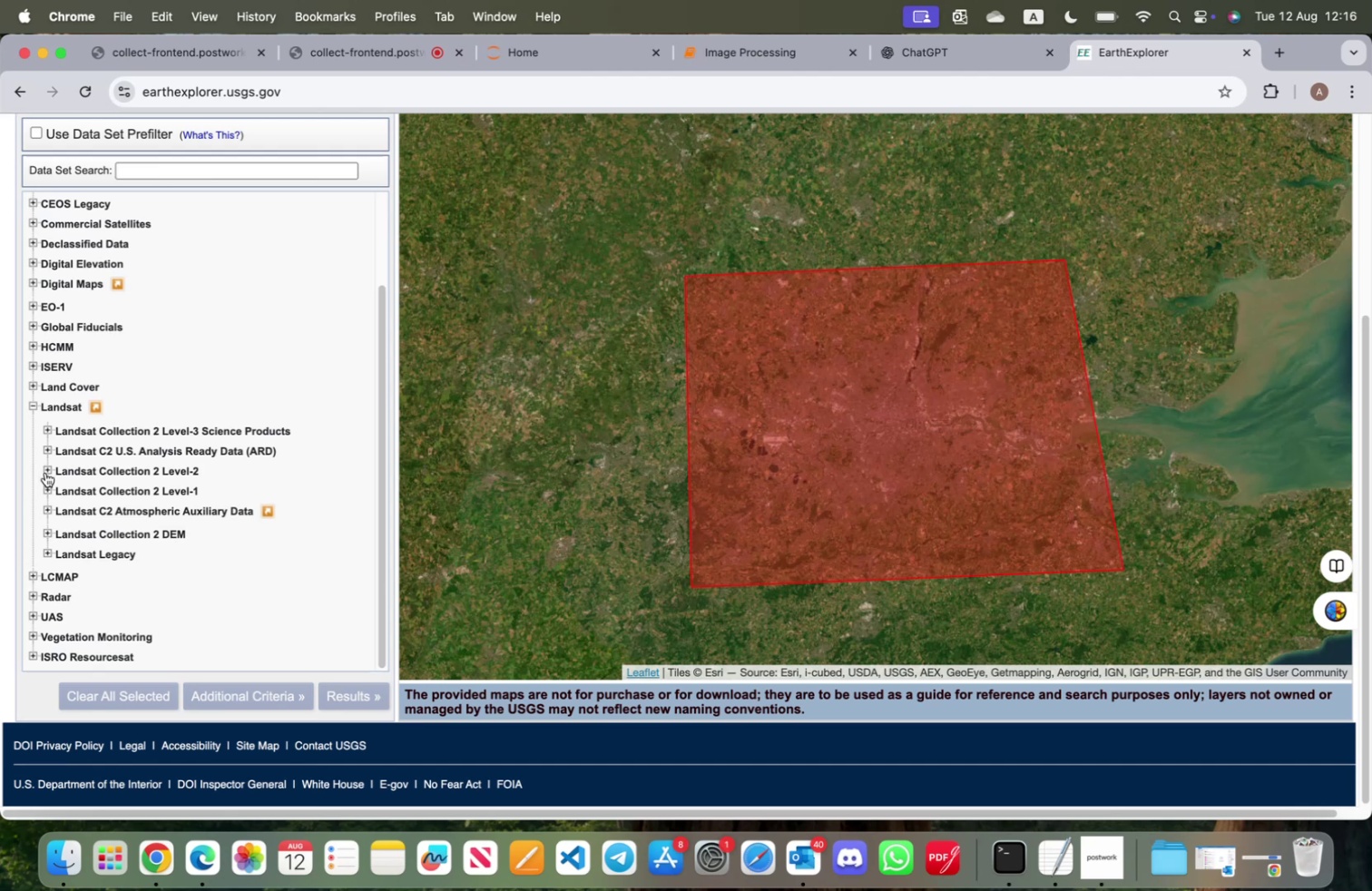 
wait(6.29)
 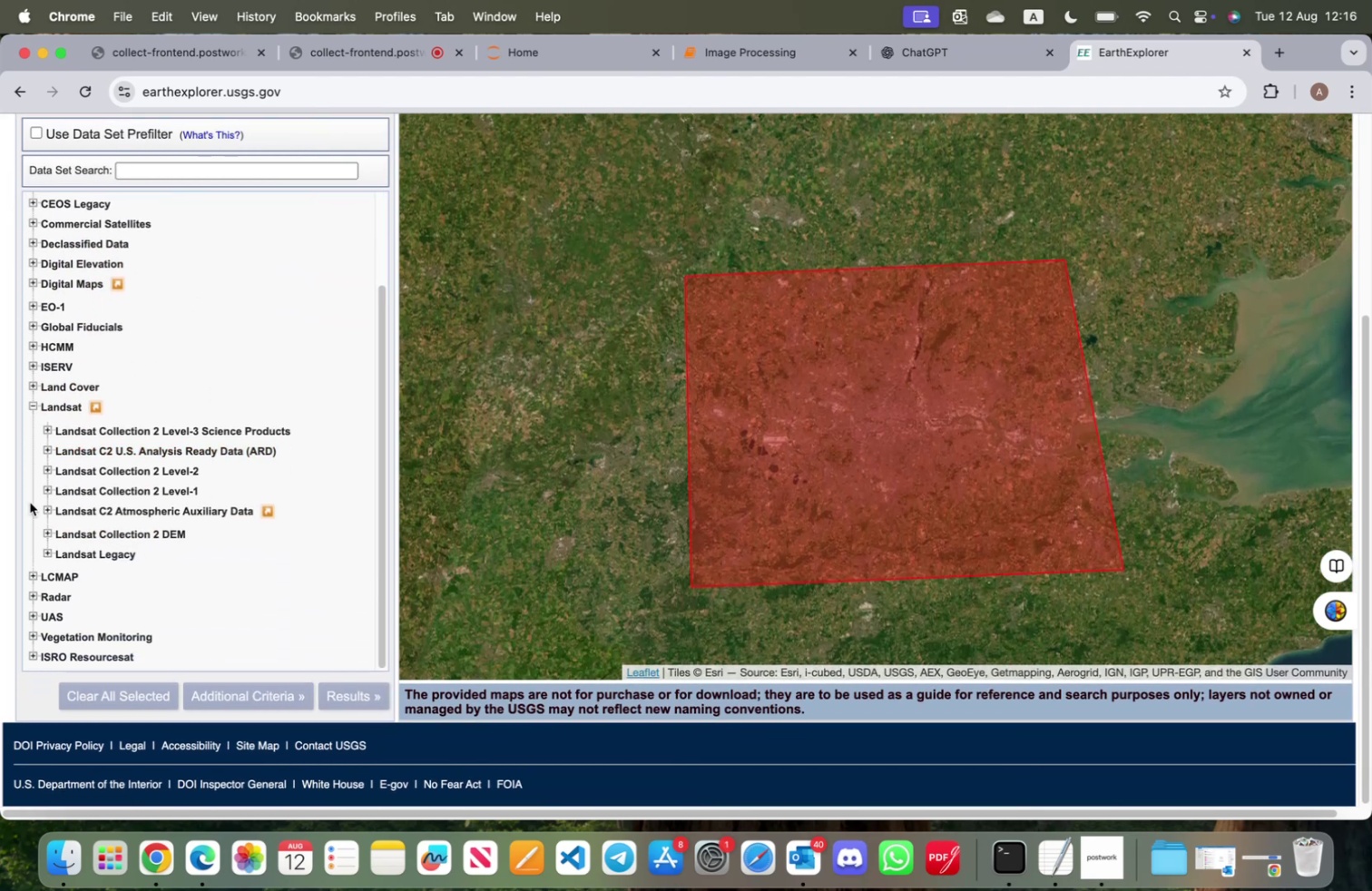 
left_click([48, 470])
 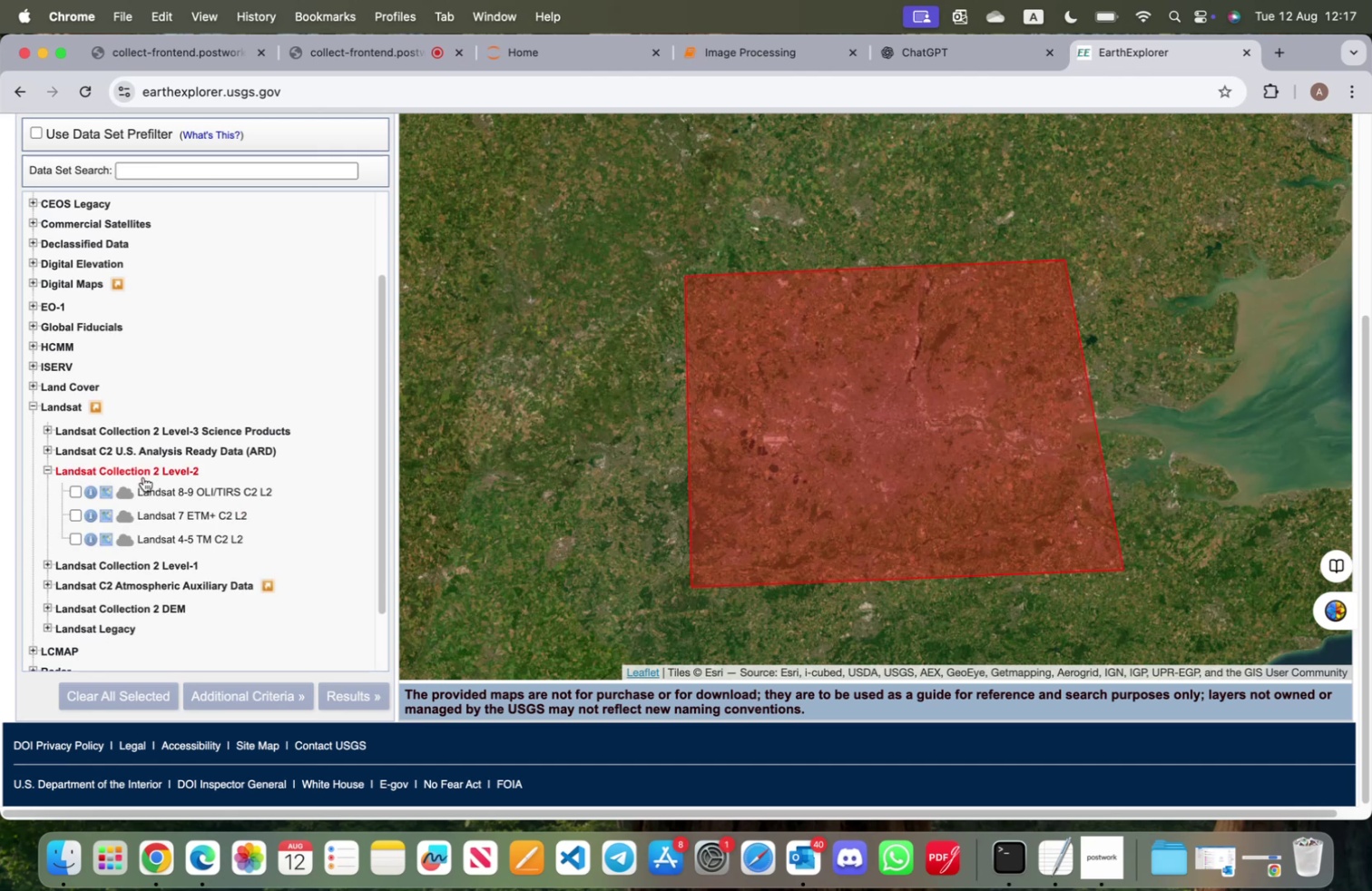 
scroll: coordinate [143, 480], scroll_direction: down, amount: 3.0
 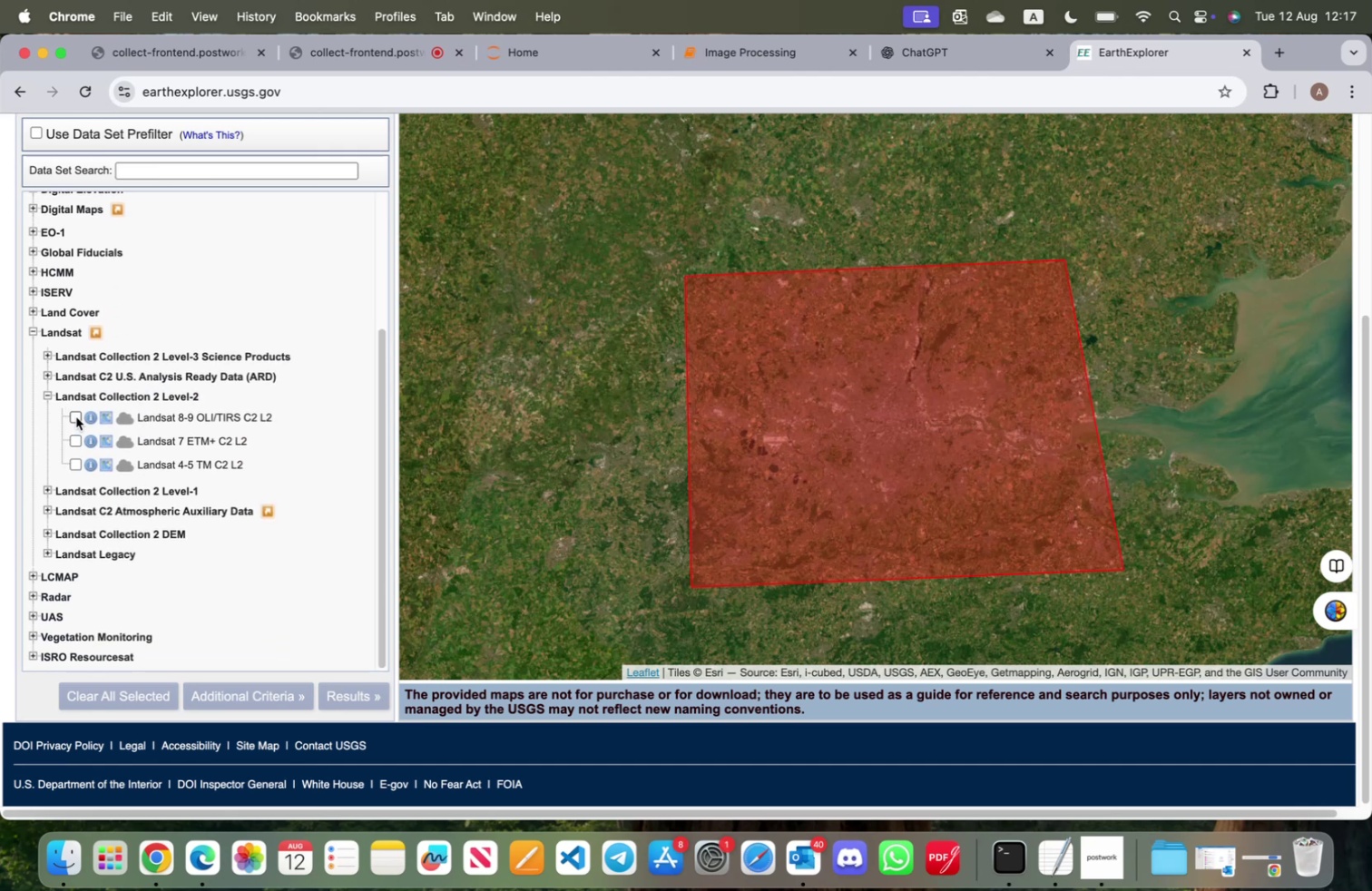 
left_click([76, 416])
 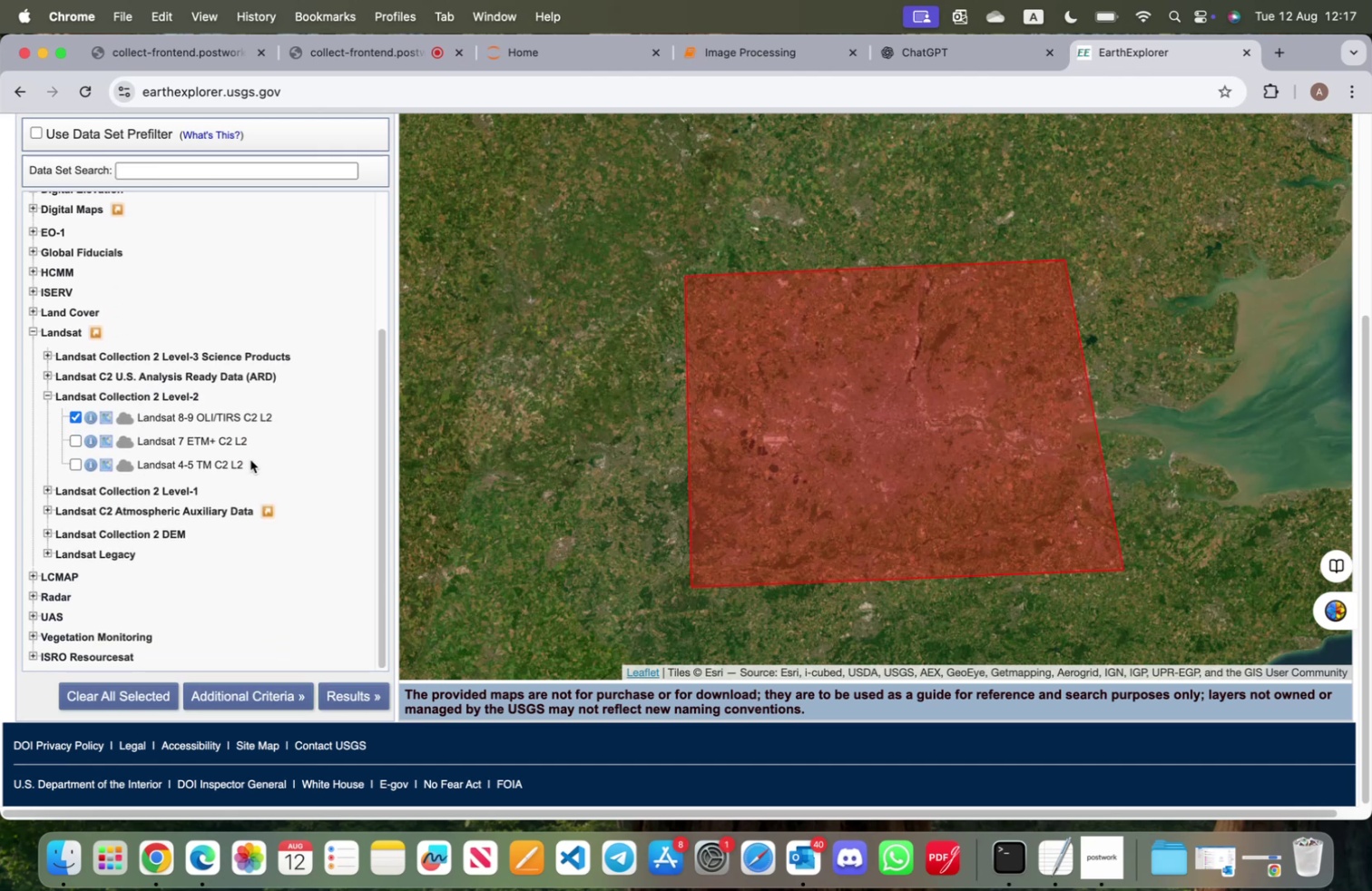 
scroll: coordinate [259, 493], scroll_direction: down, amount: 10.0
 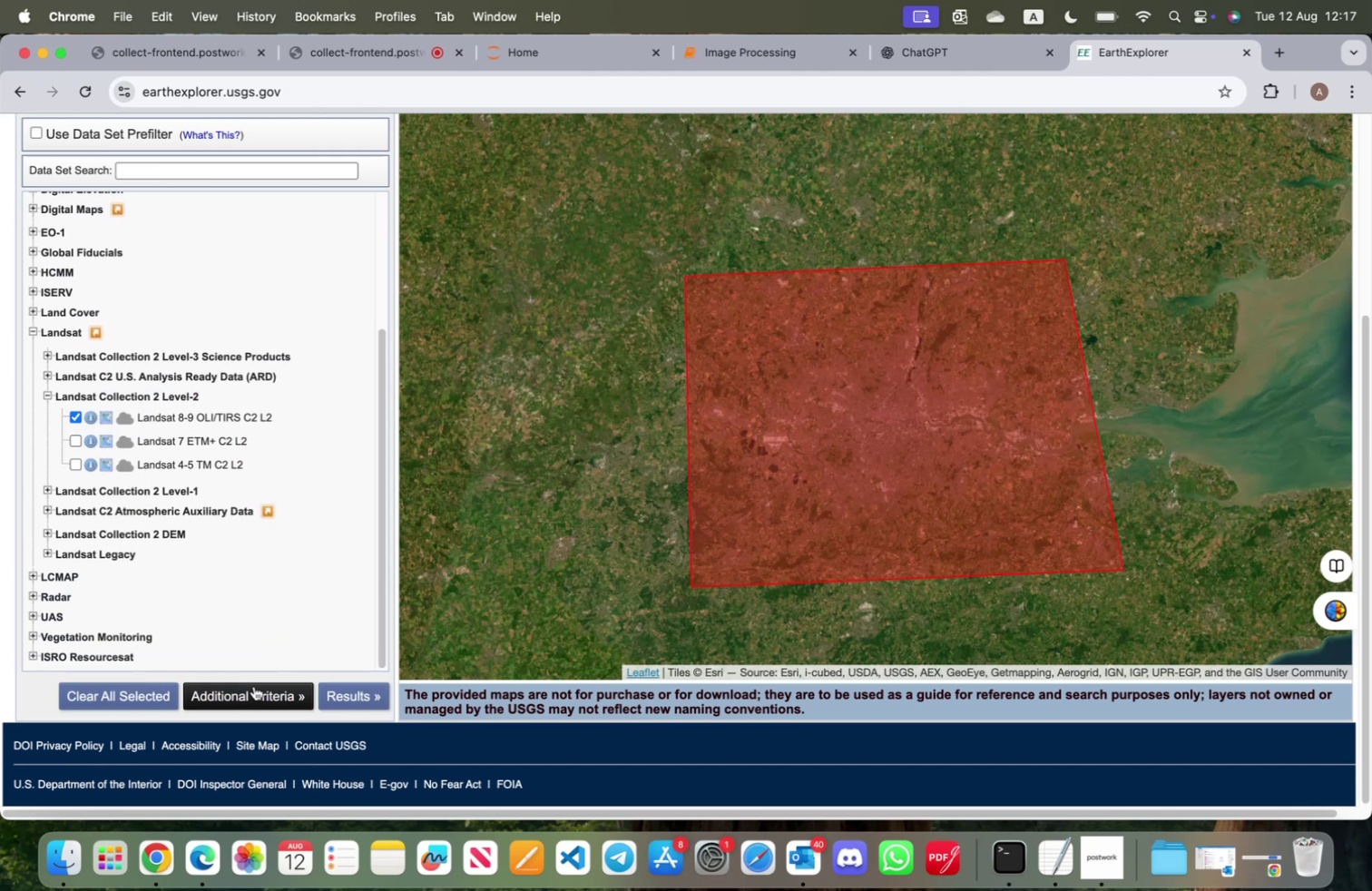 
left_click([254, 685])
 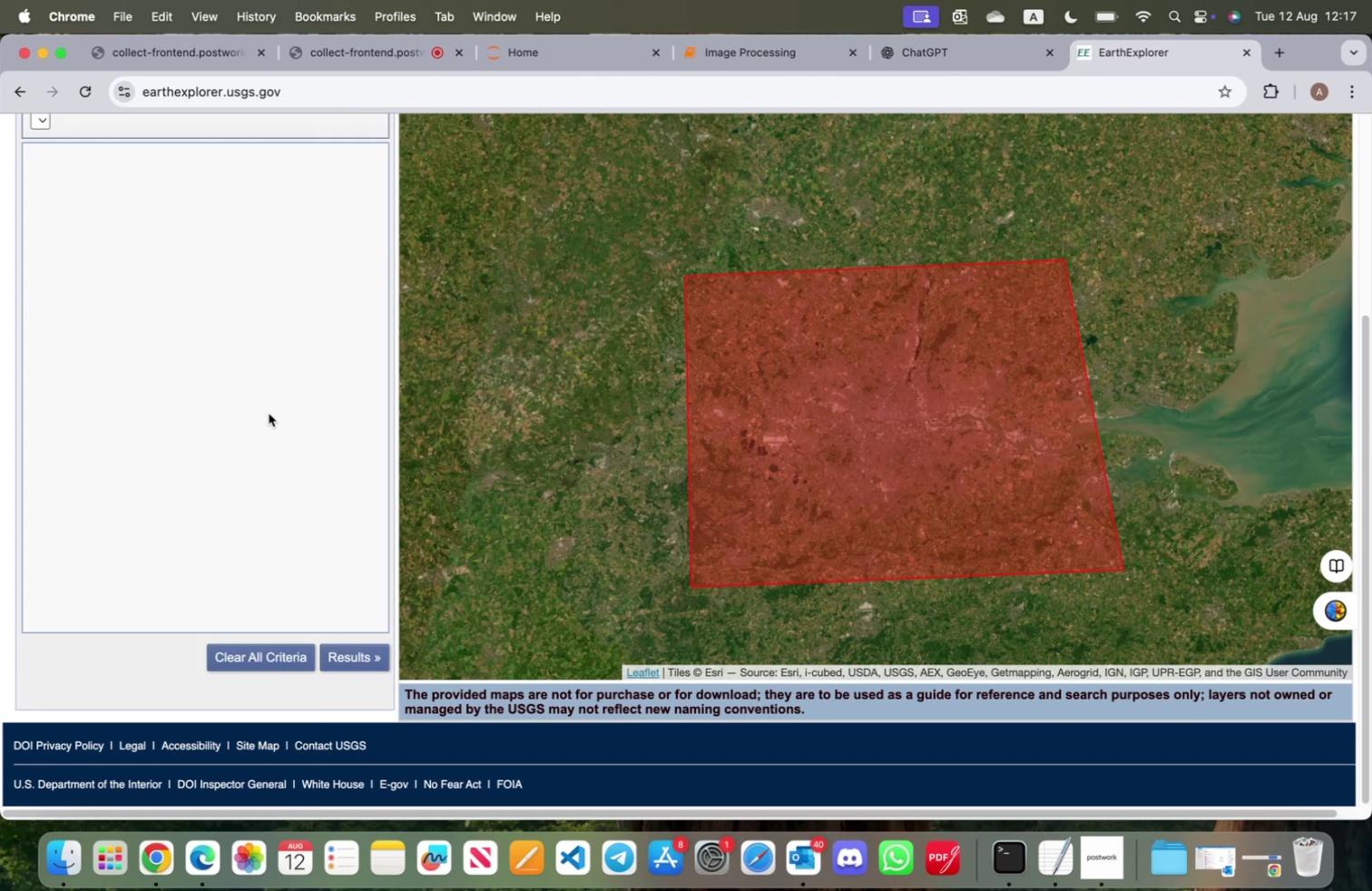 
scroll: coordinate [268, 414], scroll_direction: up, amount: 11.0
 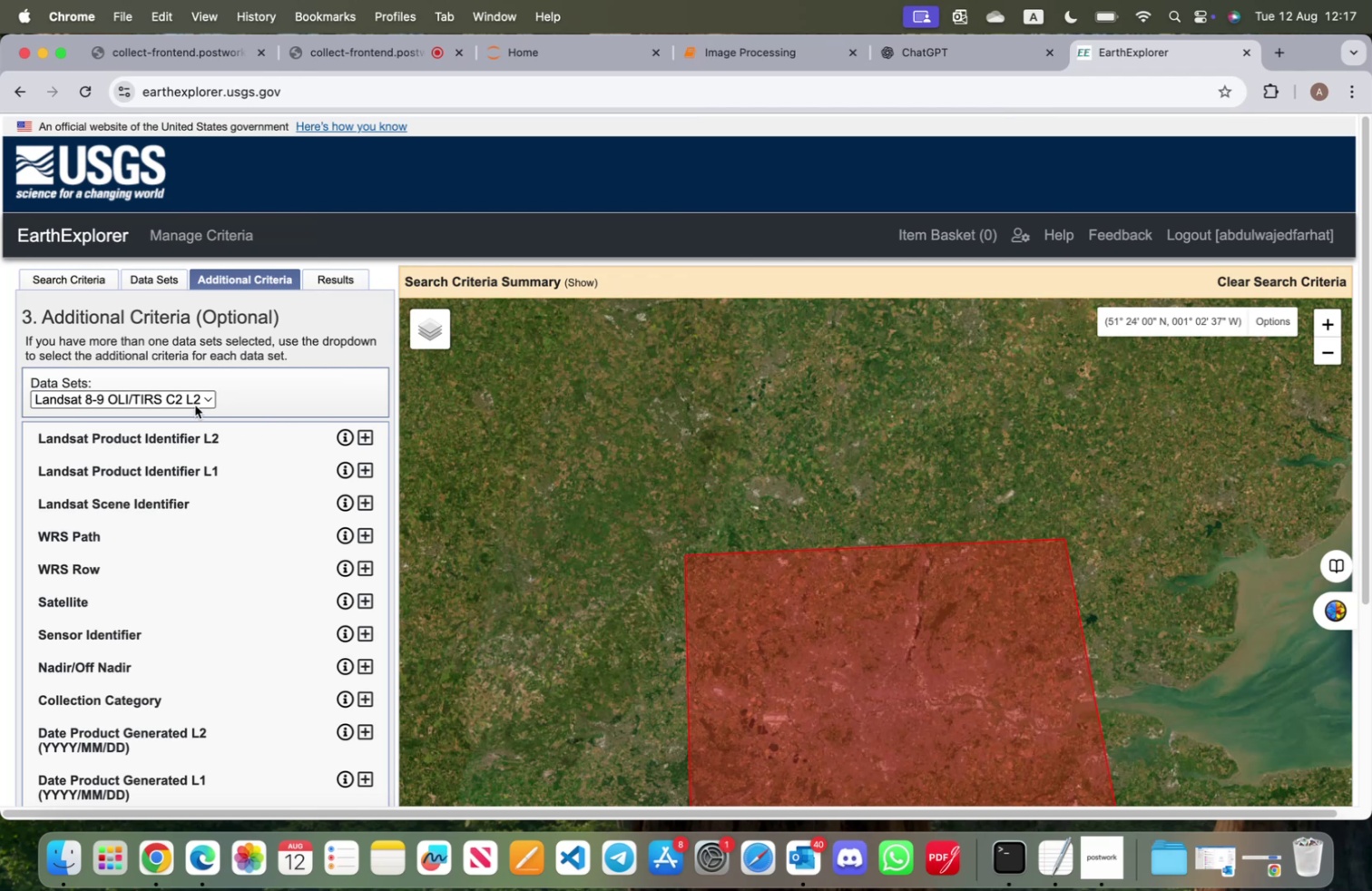 
left_click([187, 400])
 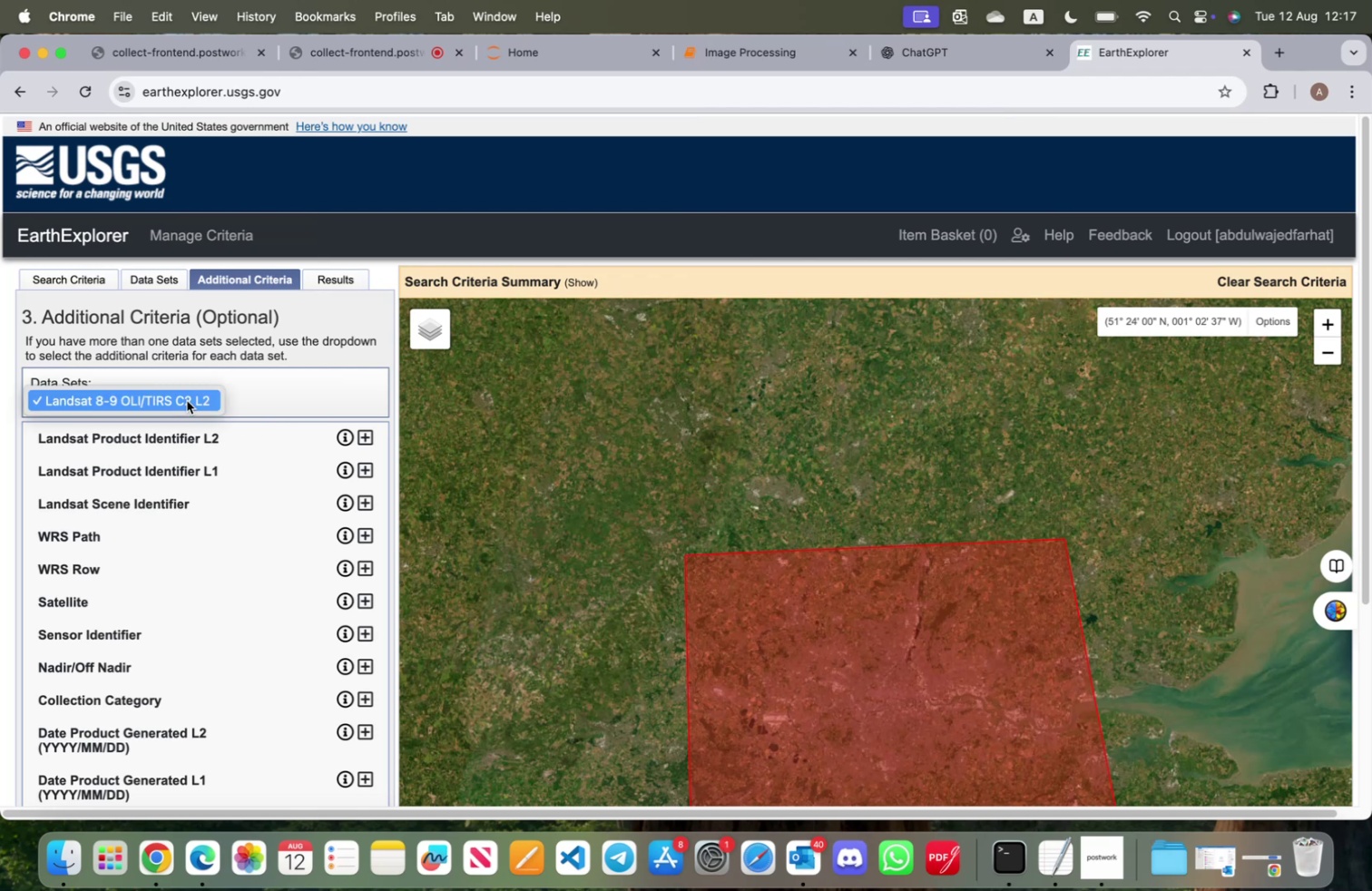 
left_click([187, 400])
 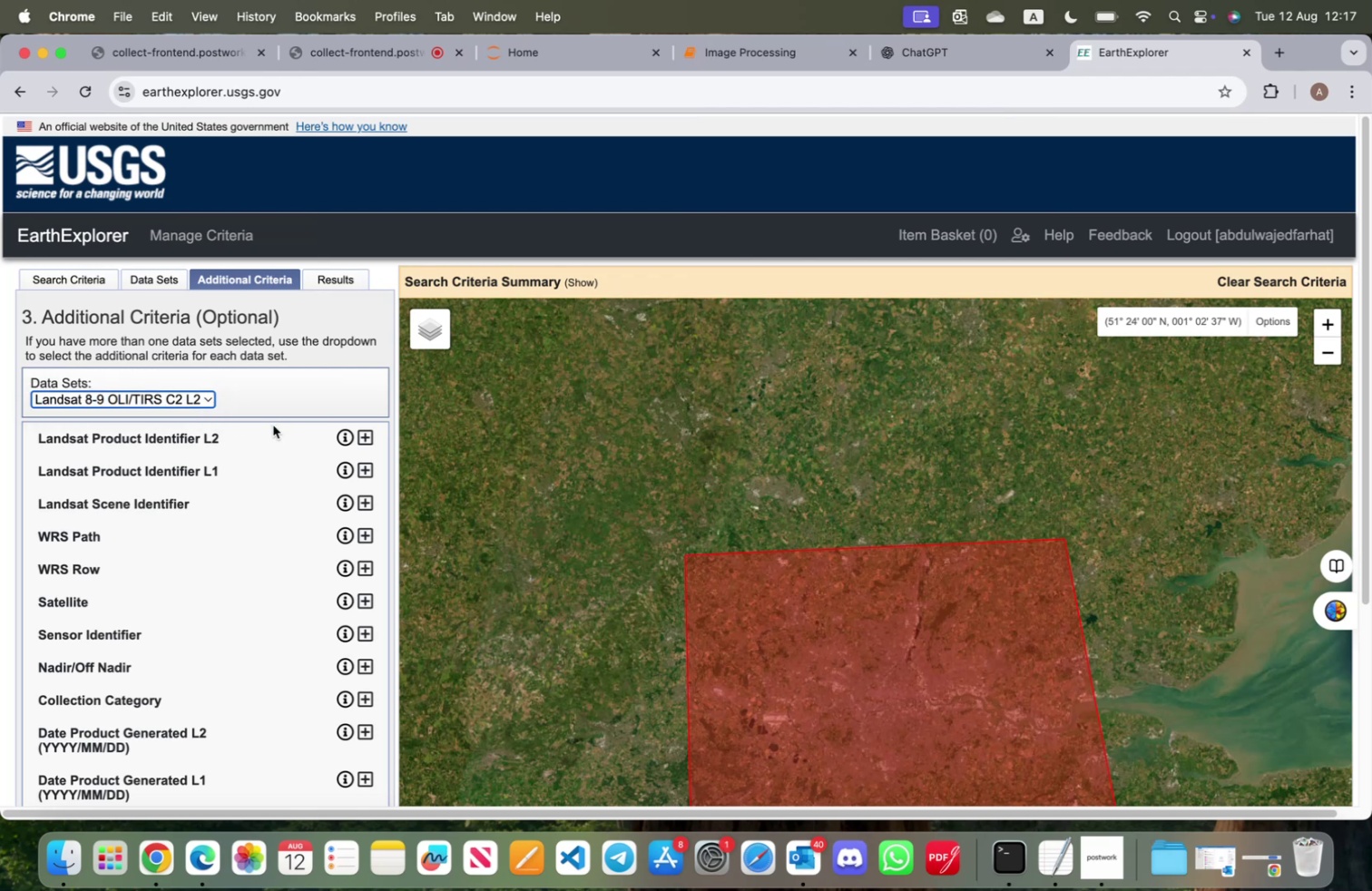 
scroll: coordinate [273, 428], scroll_direction: down, amount: 4.0
 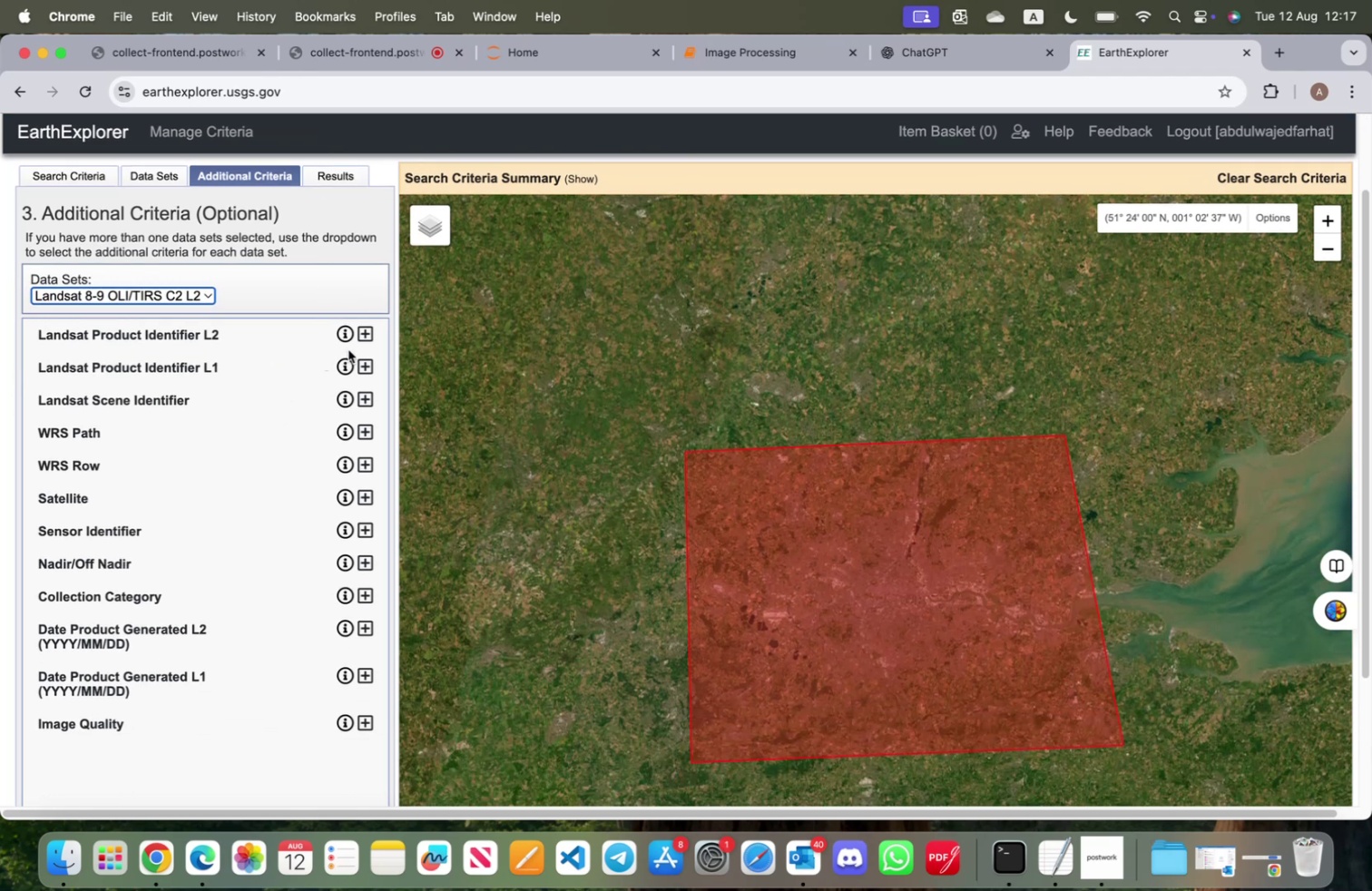 
left_click([368, 338])
 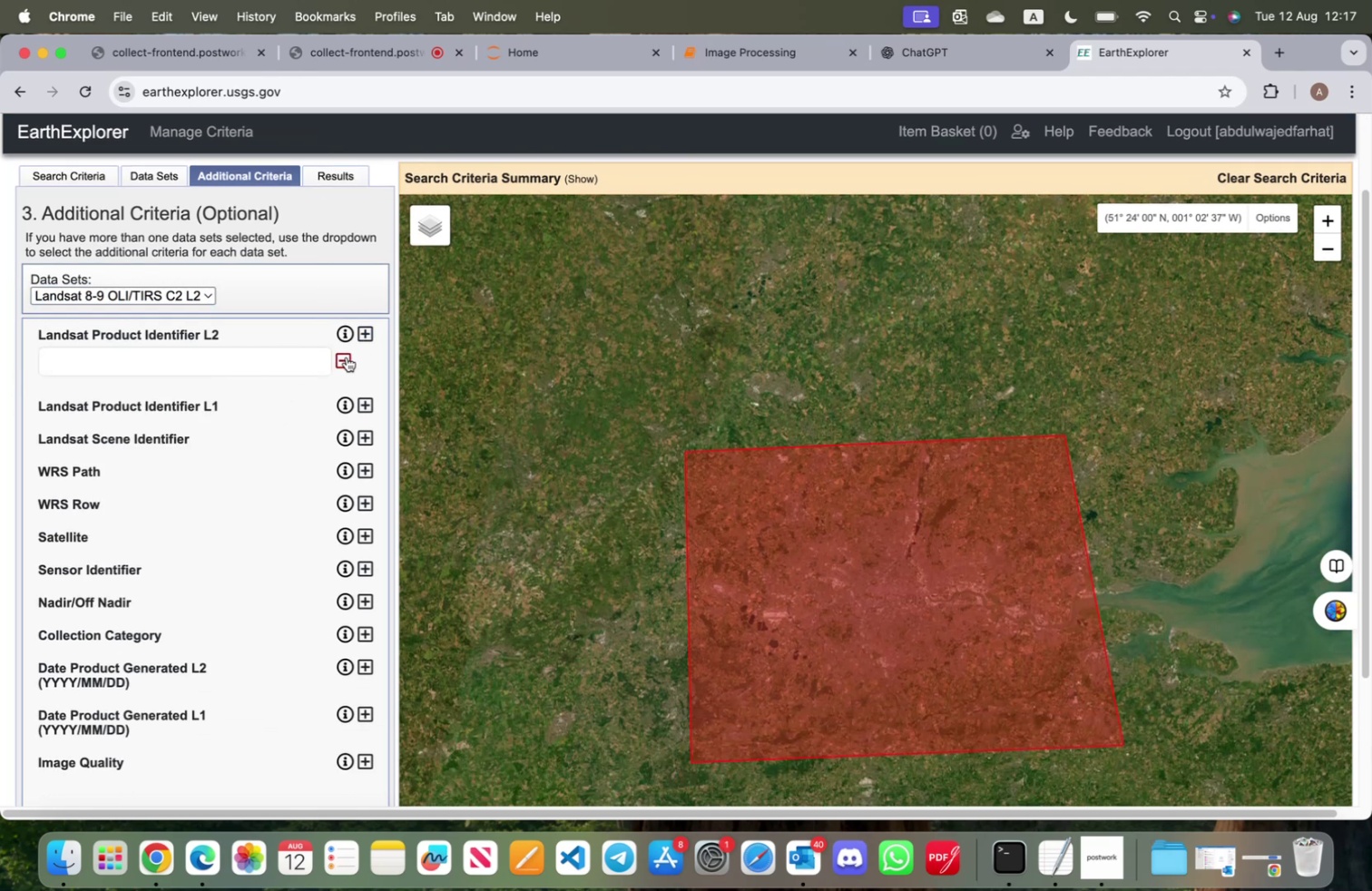 
left_click([346, 360])
 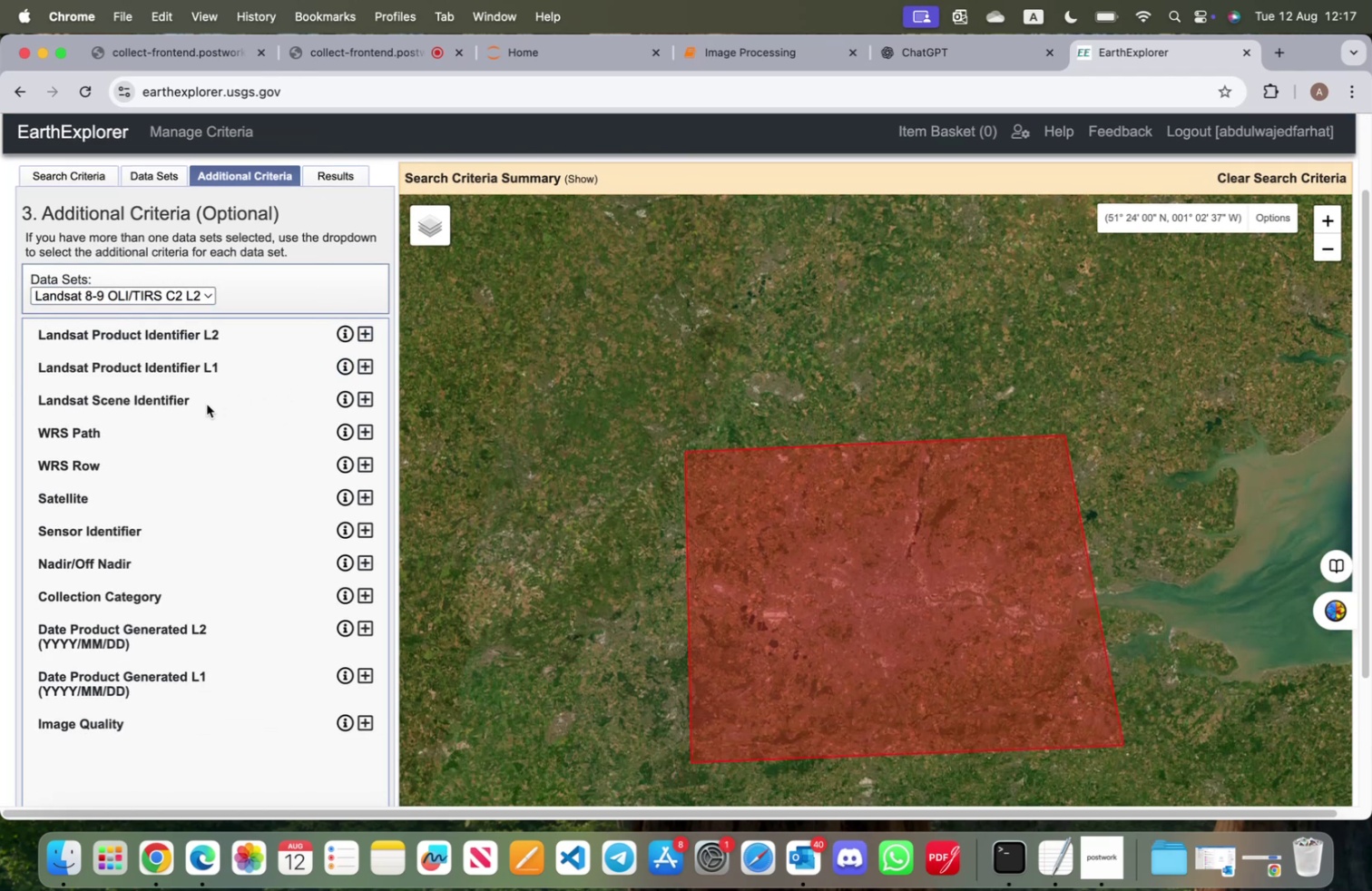 
scroll: coordinate [204, 416], scroll_direction: down, amount: 2.0
 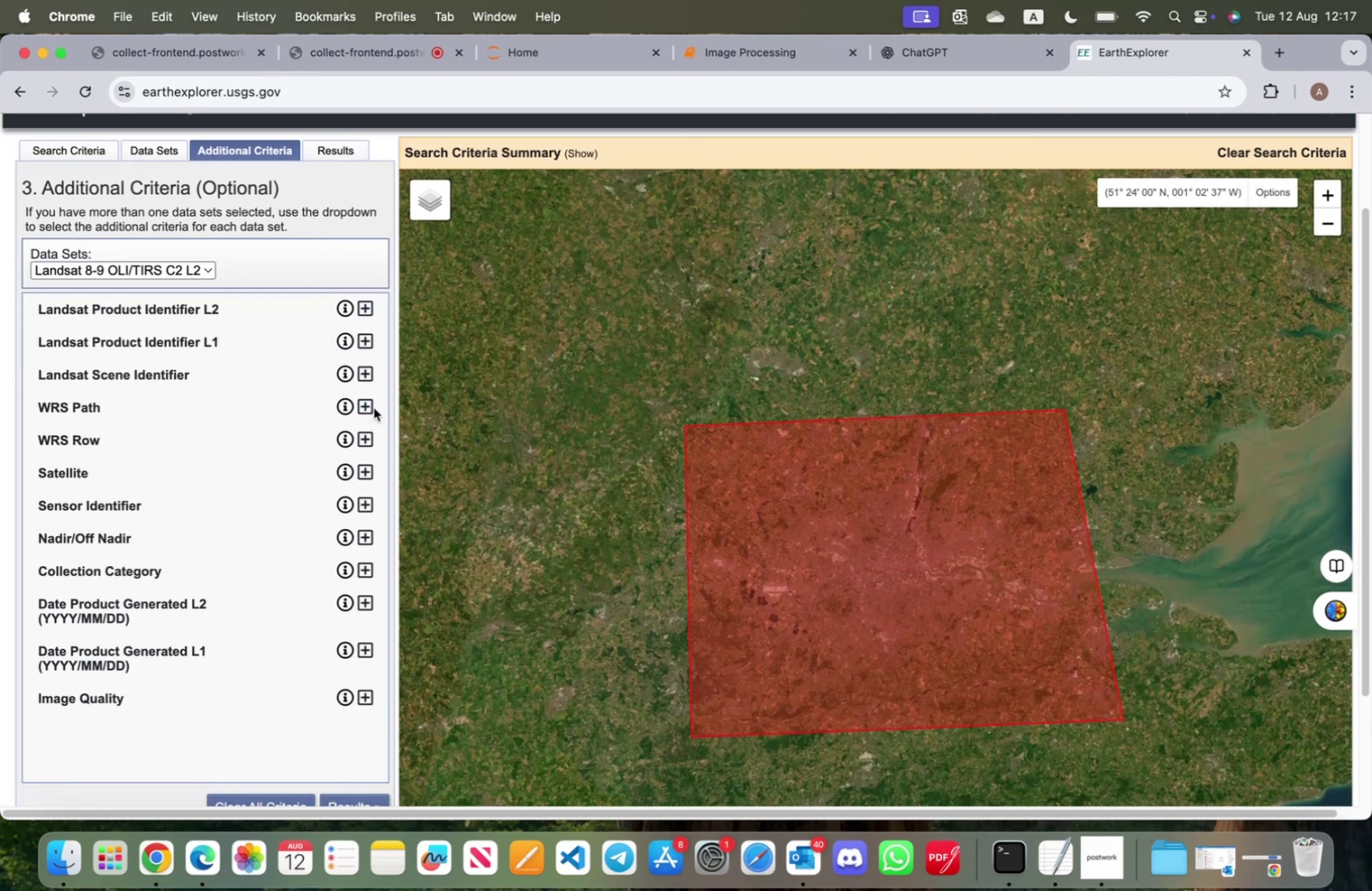 
left_click([374, 407])
 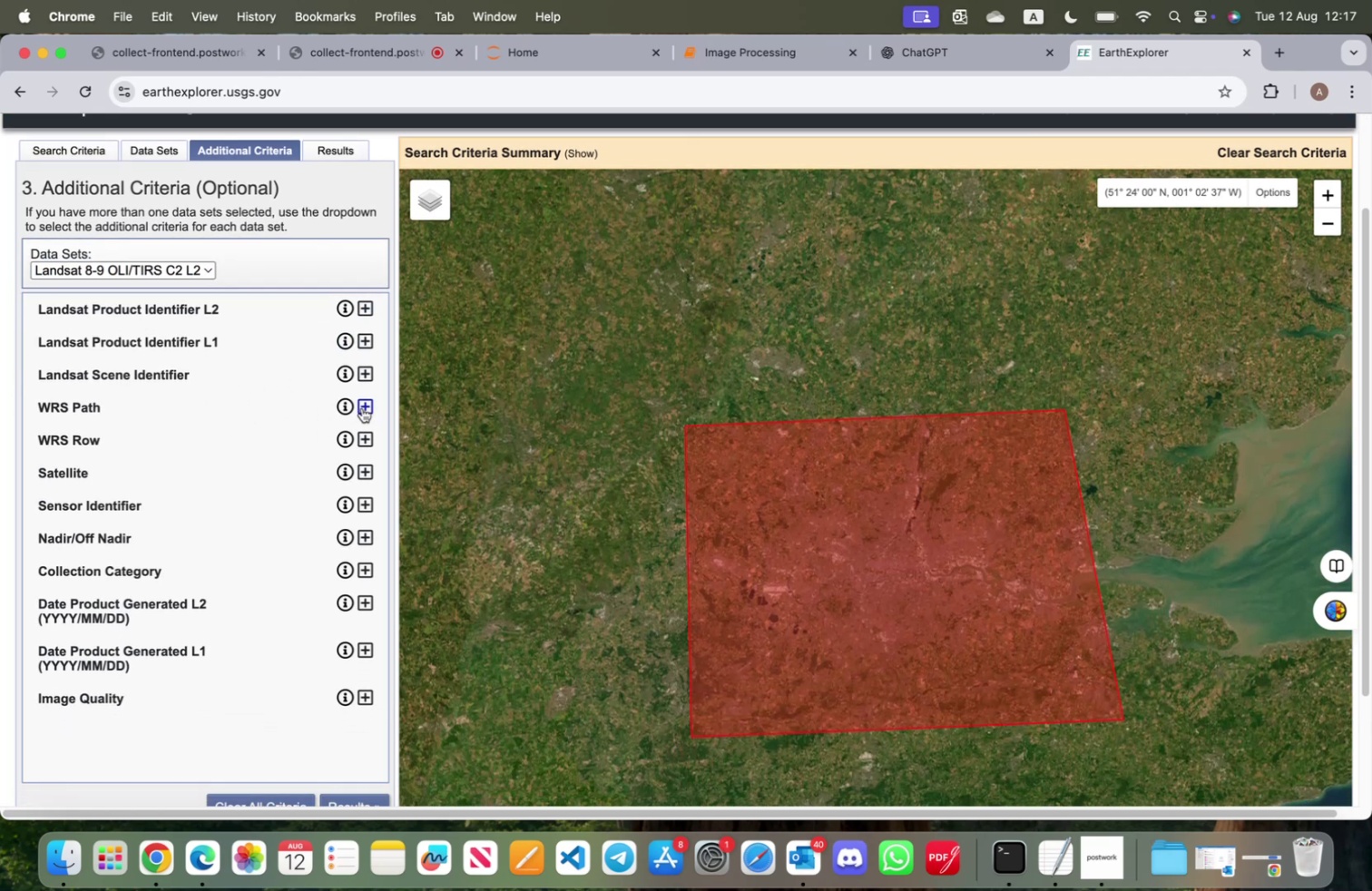 
left_click([362, 407])
 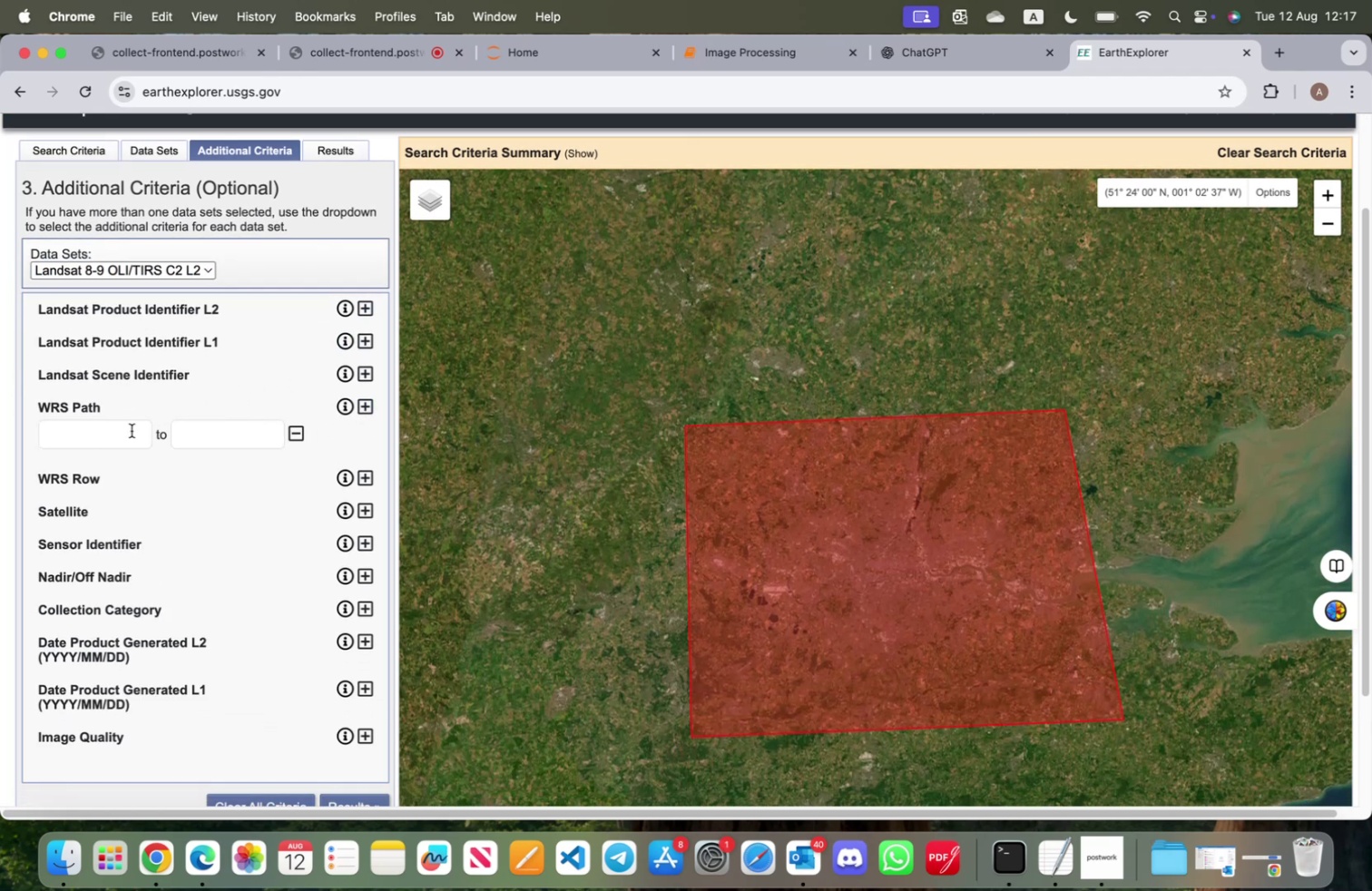 
left_click([132, 430])
 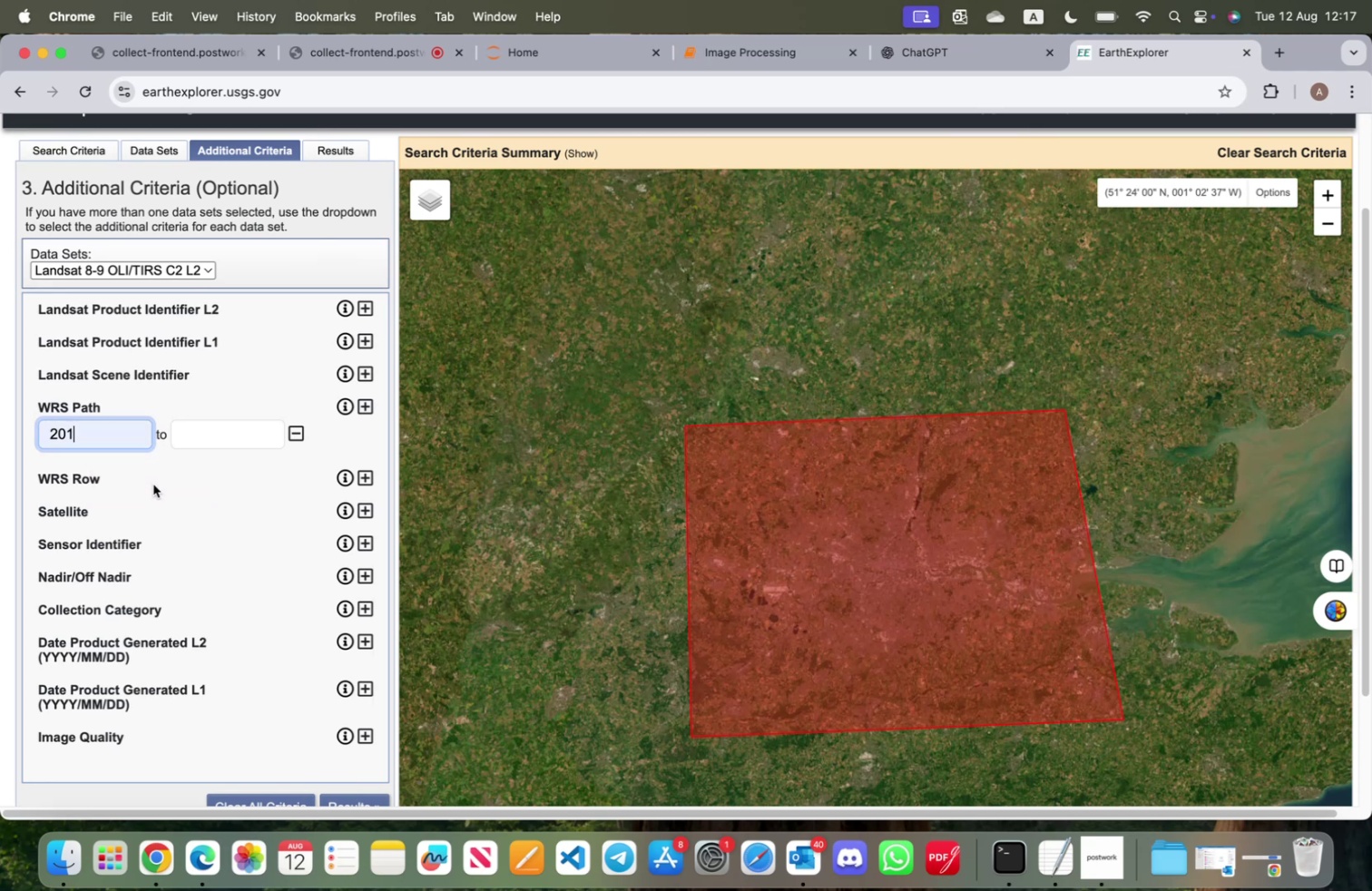 
left_click([237, 438])
 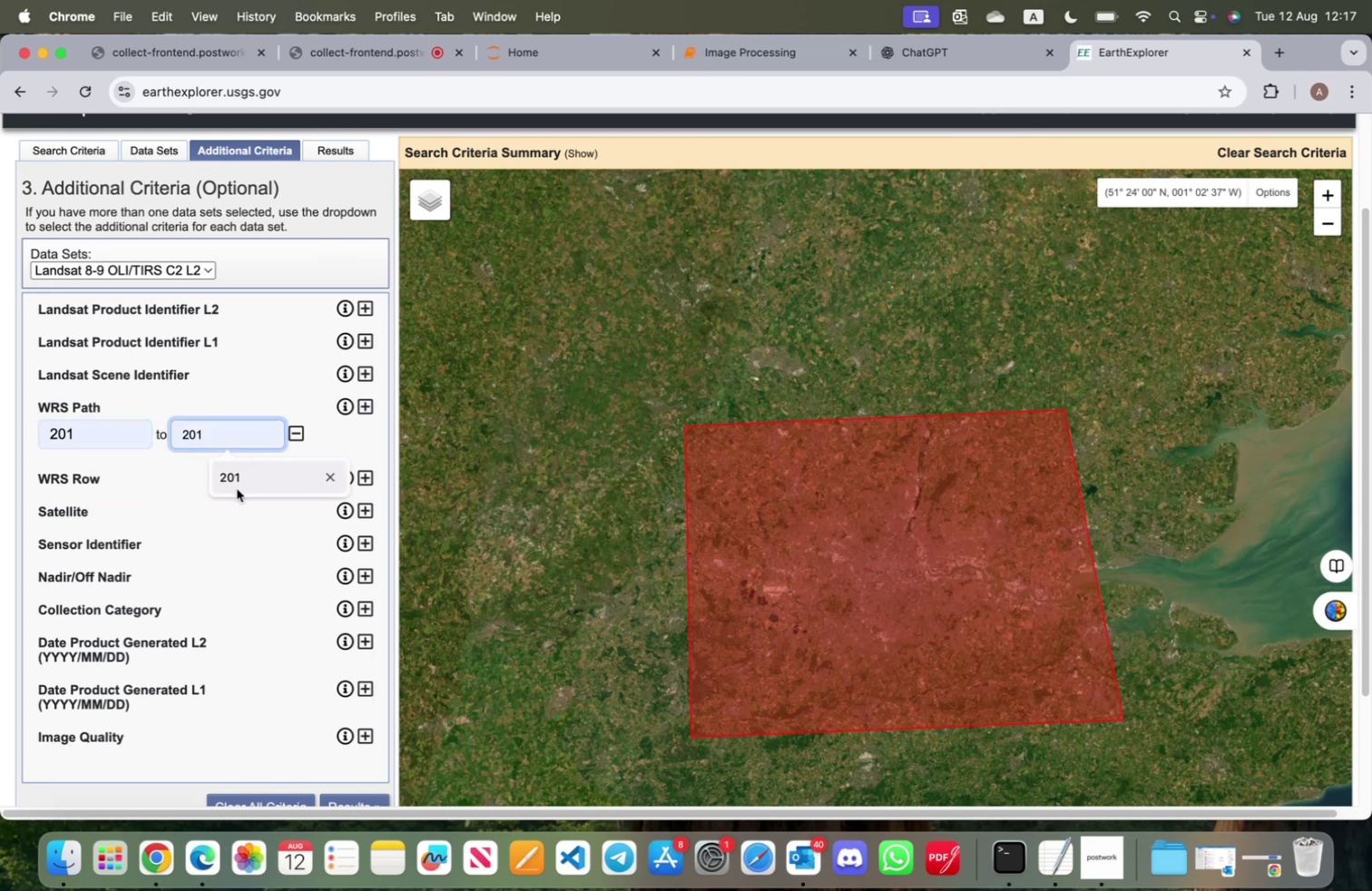 
left_click([237, 488])
 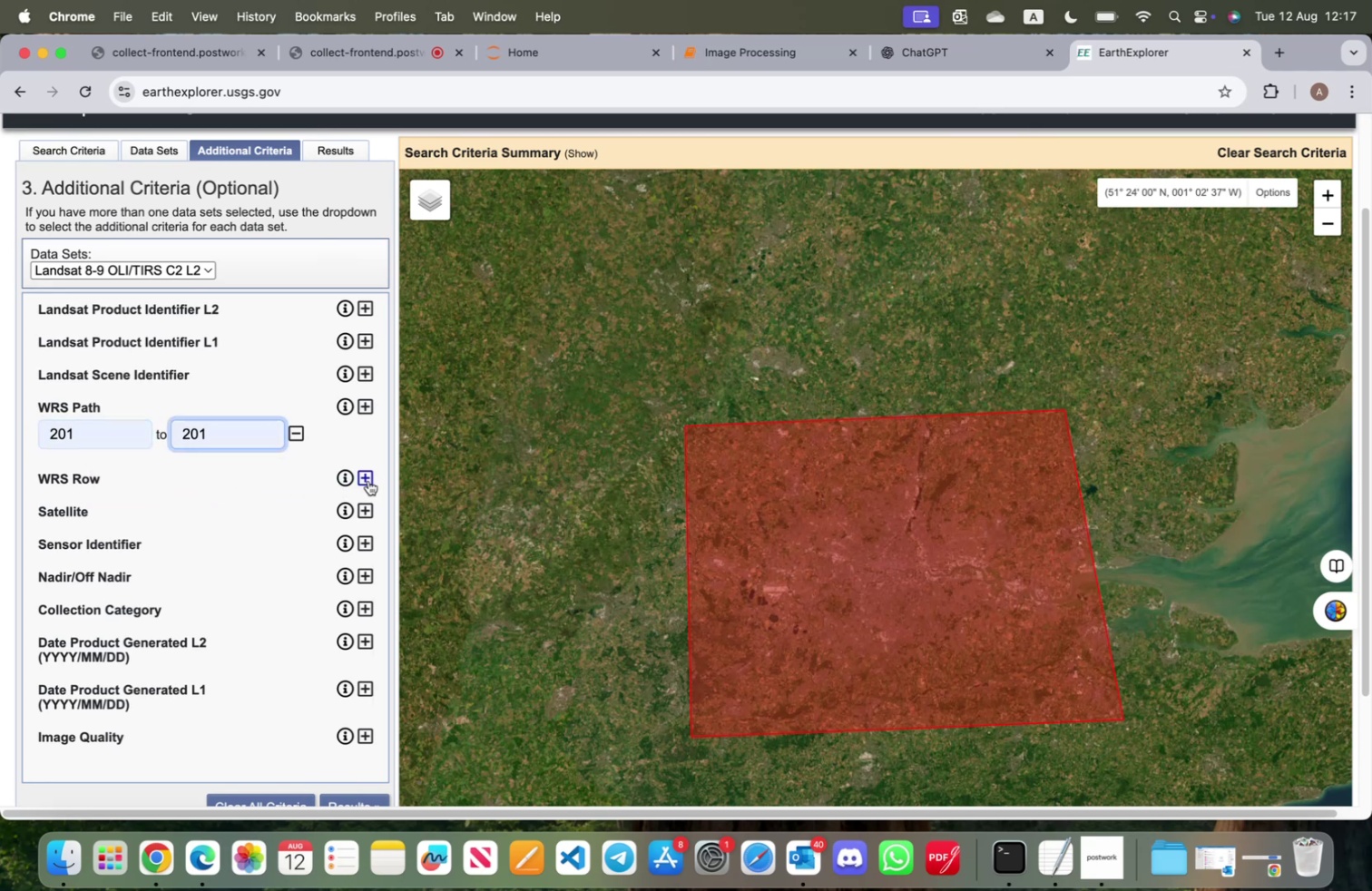 
left_click([368, 480])
 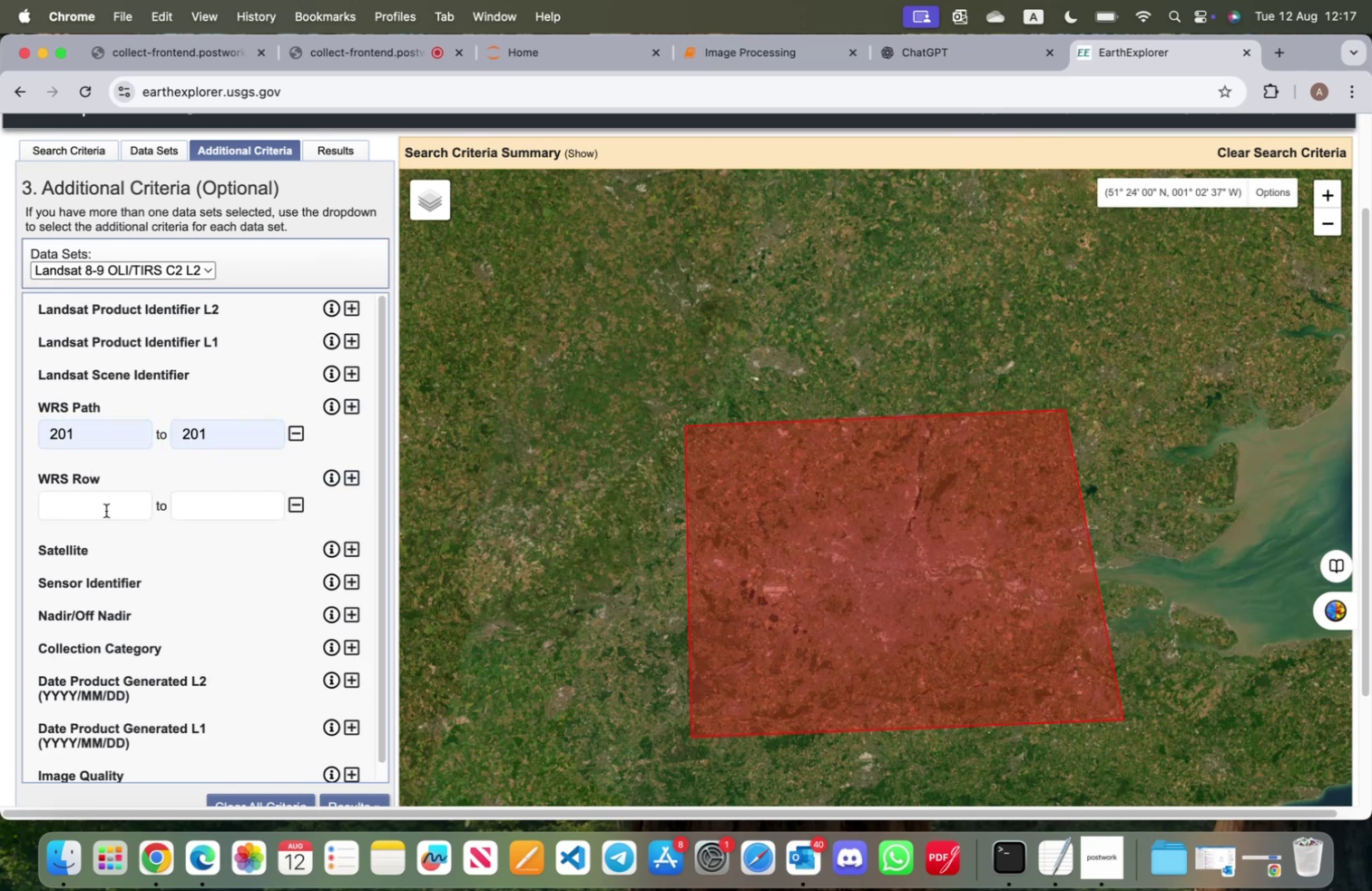 
left_click([106, 510])
 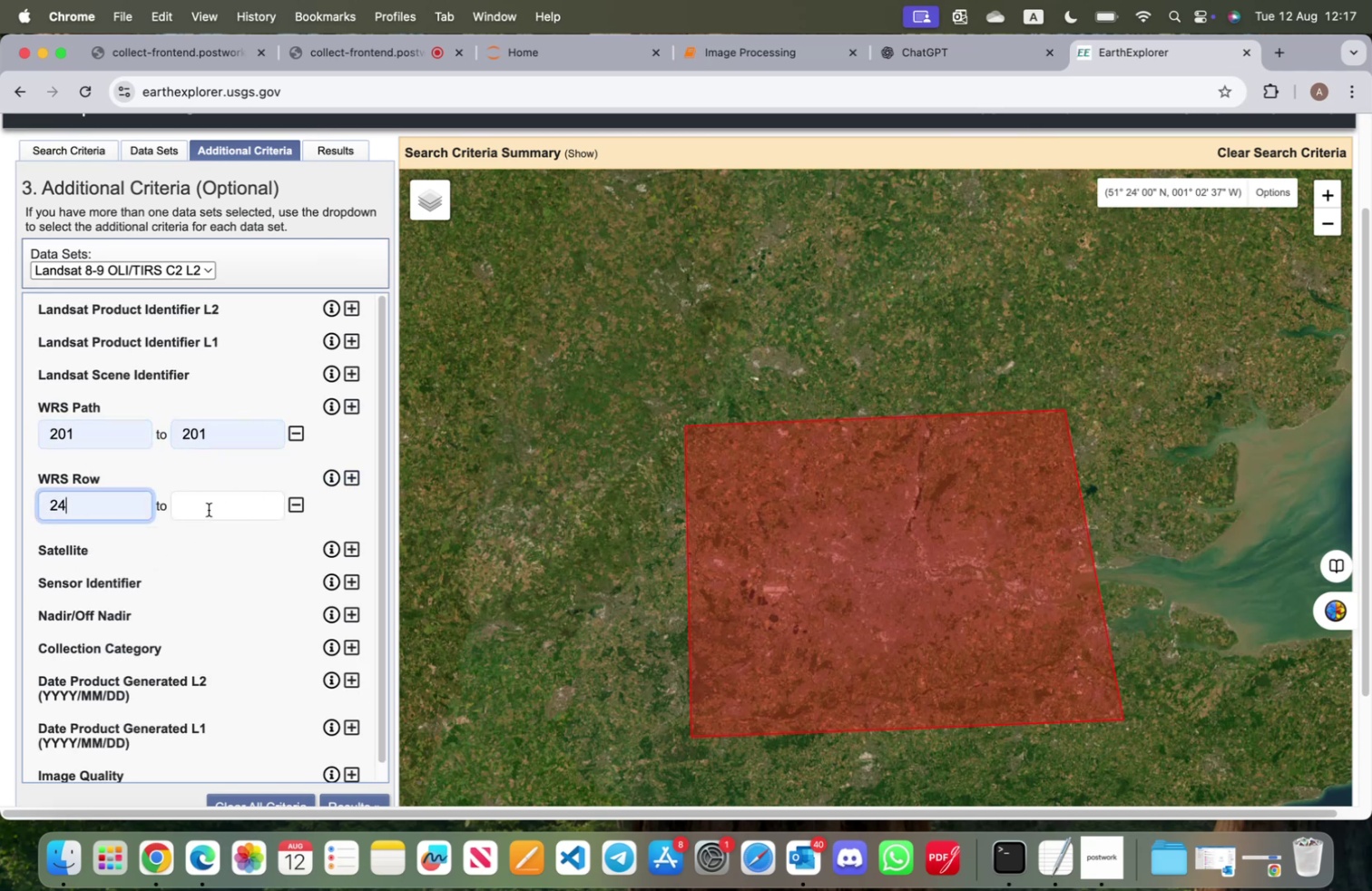 
double_click([212, 505])
 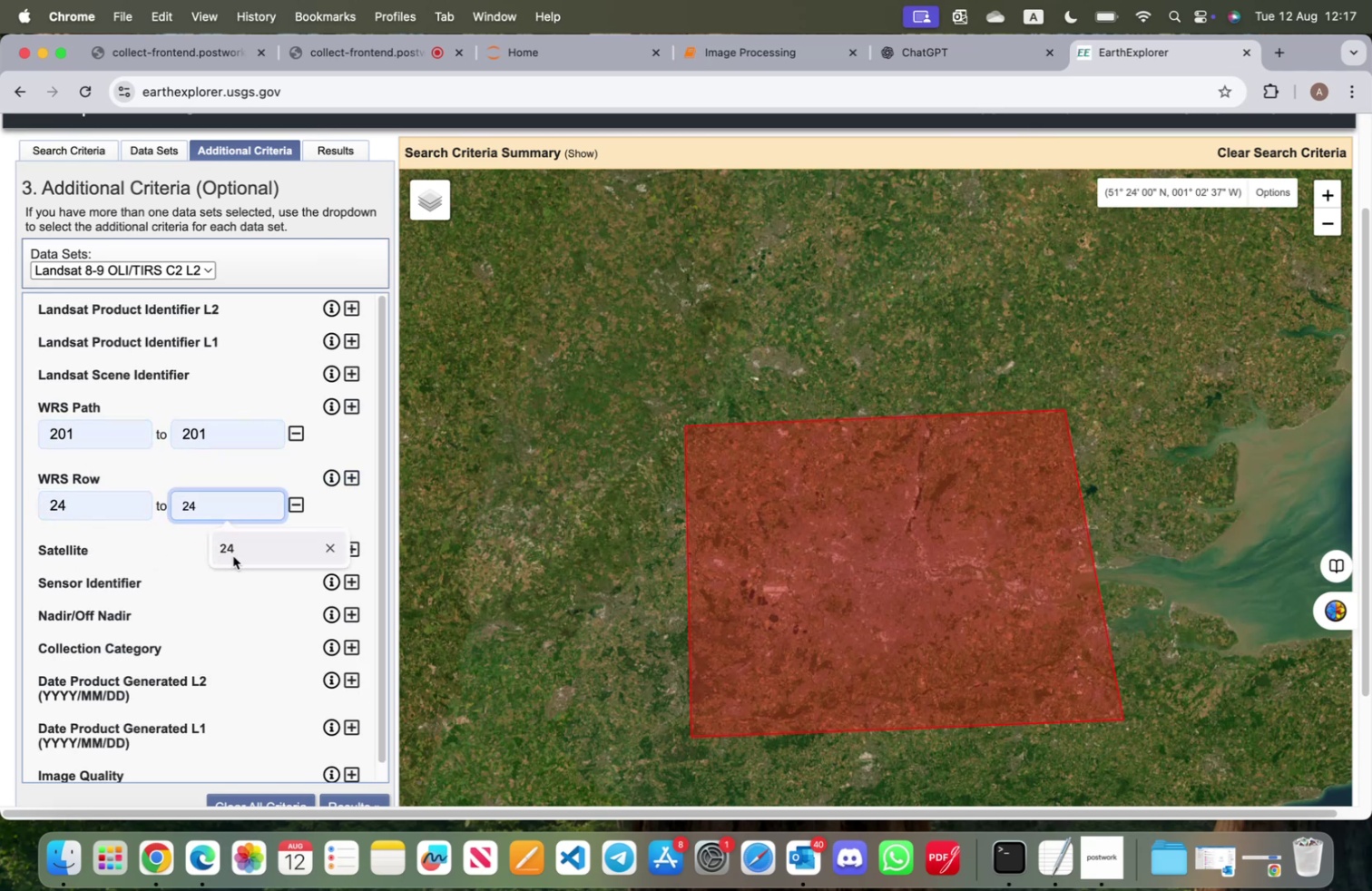 
left_click([233, 555])
 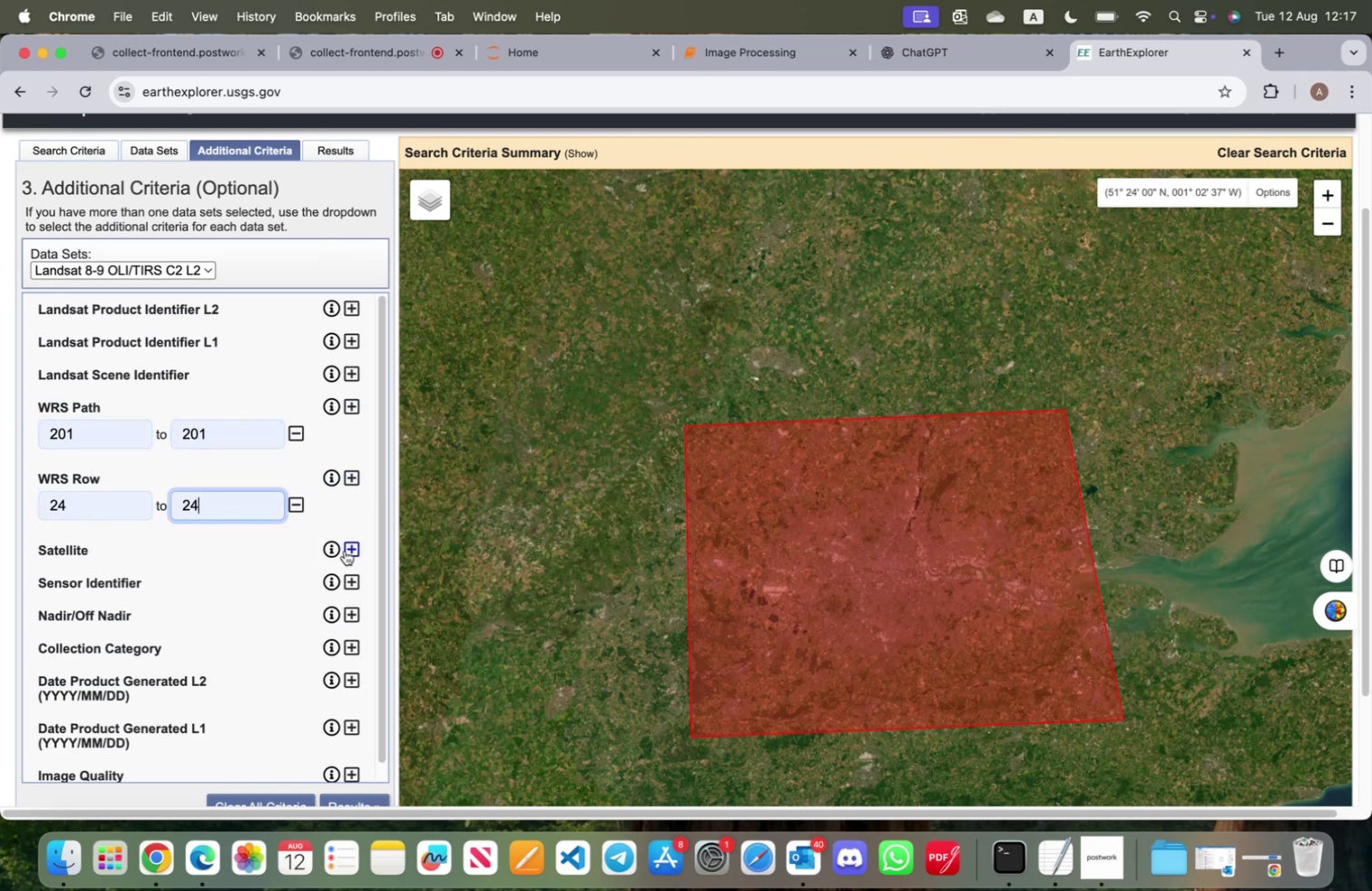 
left_click([351, 547])
 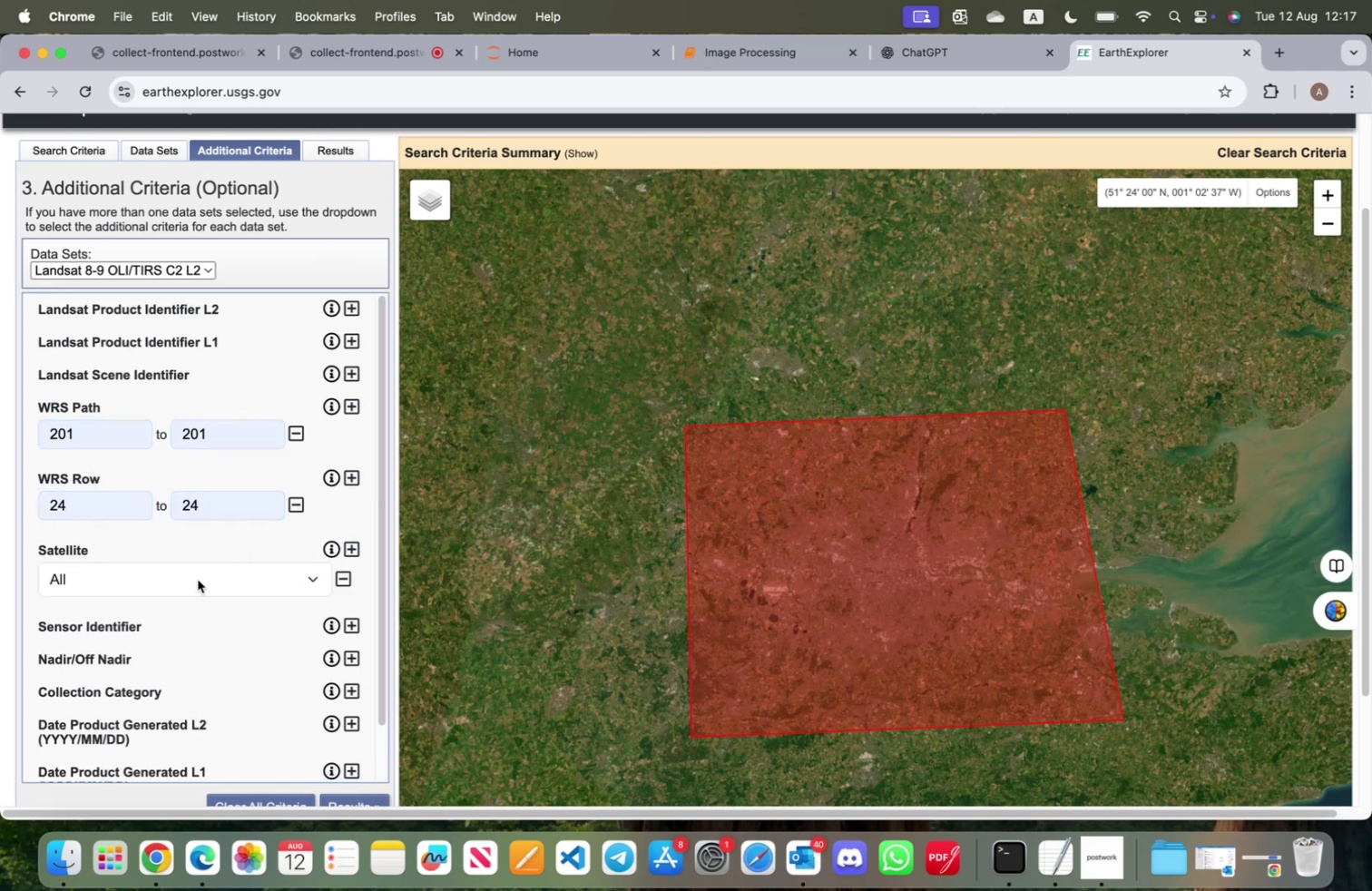 
left_click([198, 579])
 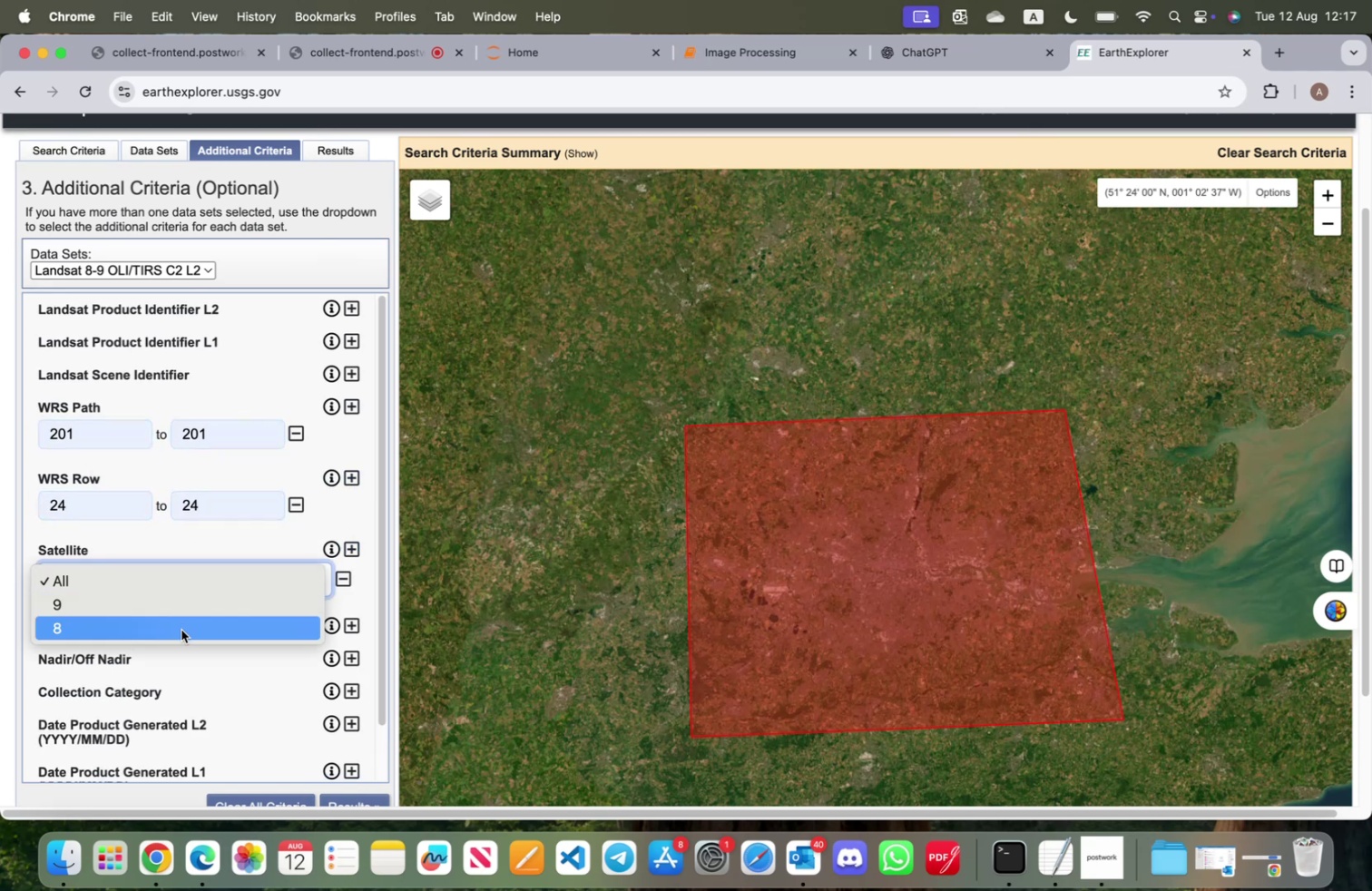 
left_click([181, 629])
 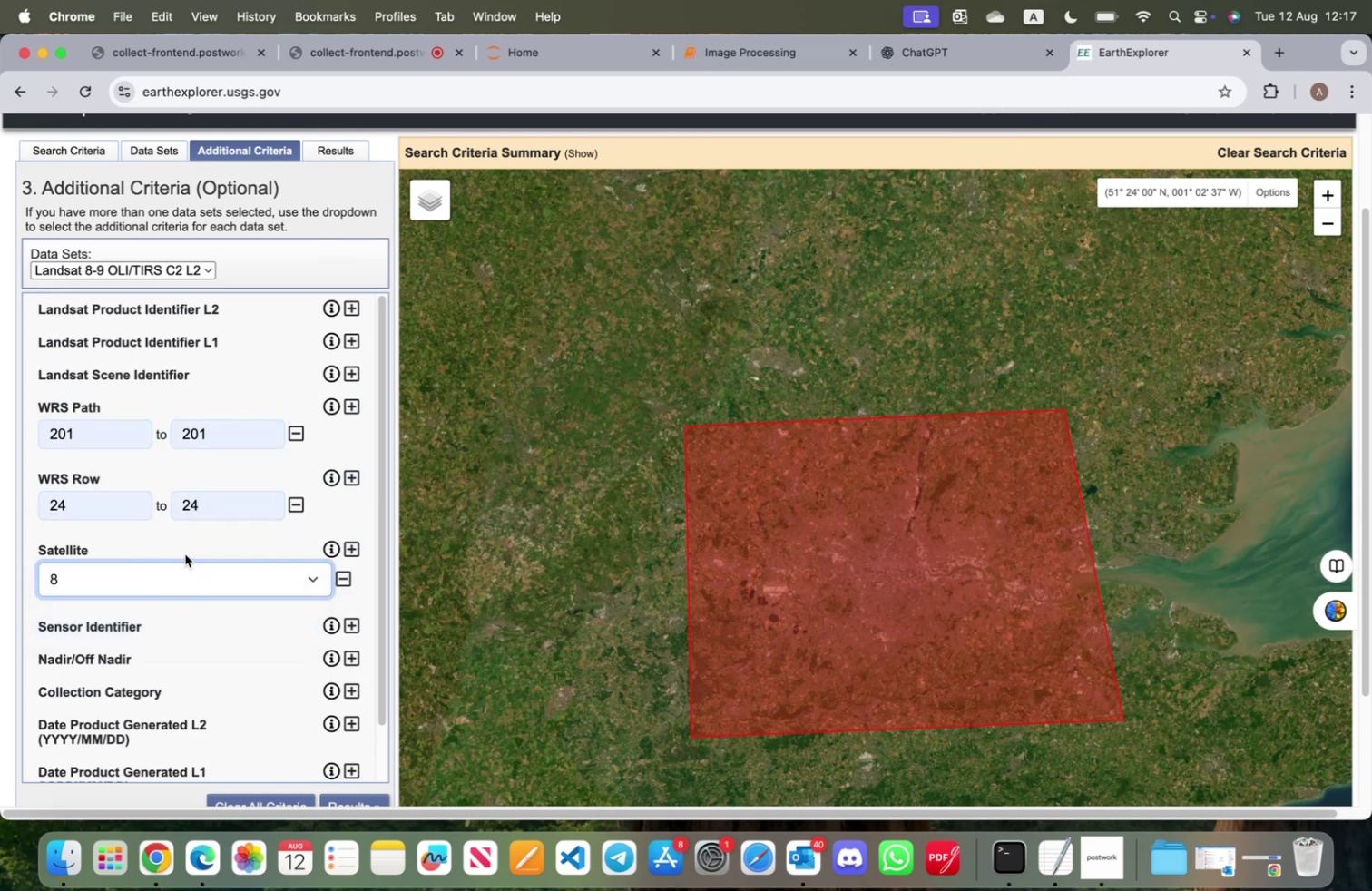 
scroll: coordinate [247, 637], scroll_direction: down, amount: 29.0
 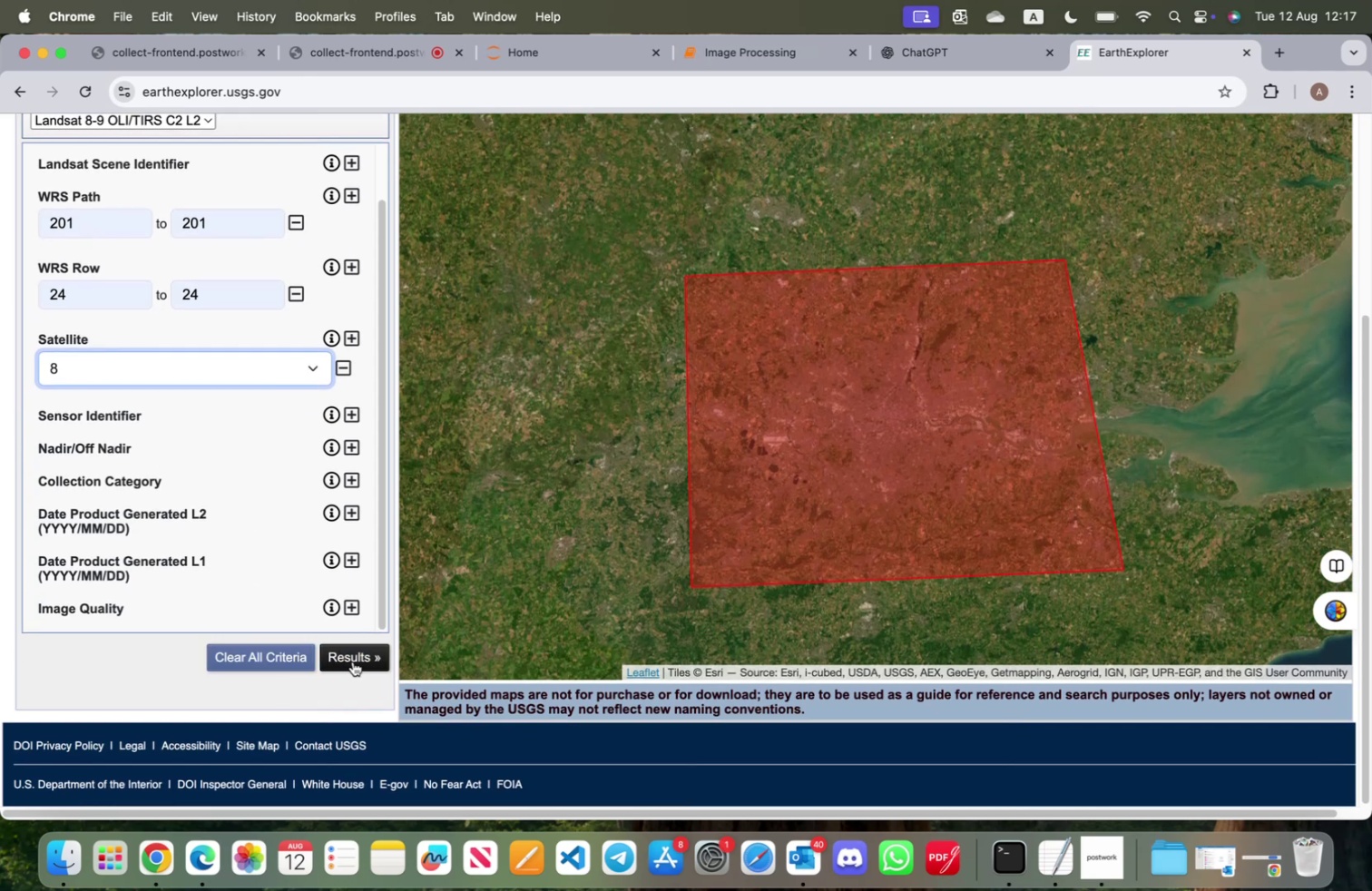 
left_click([353, 661])
 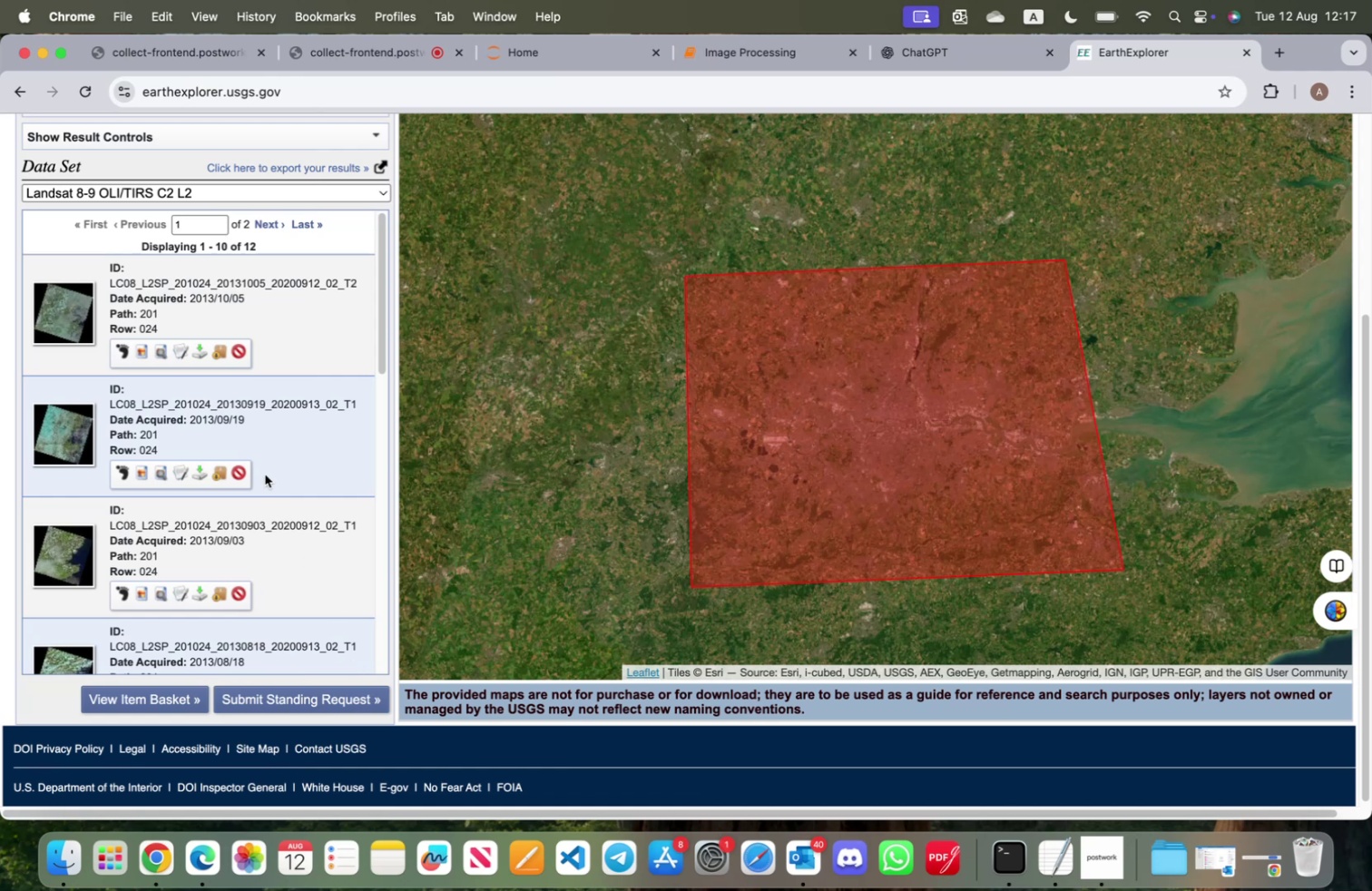 
wait(14.44)
 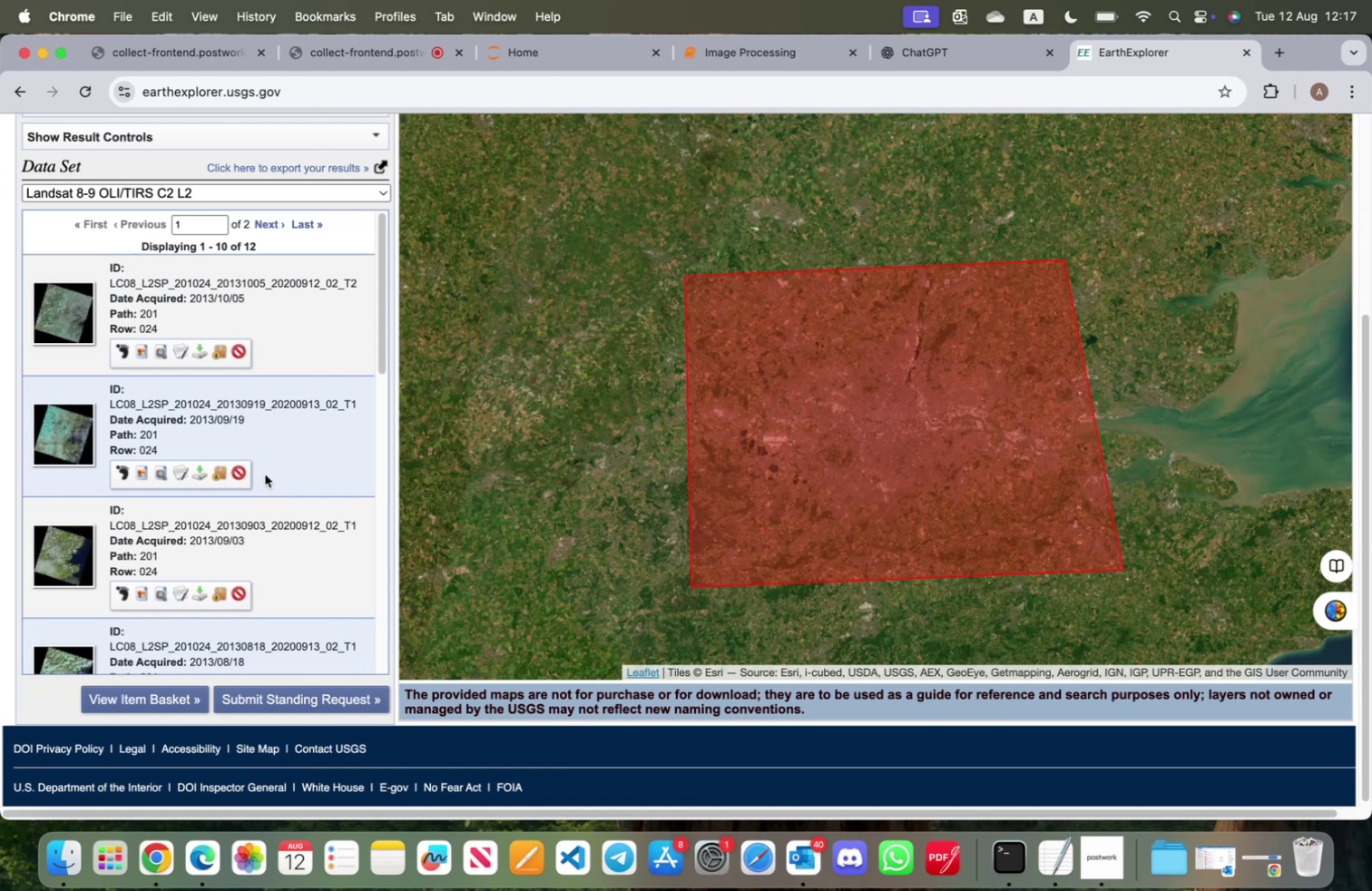 
scroll: coordinate [258, 533], scroll_direction: down, amount: 14.0
 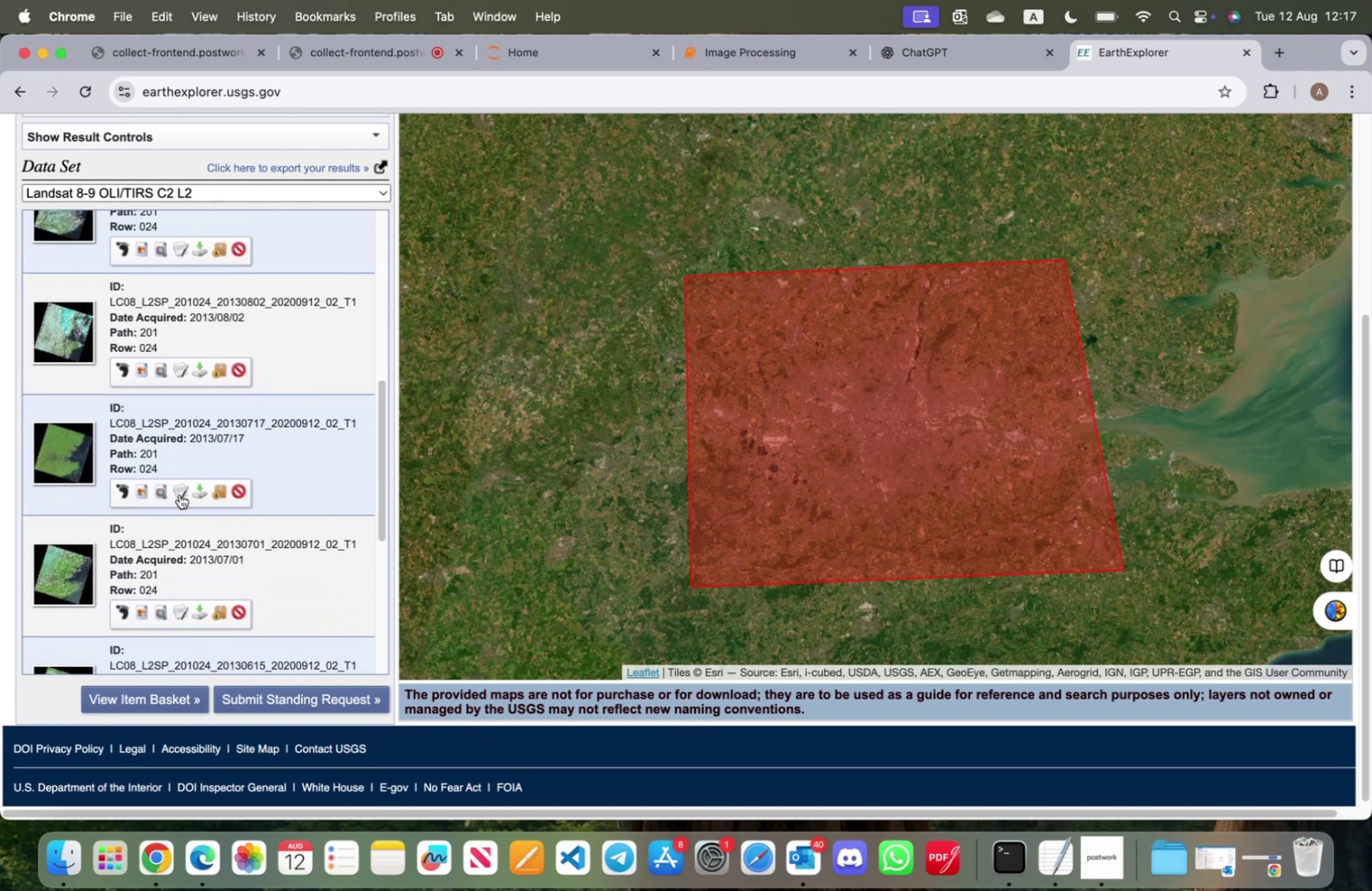 
left_click([180, 494])
 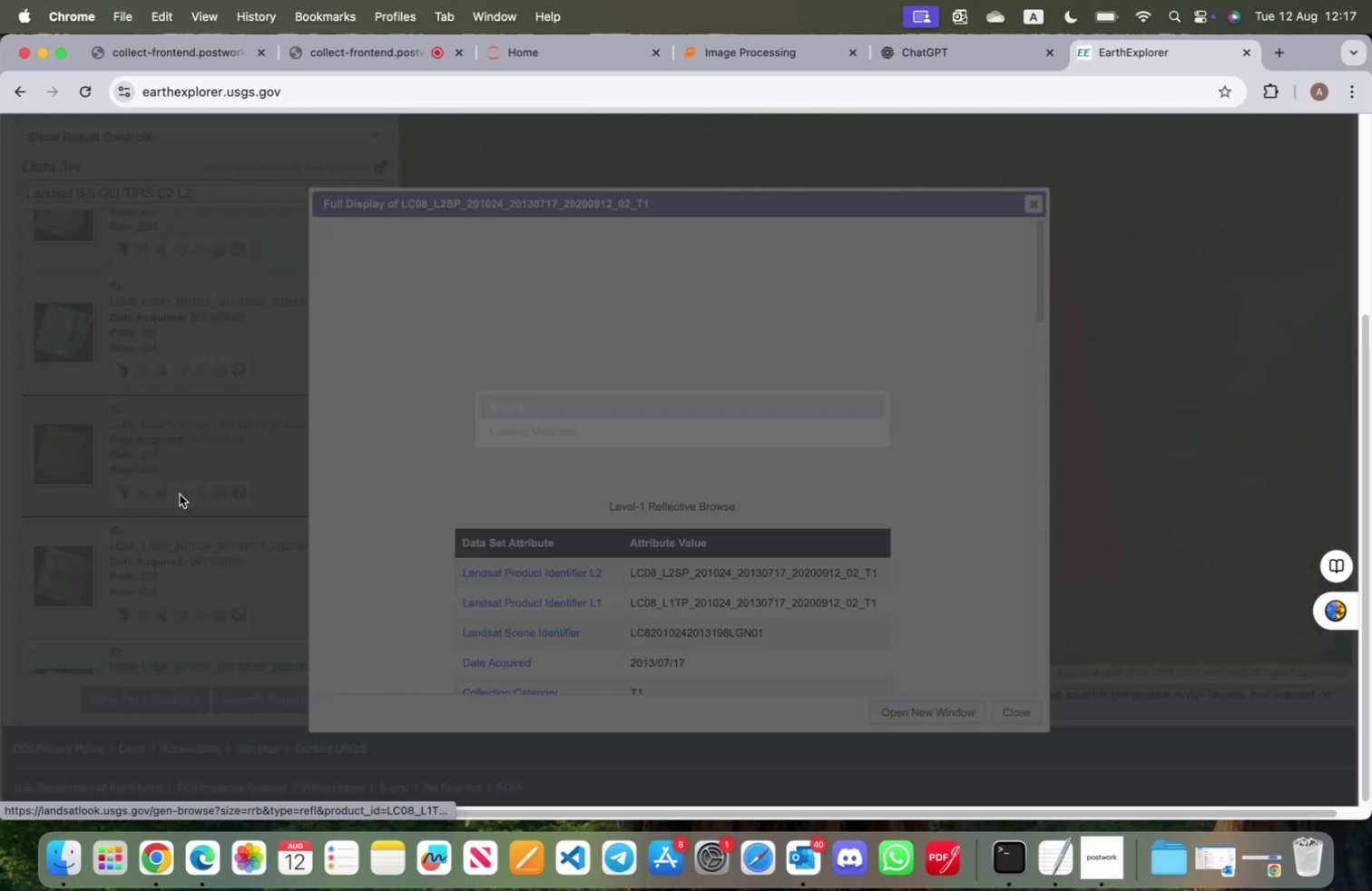 
scroll: coordinate [632, 552], scroll_direction: down, amount: 15.0
 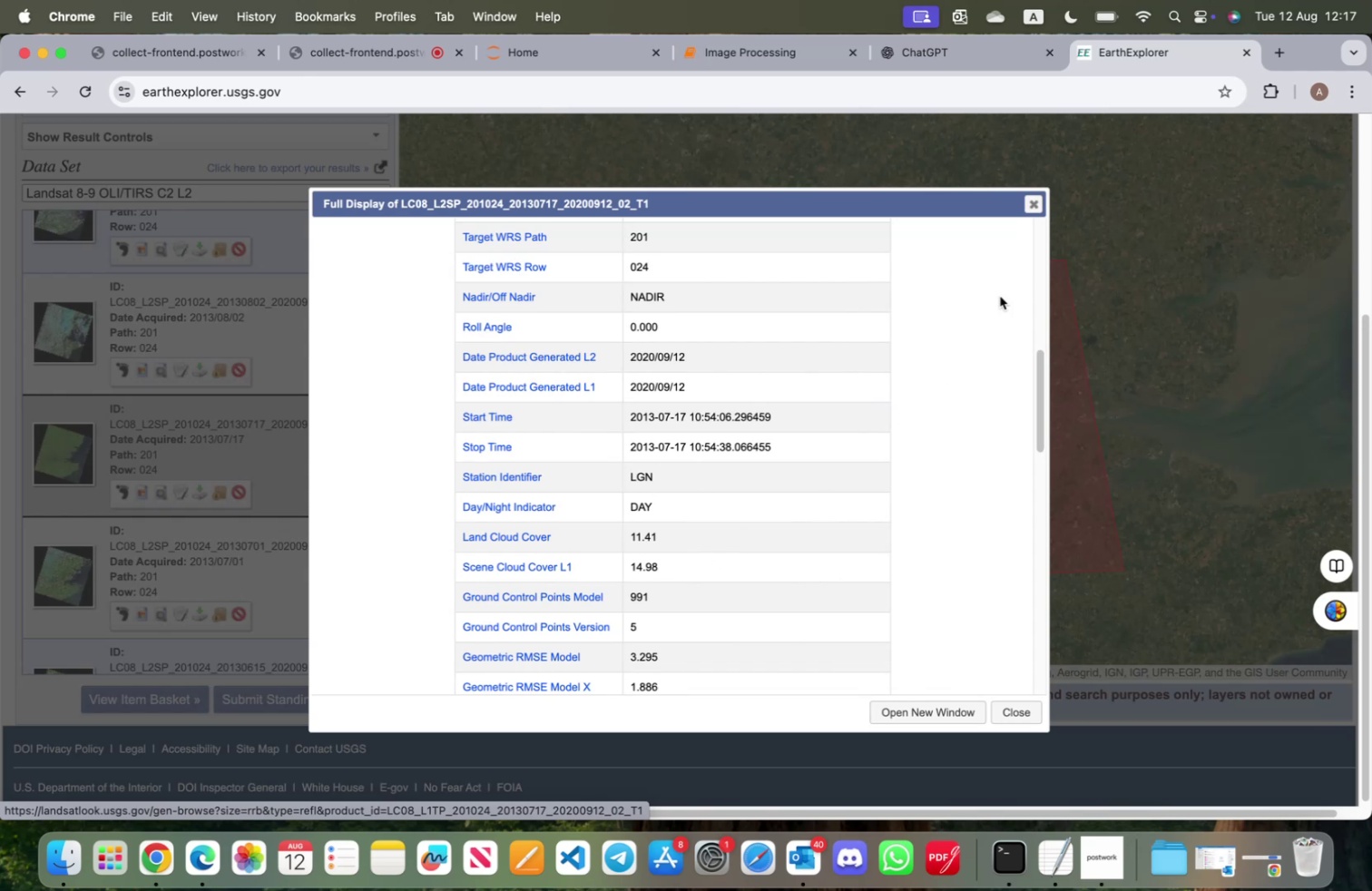 
left_click([1036, 210])
 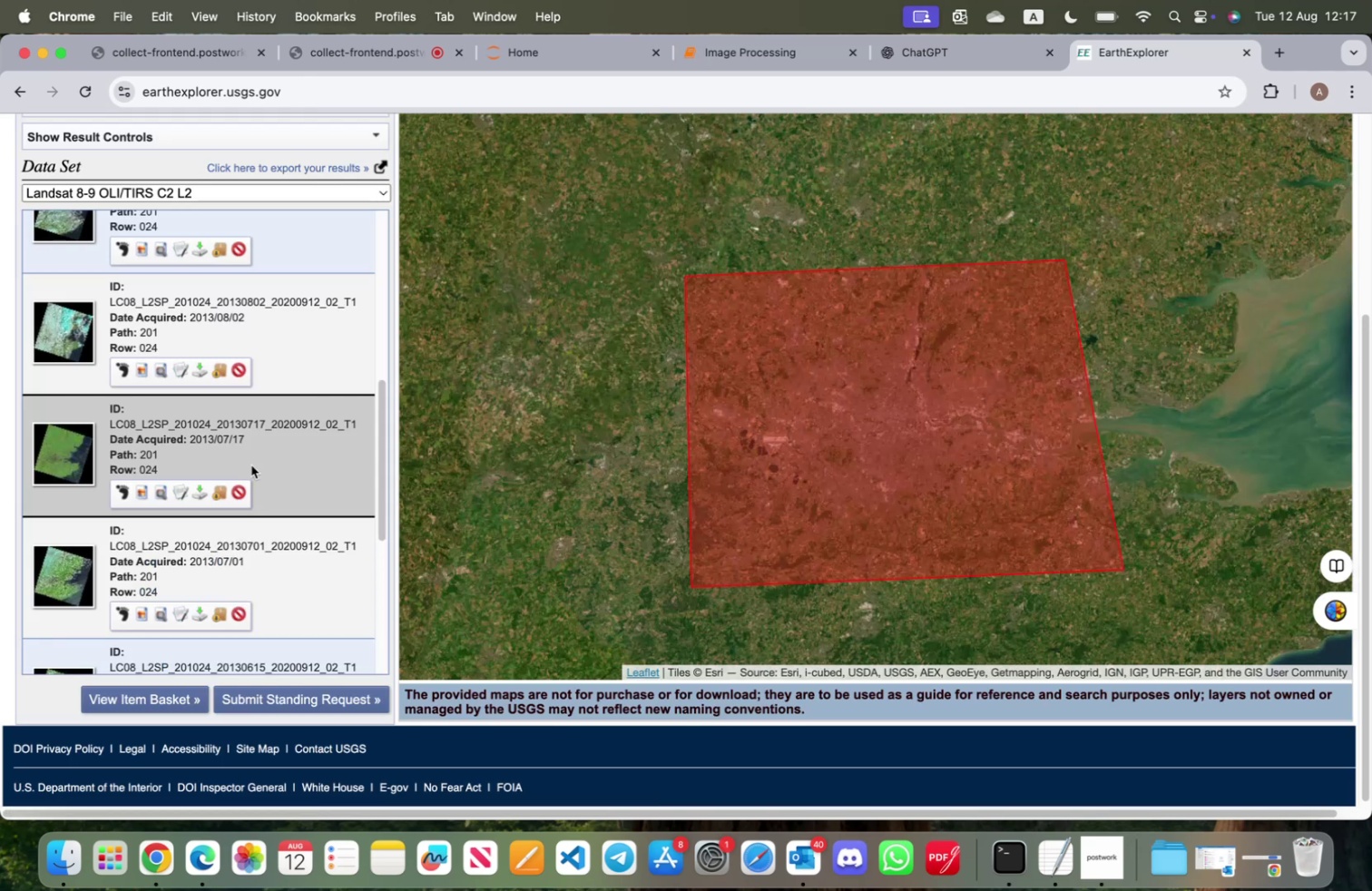 
scroll: coordinate [251, 489], scroll_direction: down, amount: 13.0
 